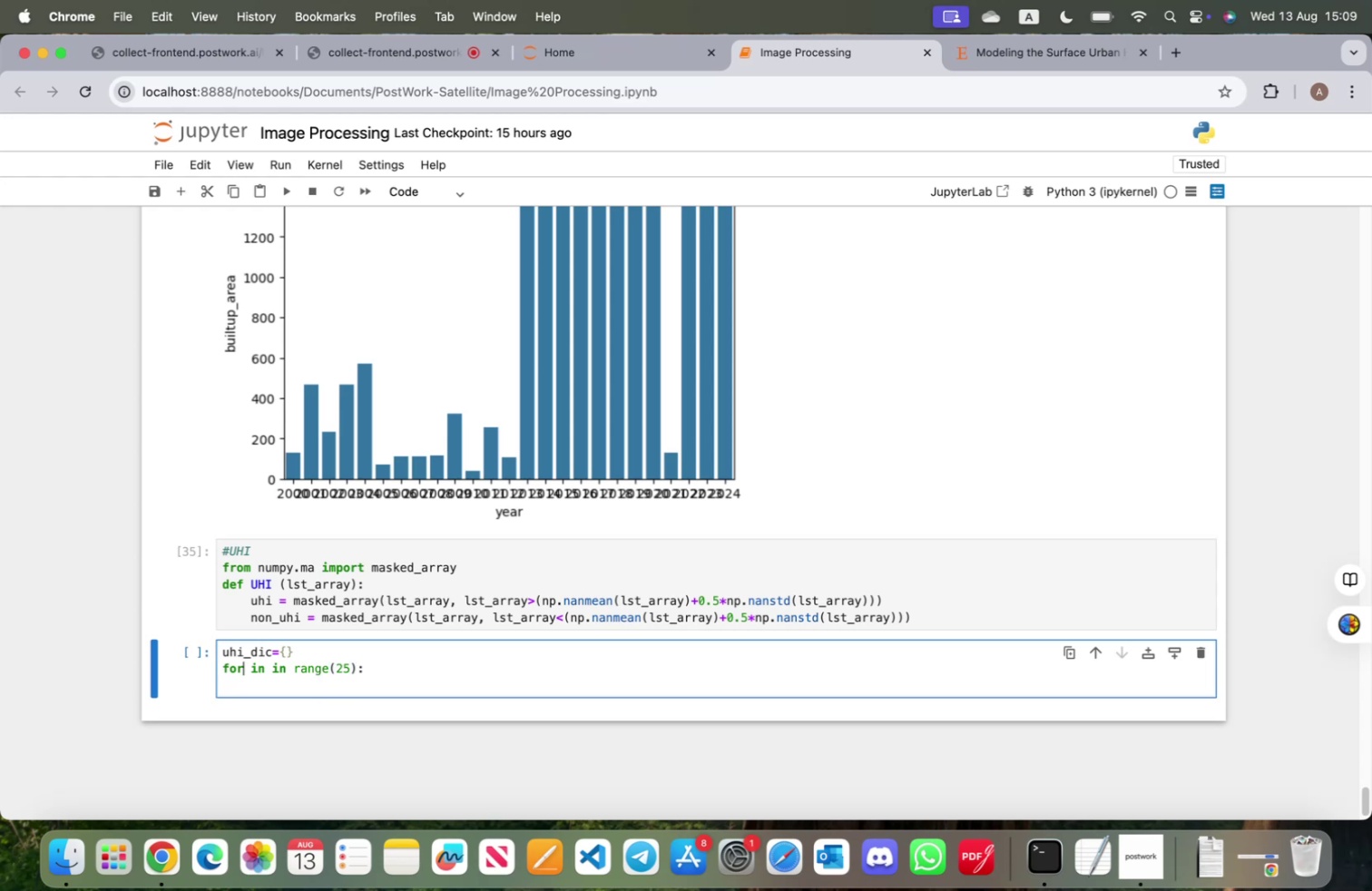 
key(ArrowRight)
 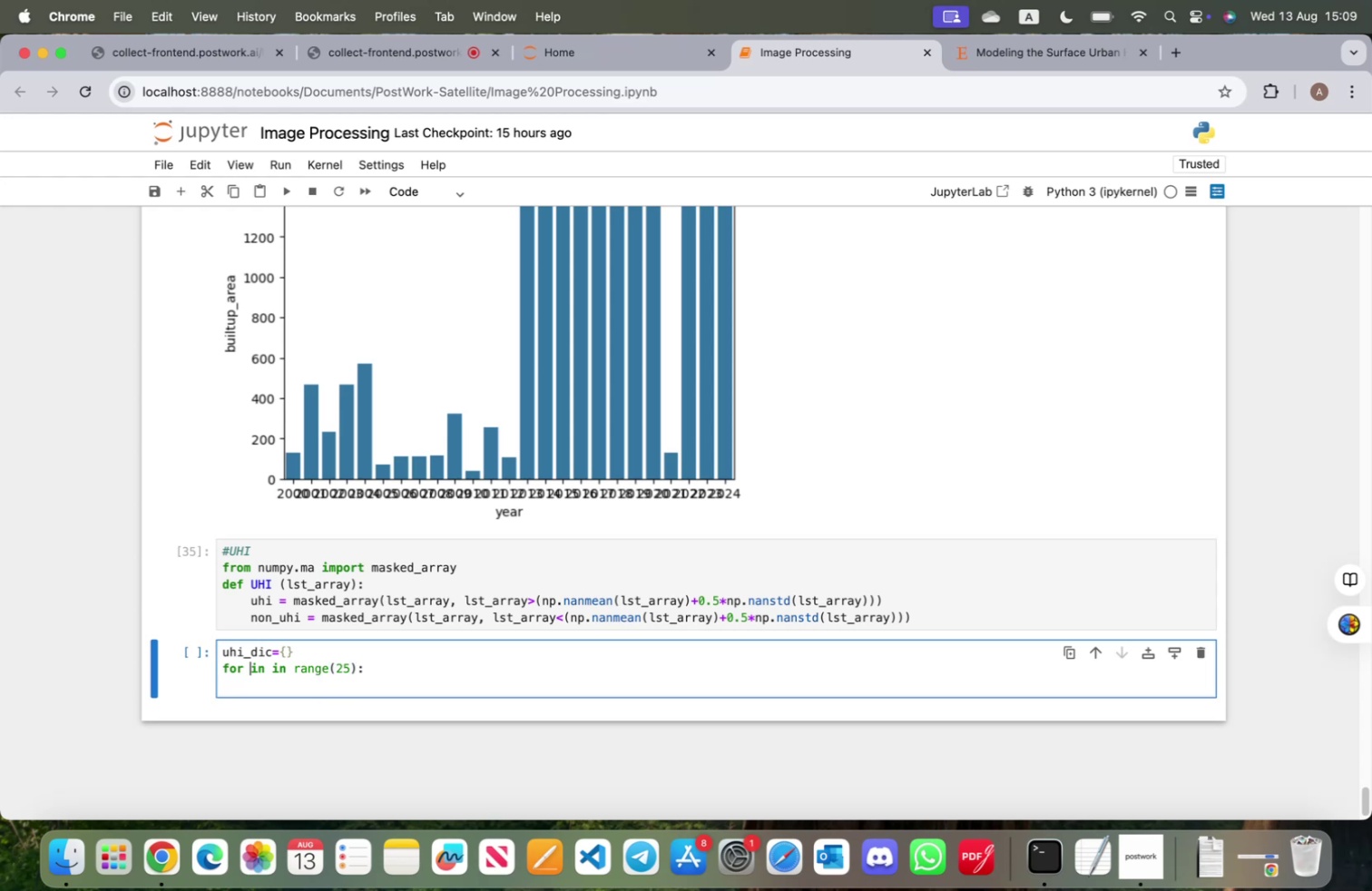 
key(ArrowRight)
 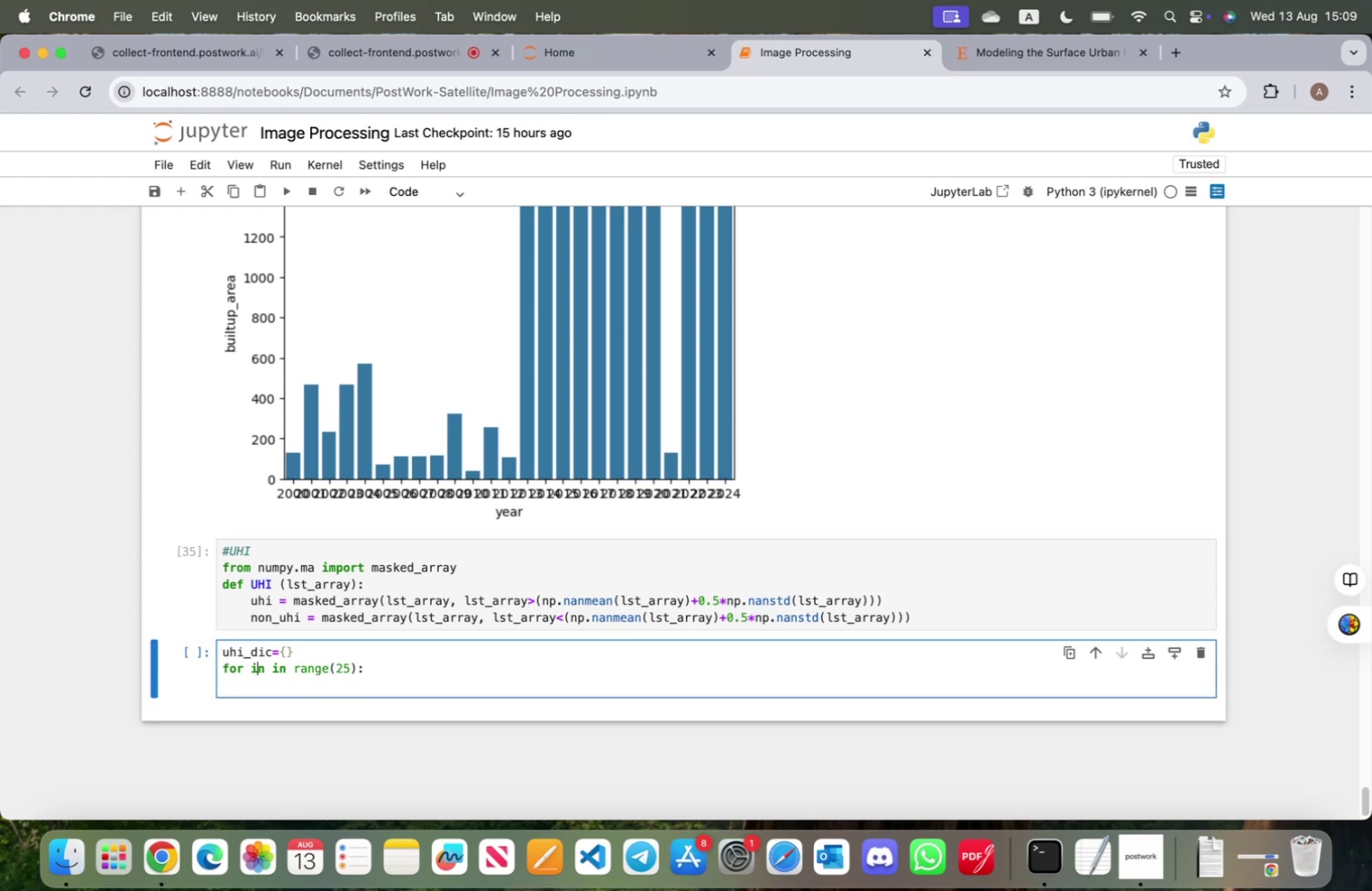 
key(ArrowRight)
 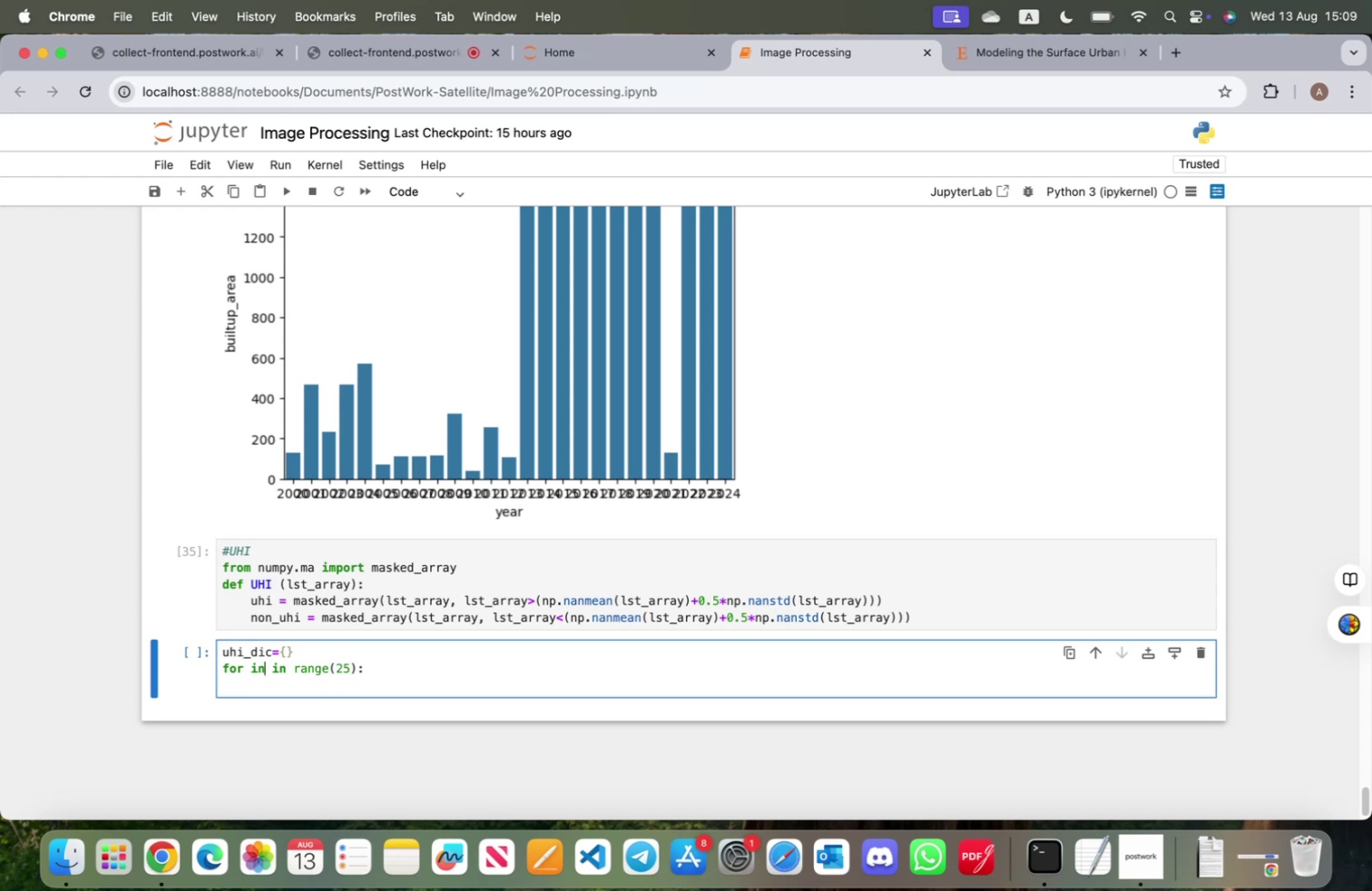 
key(Backspace)
 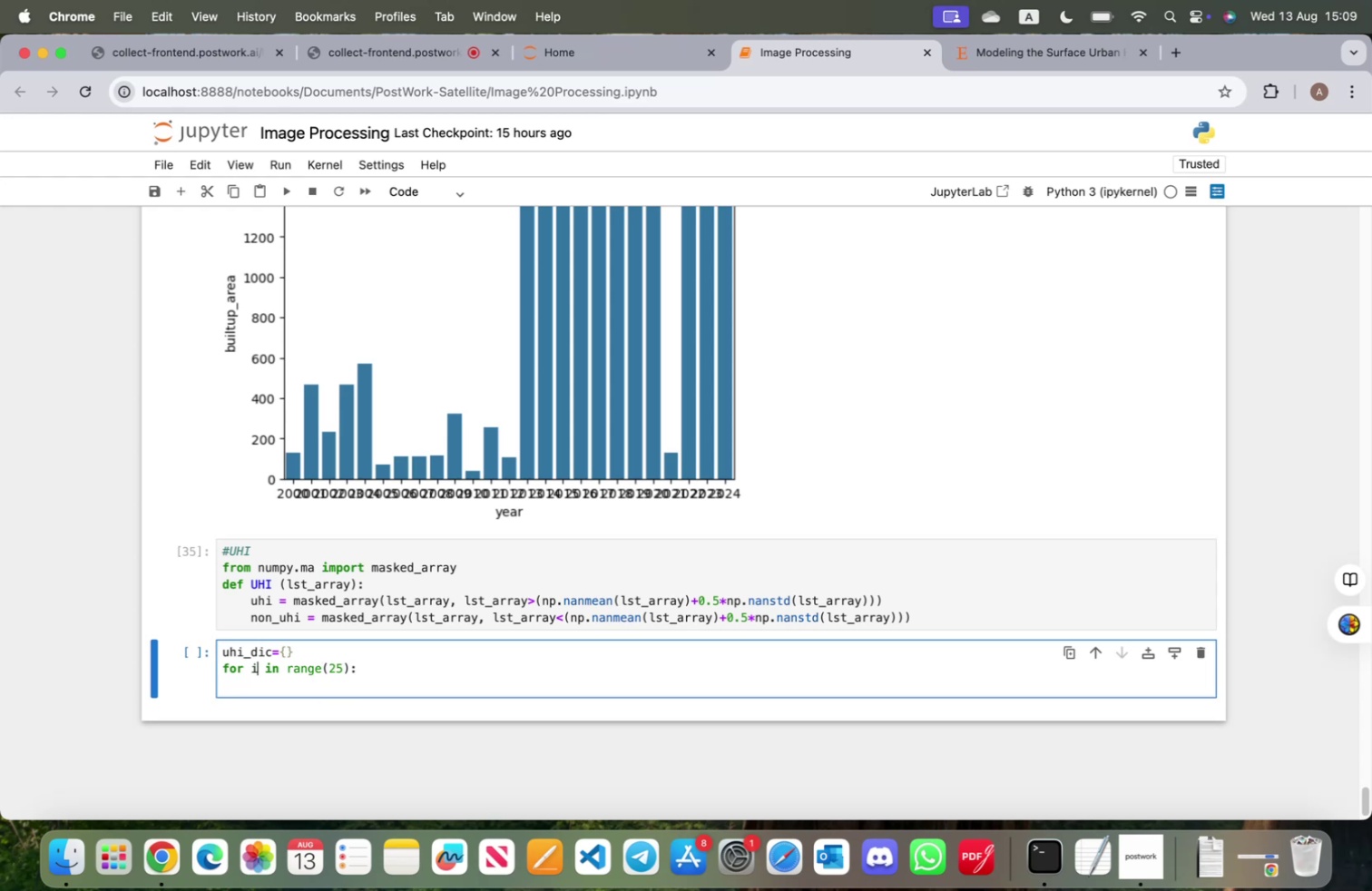 
hold_key(key=ArrowRight, duration=1.44)
 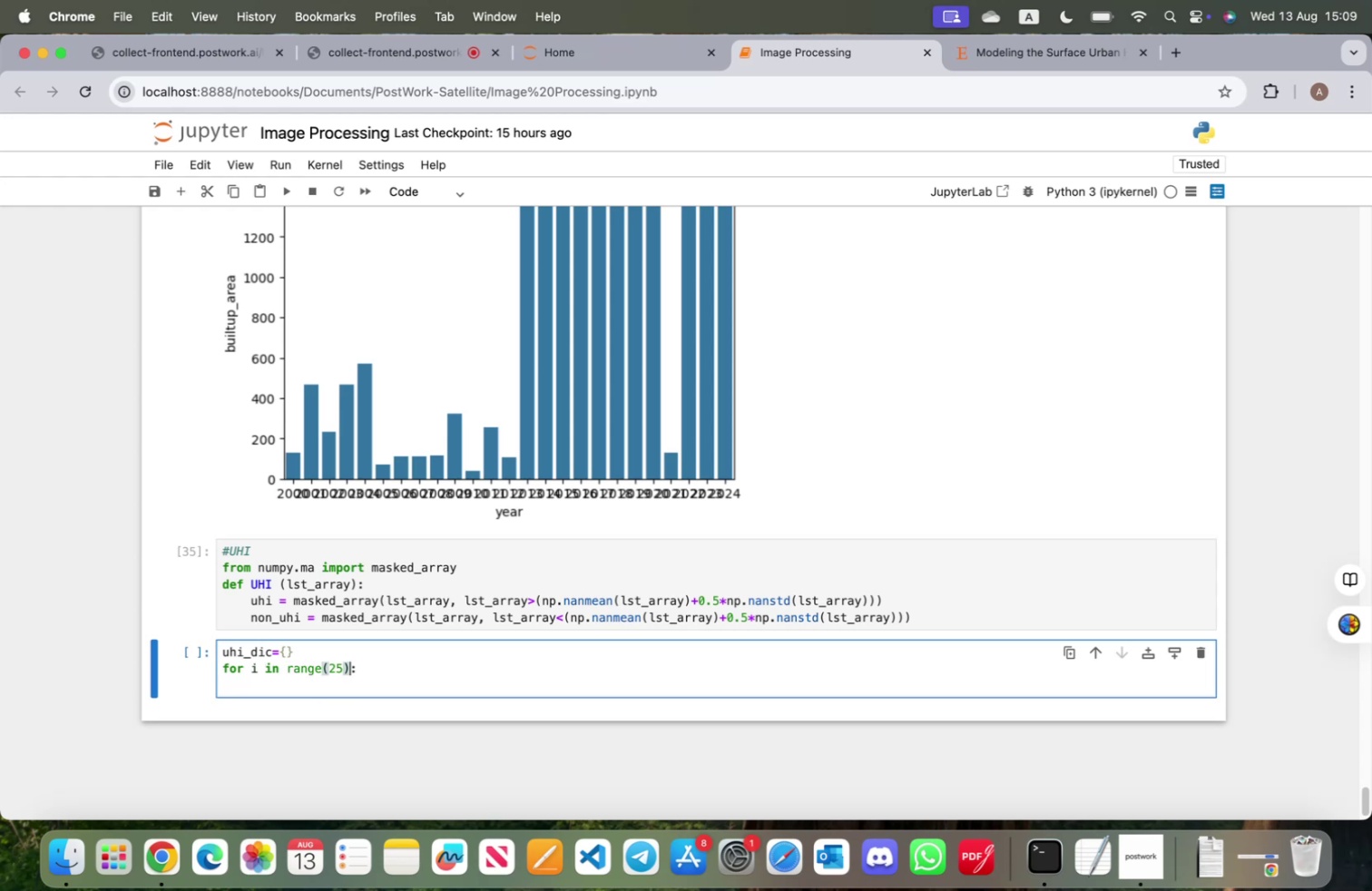 
key(ArrowRight)
 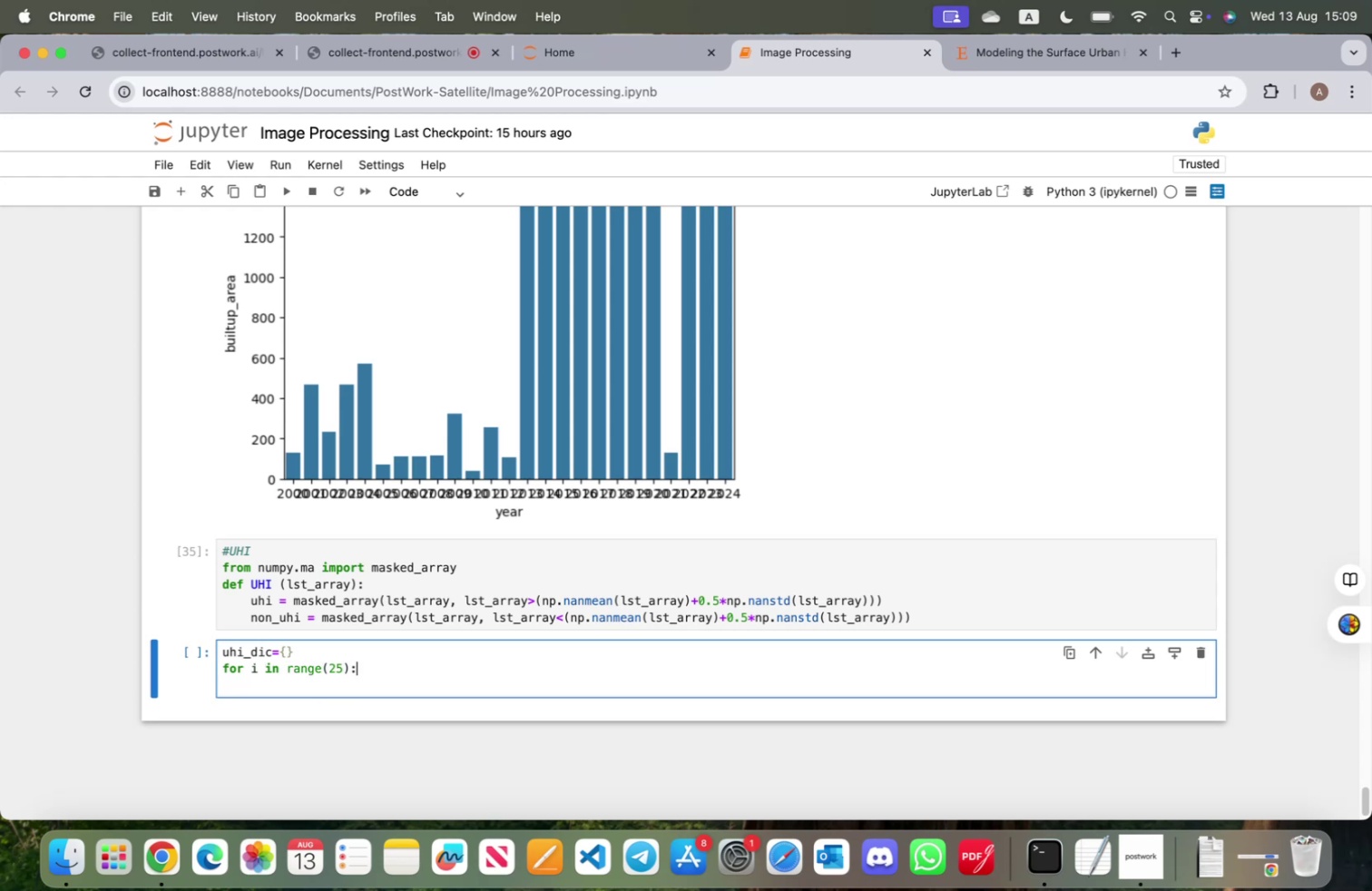 
key(Enter)
 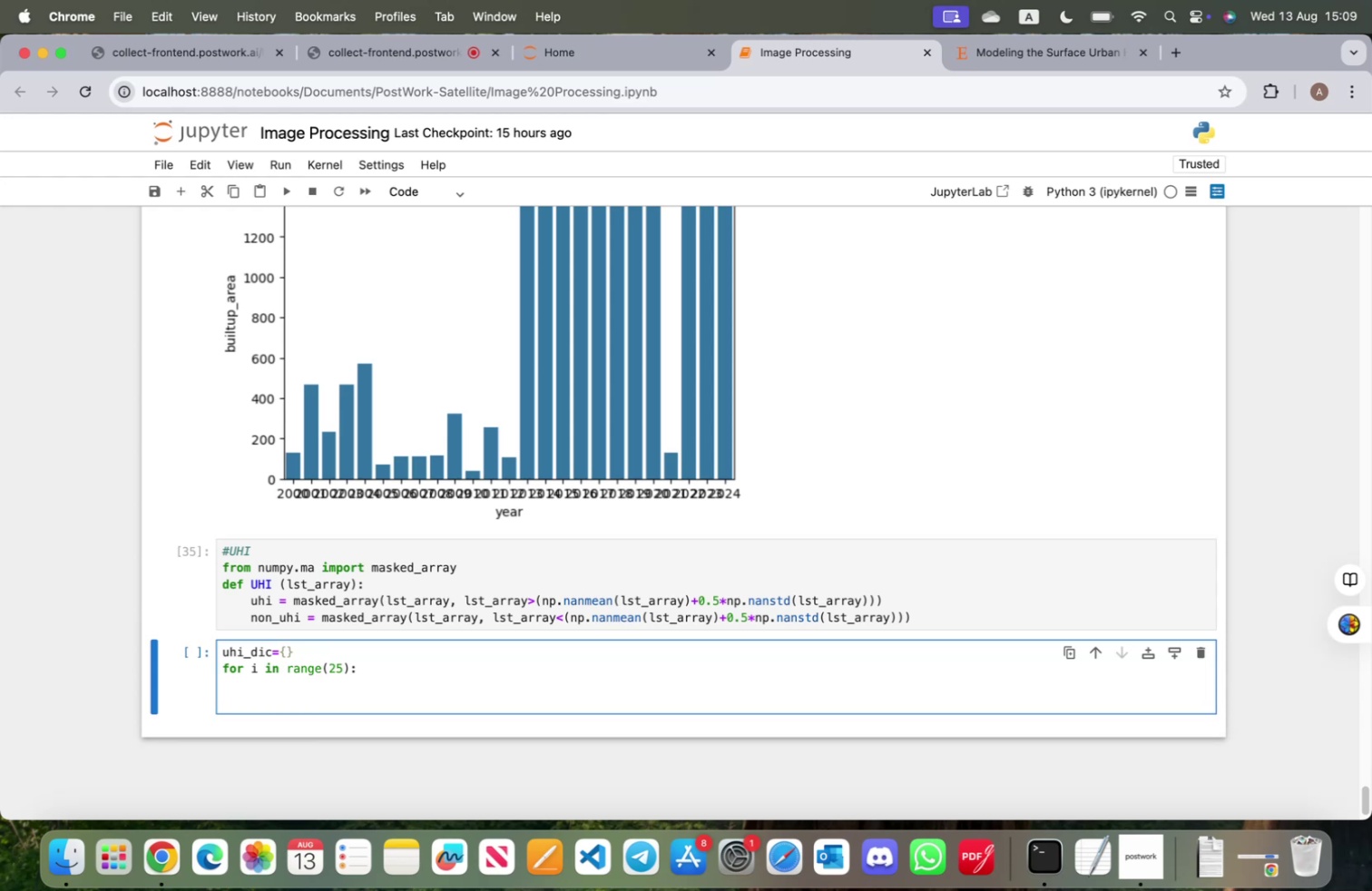 
type(uhi)
key(Tab)
 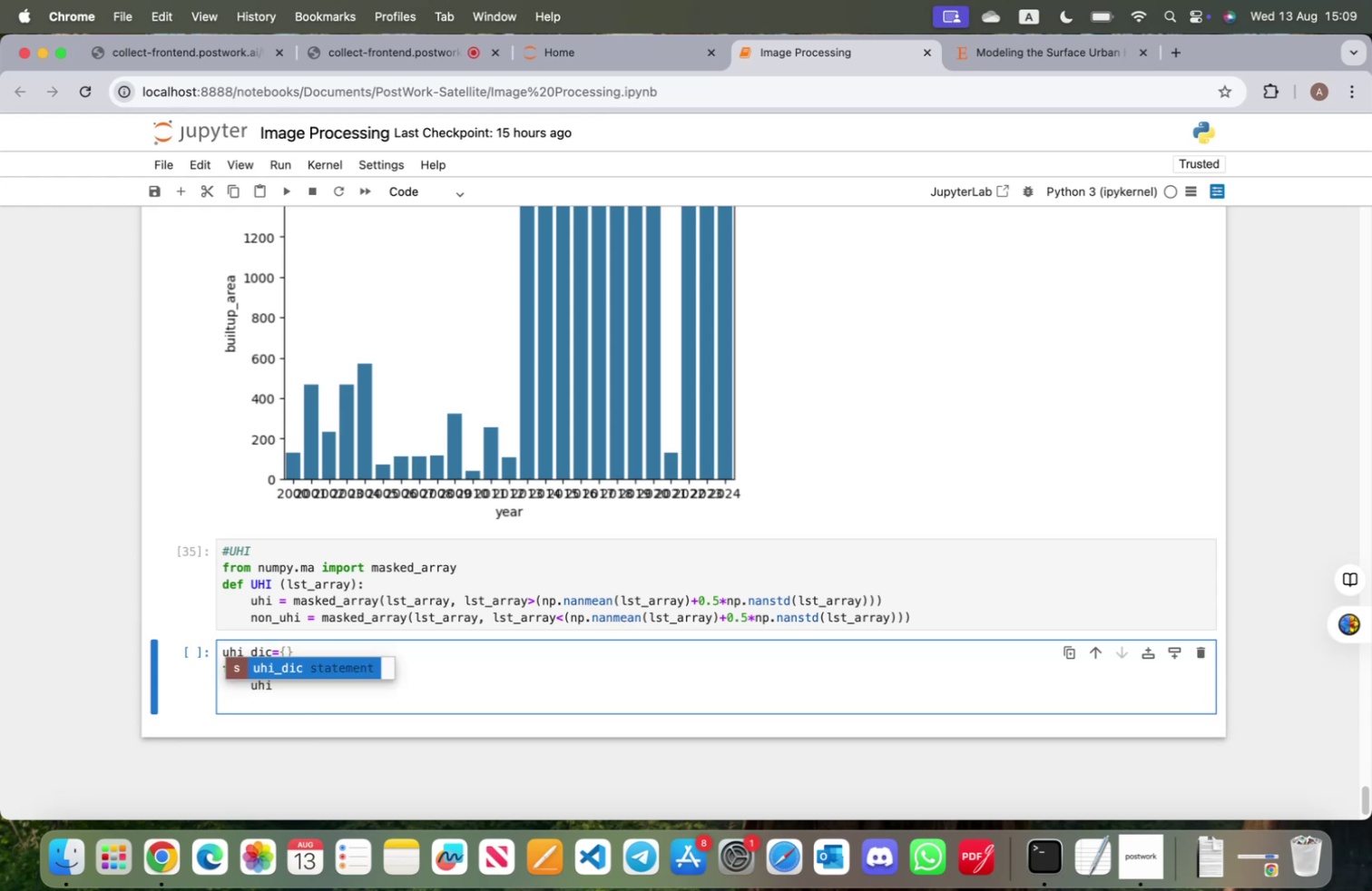 
key(Enter)
 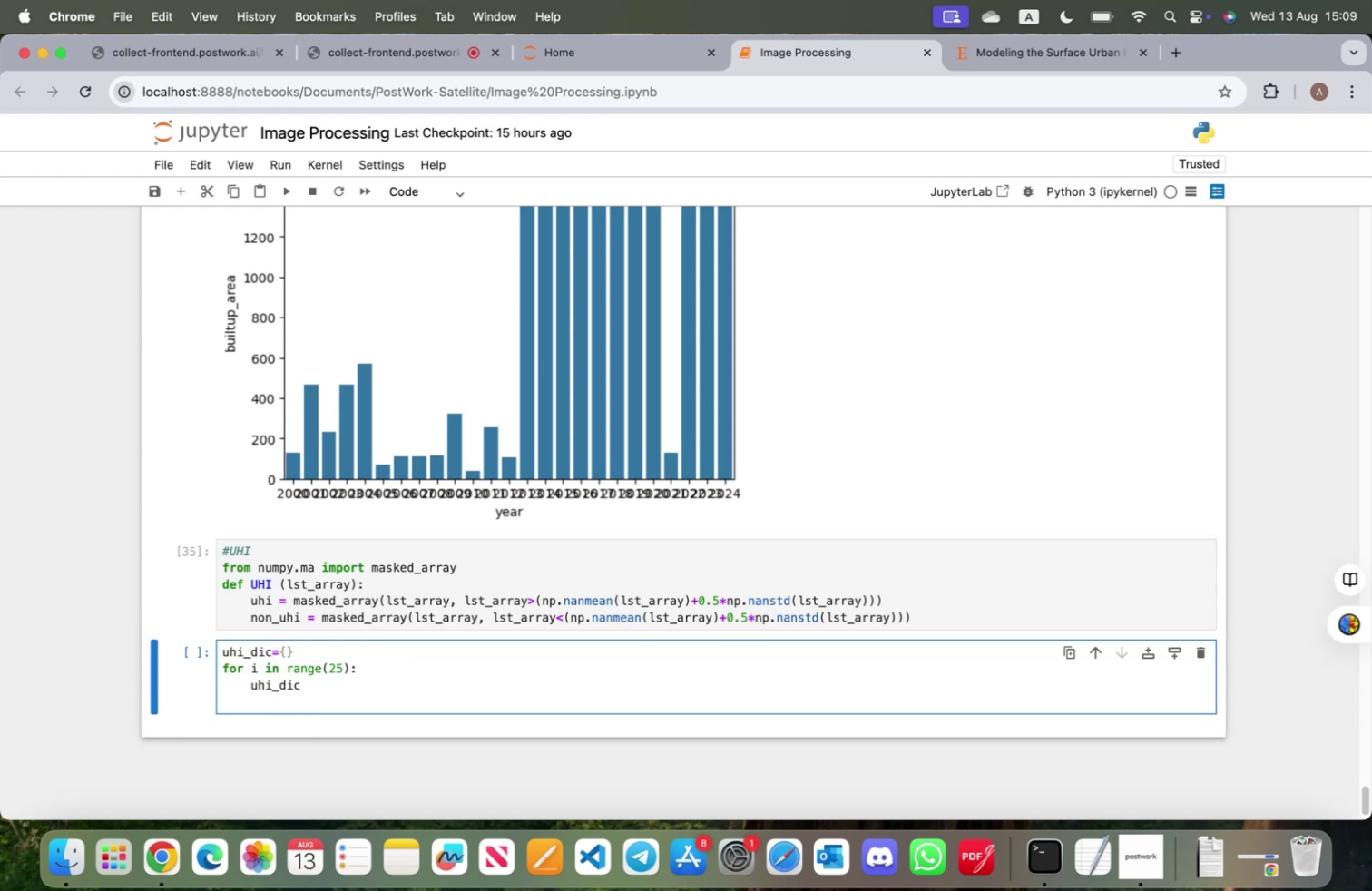 
key(Shift+BracketLeft)
 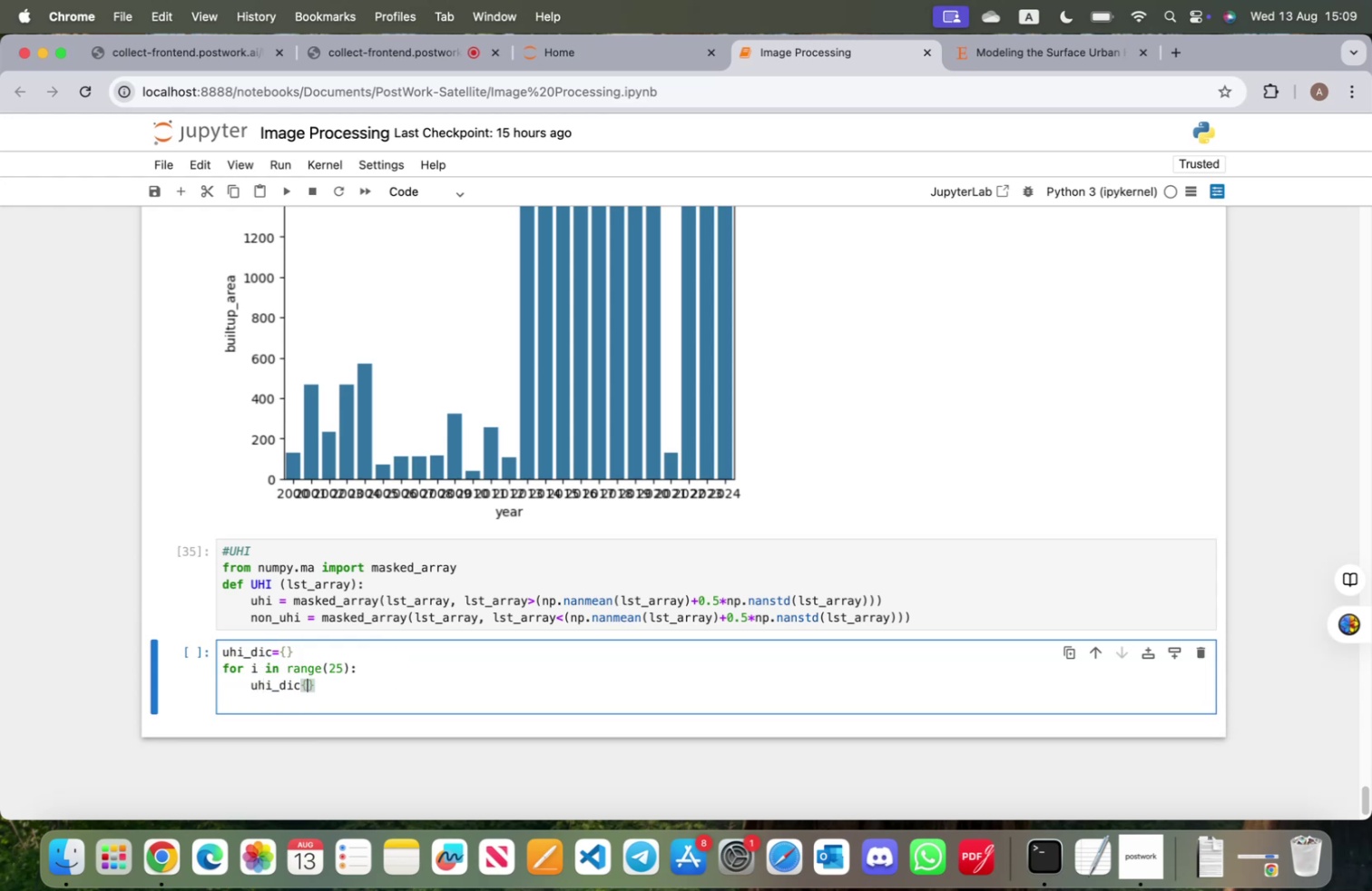 
key(F)
 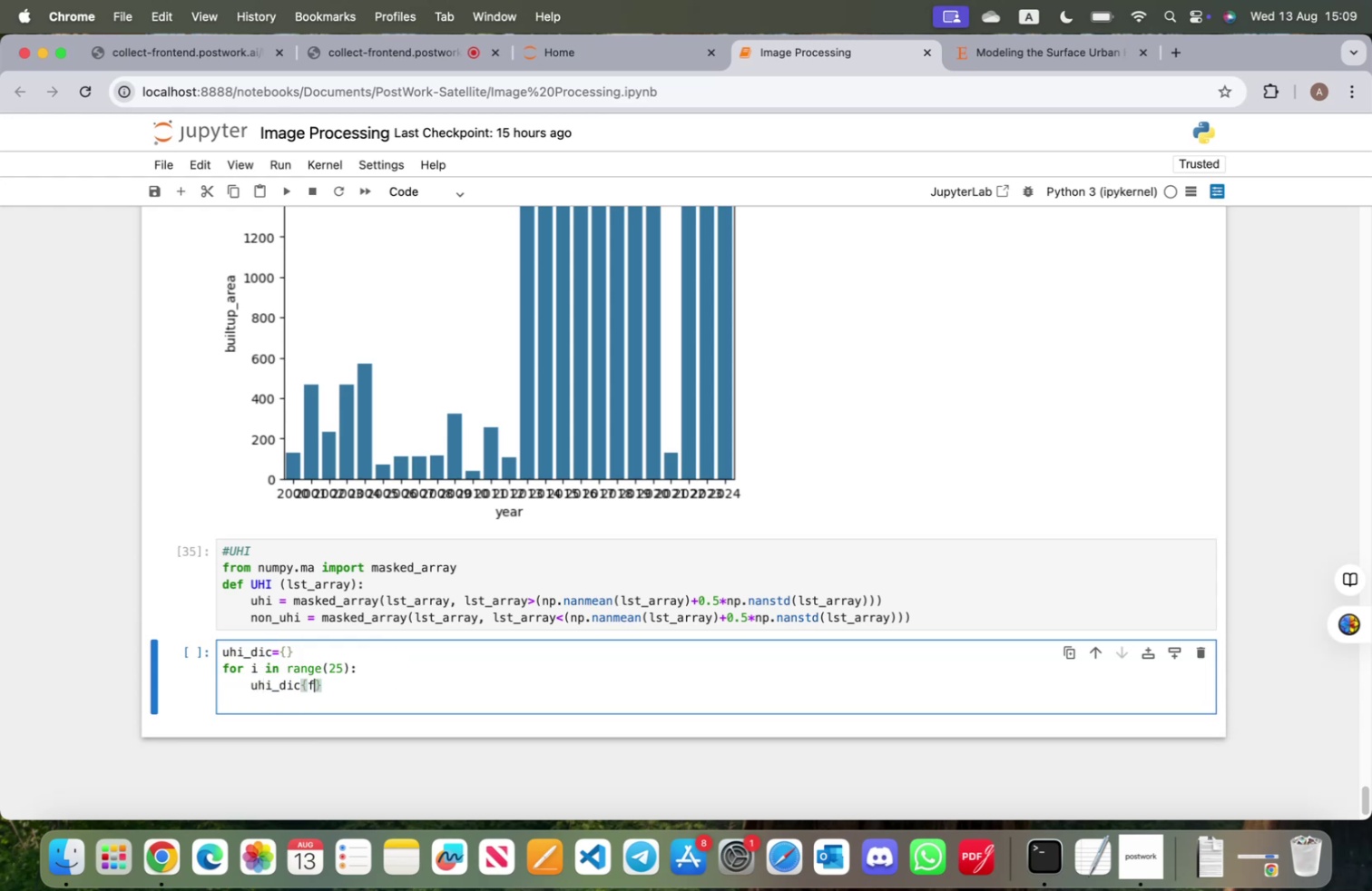 
key(Quote)
 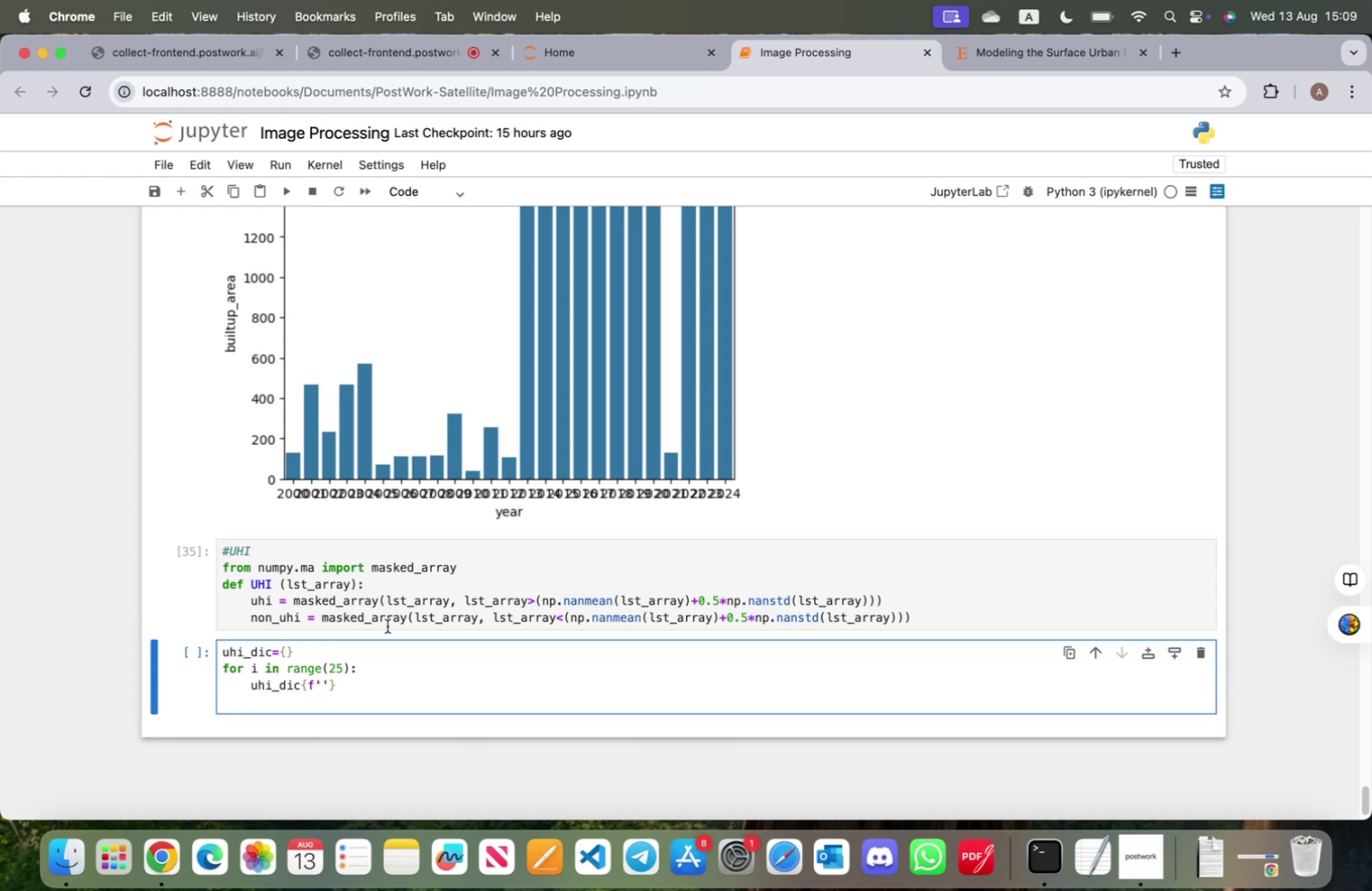 
left_click([368, 648])
 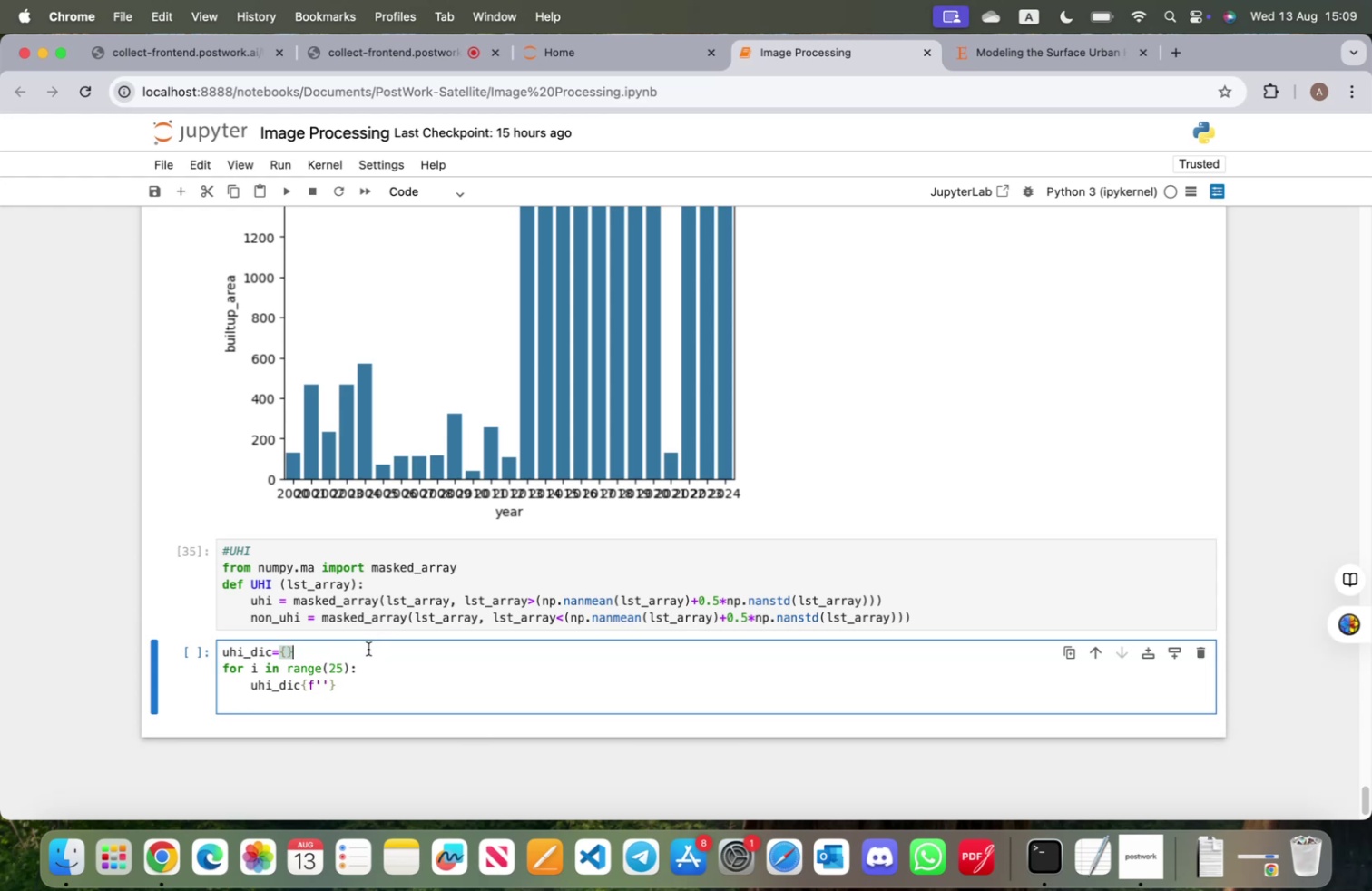 
key(Enter)
 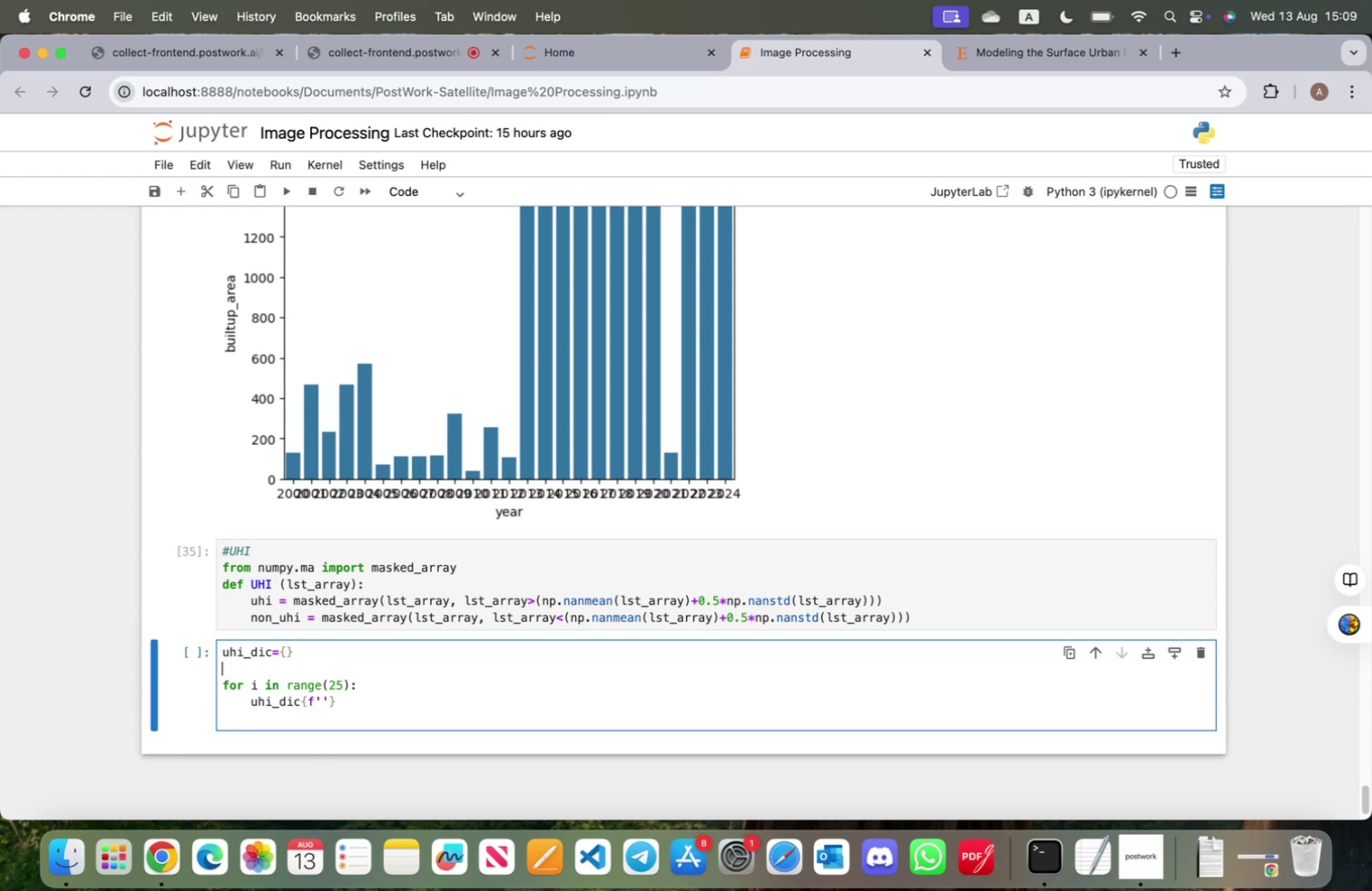 
type(start_year=2000)
 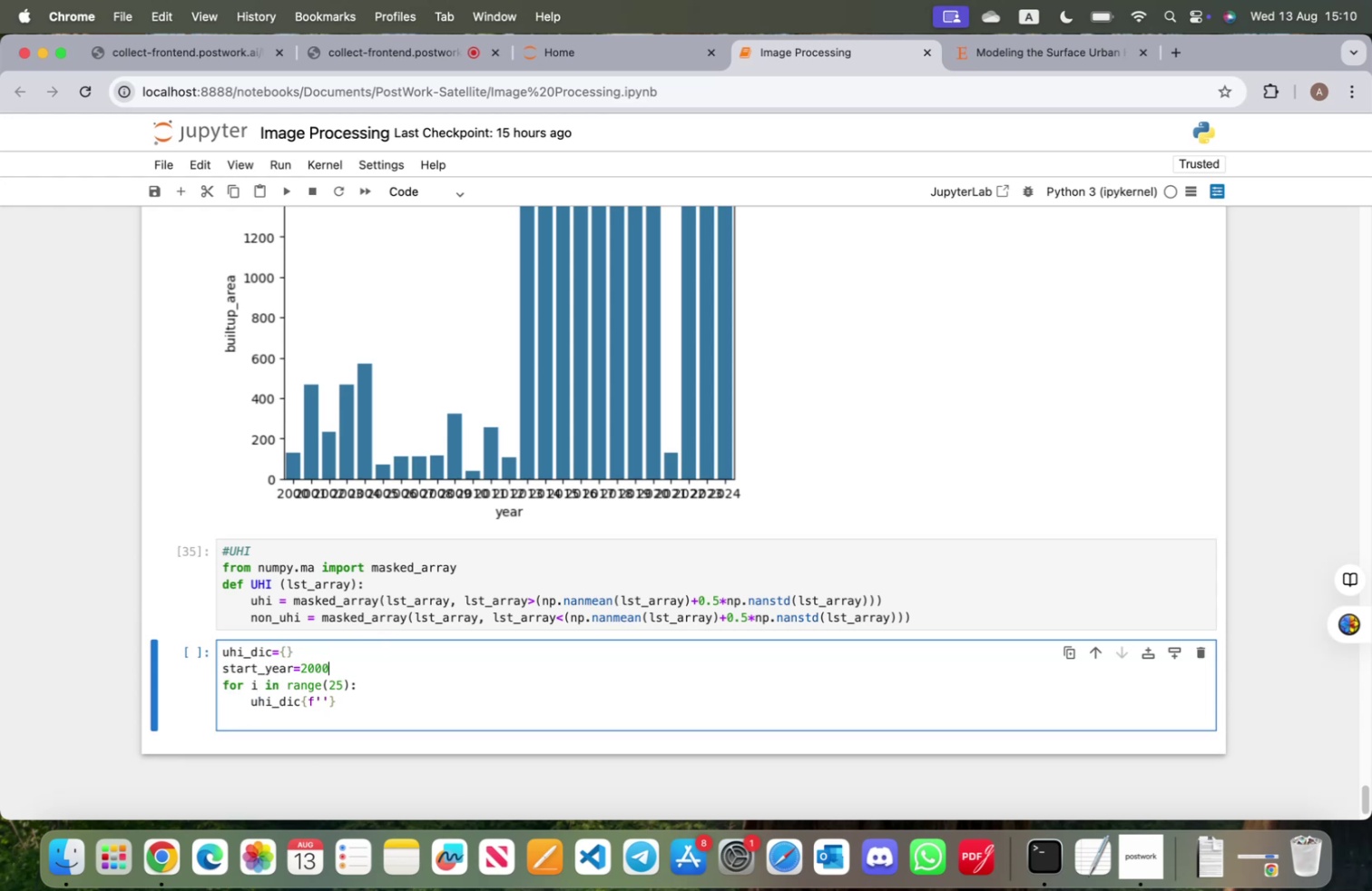 
key(Enter)
 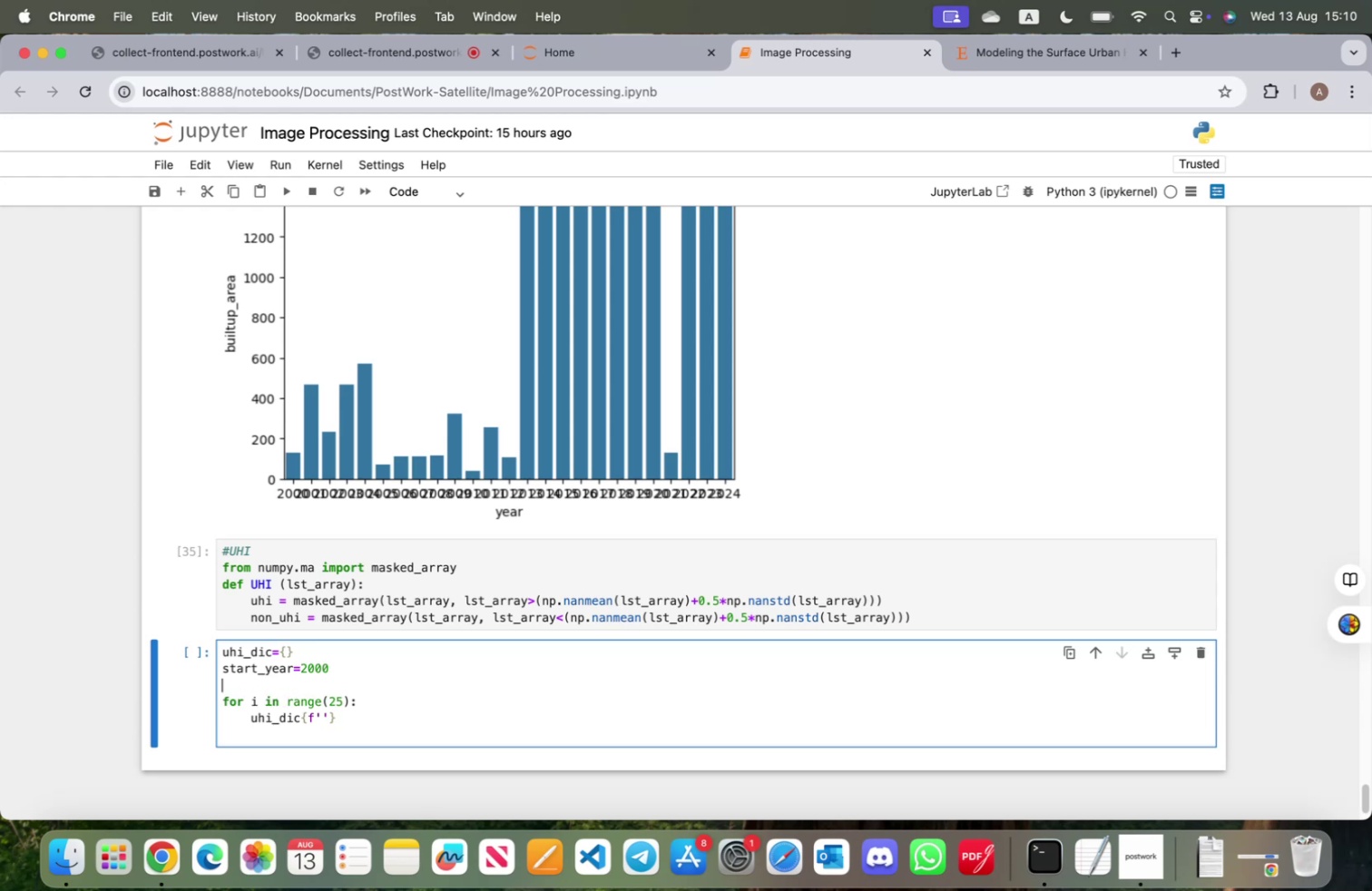 
key(K)
 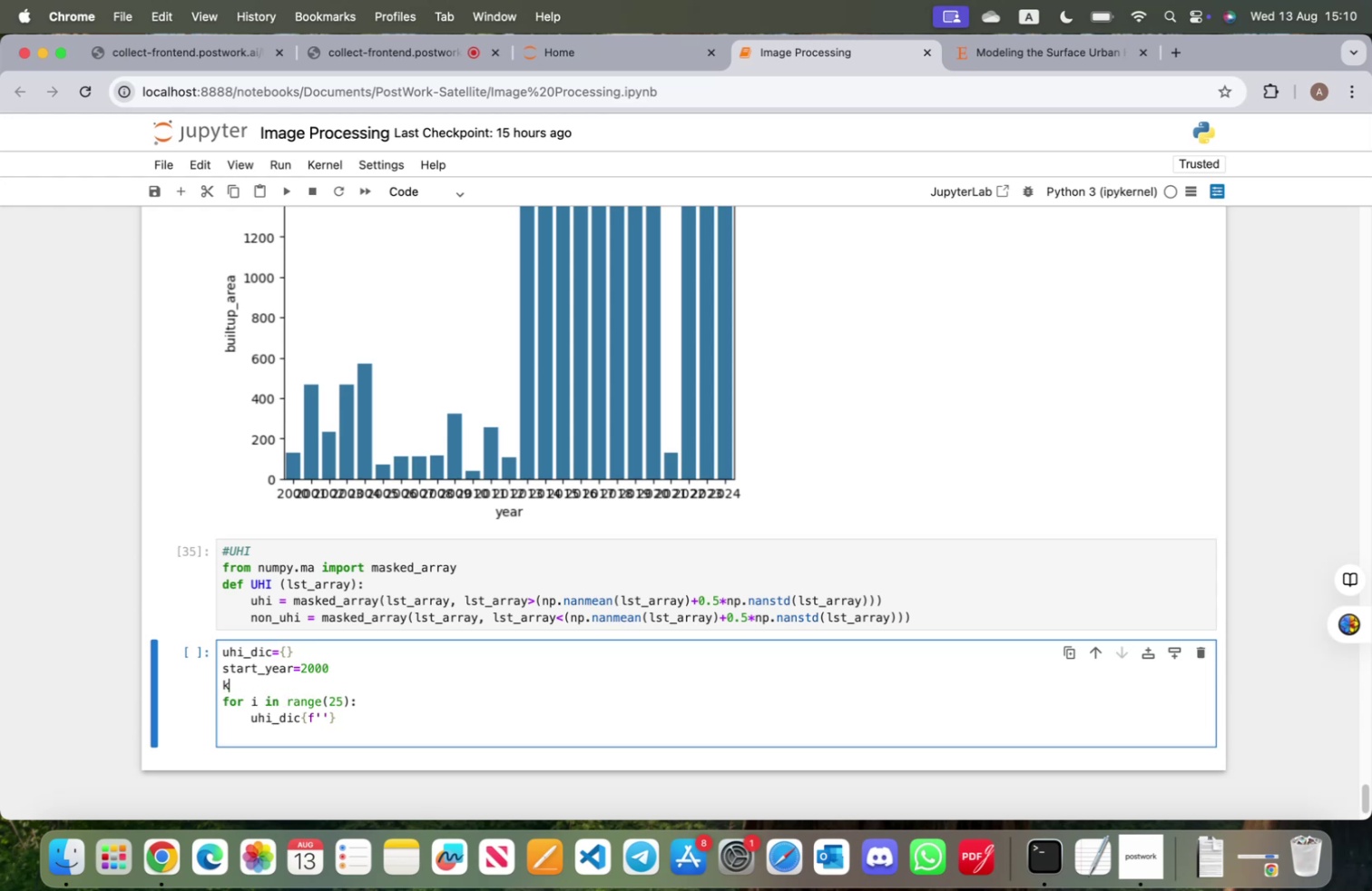 
key(Equal)
 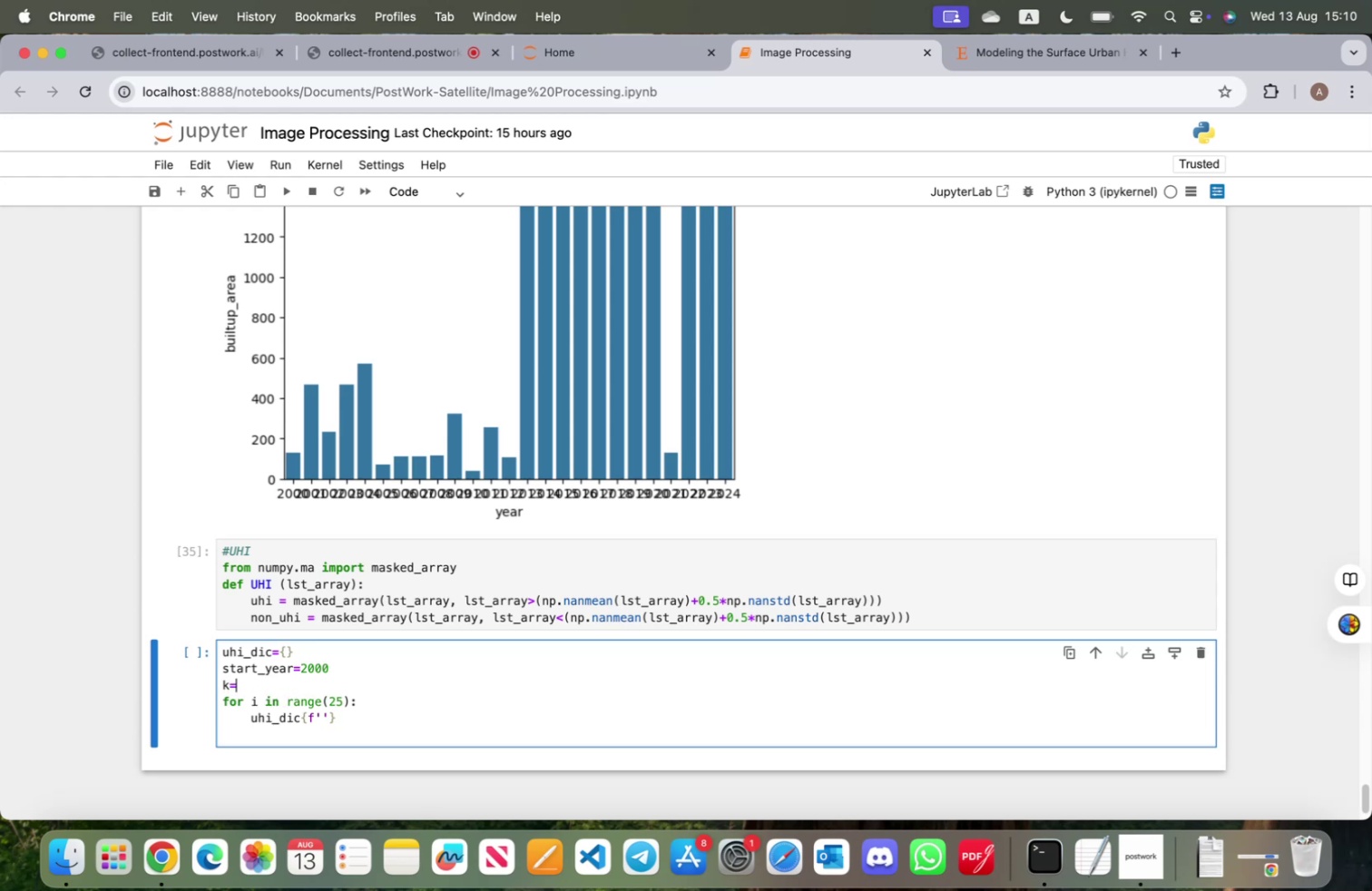 
key(0)
 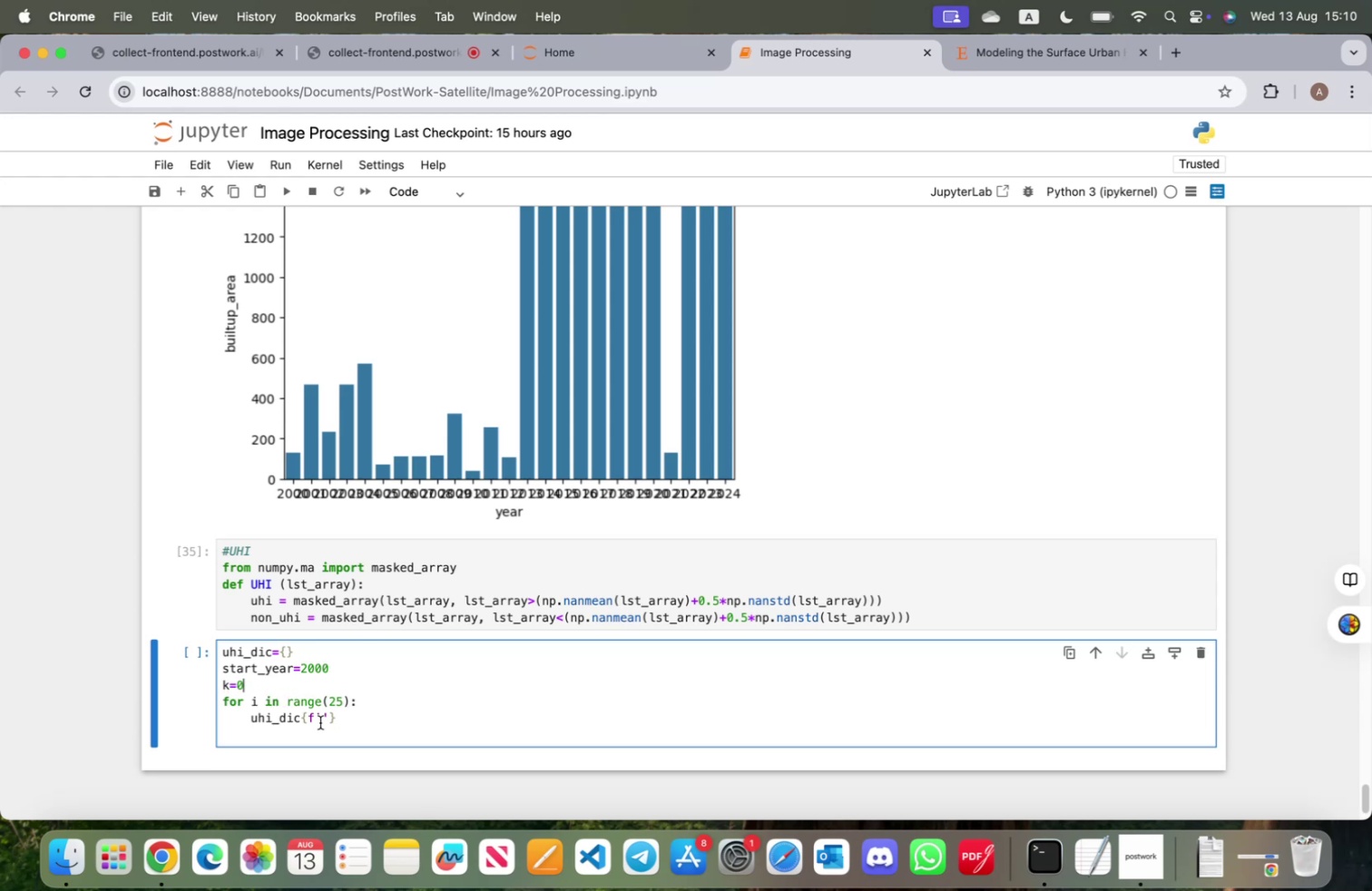 
left_click([320, 715])
 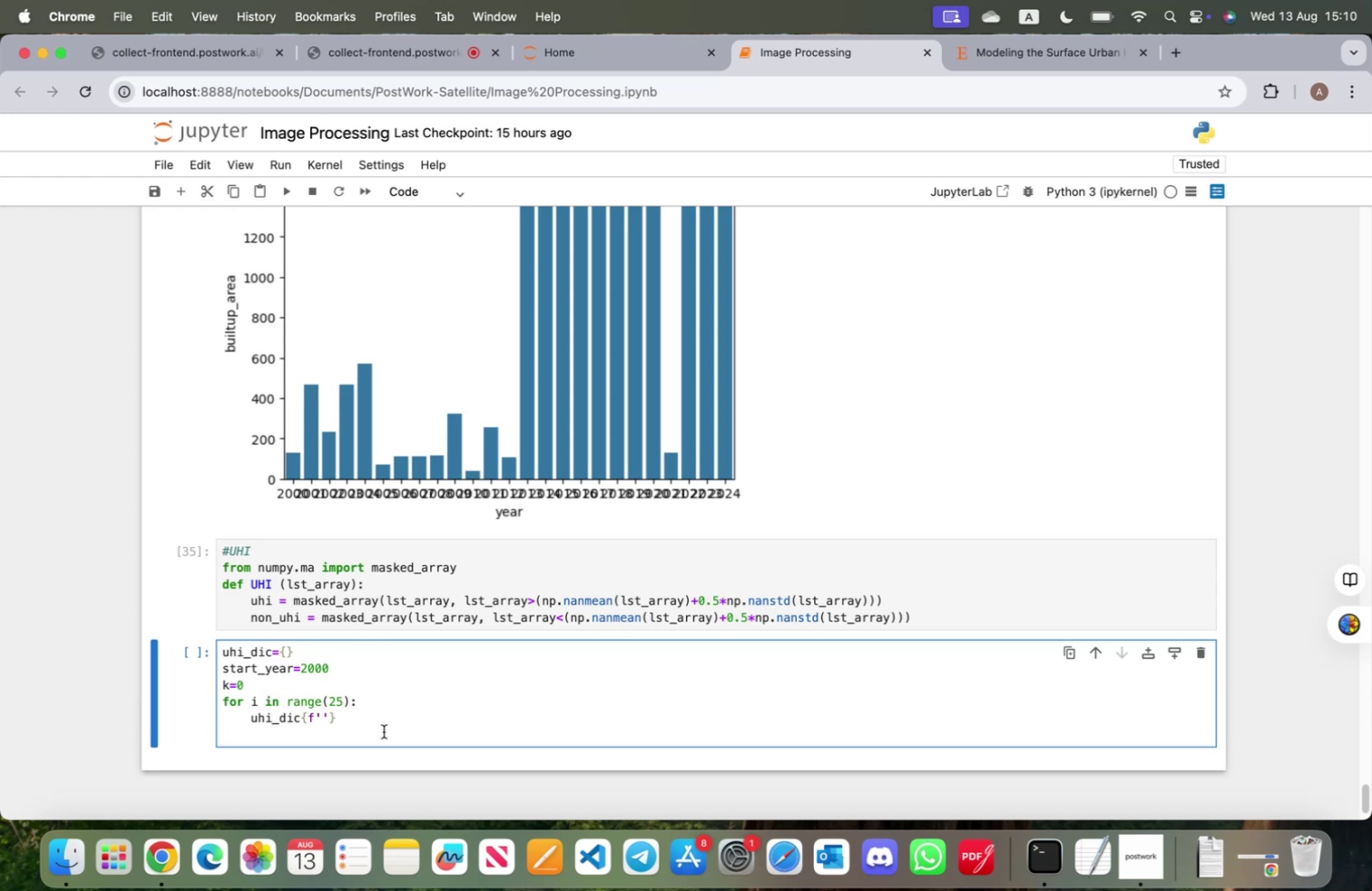 
type(uhi)
 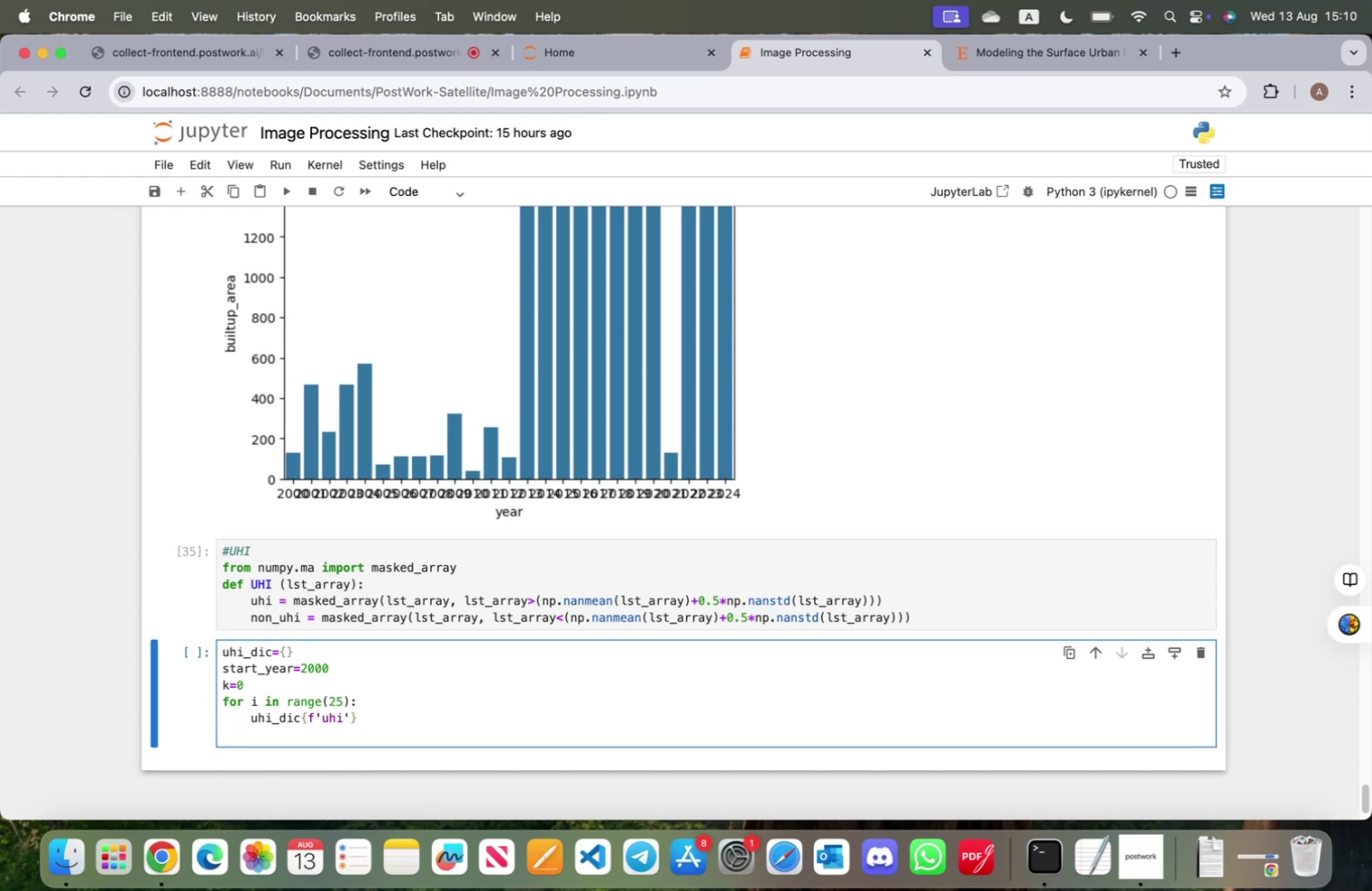 
wait(6.2)
 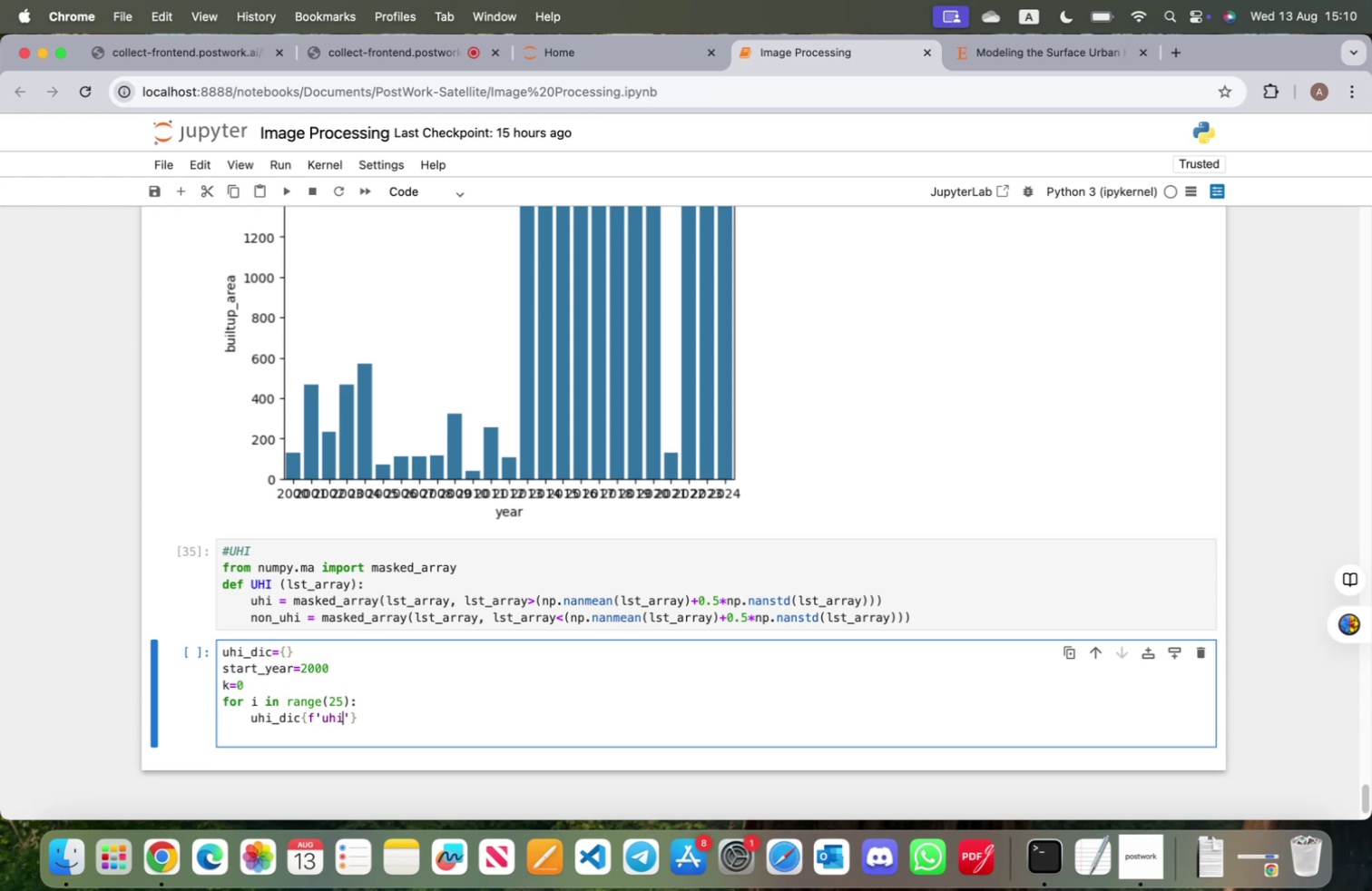 
type(_{start_year)
 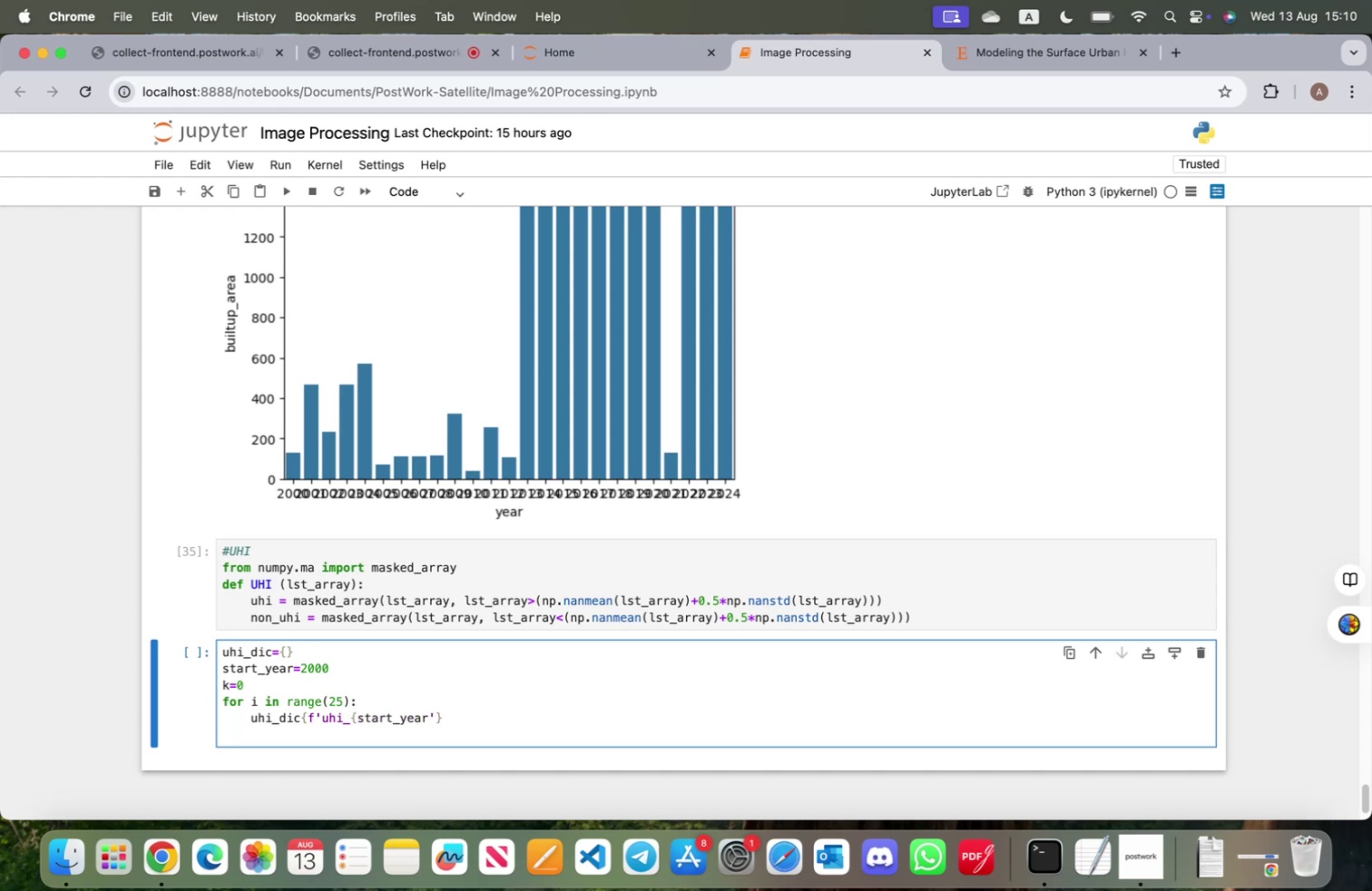 
key(ArrowRight)
 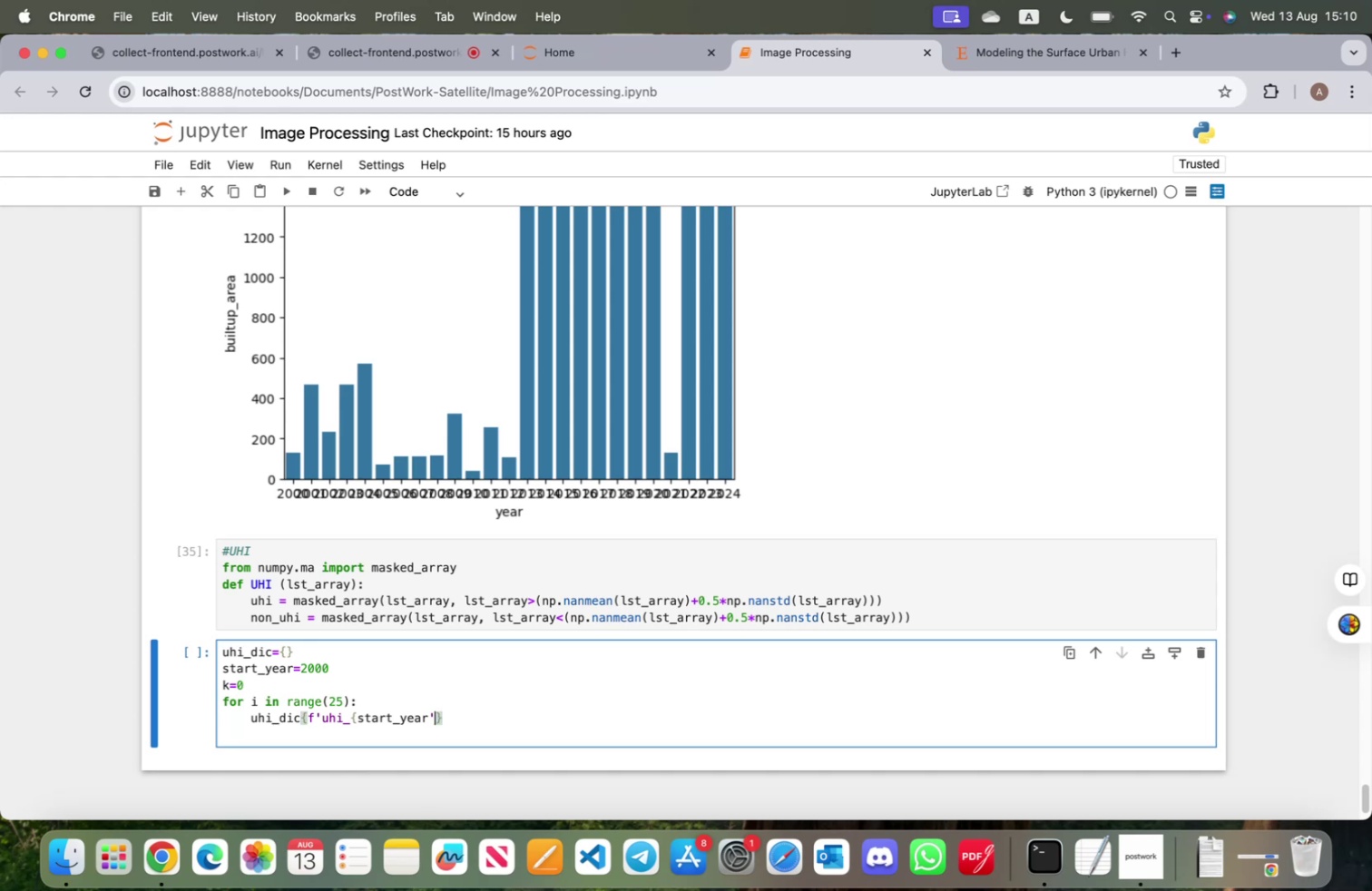 
key(ArrowRight)
 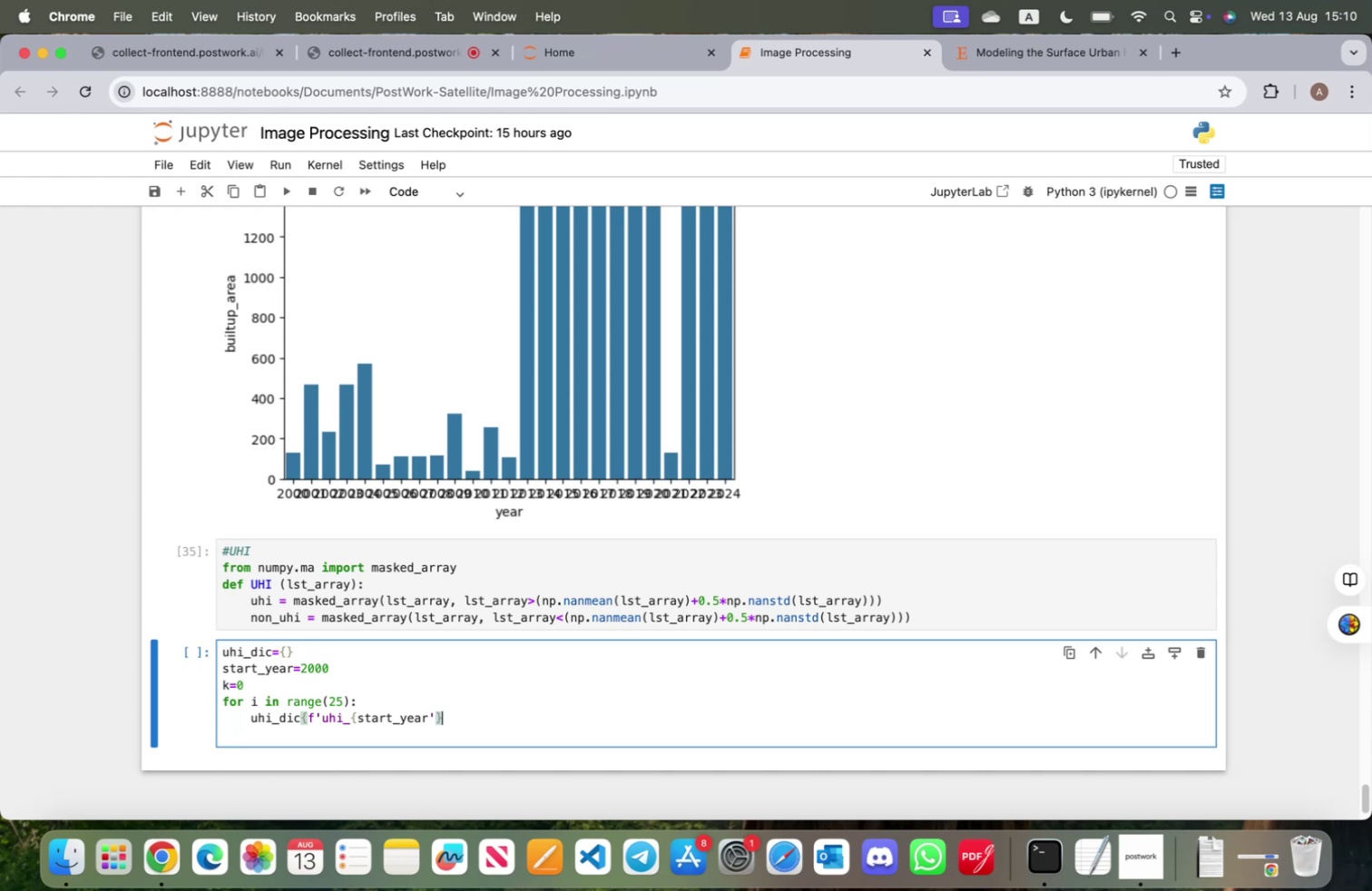 
wait(17.63)
 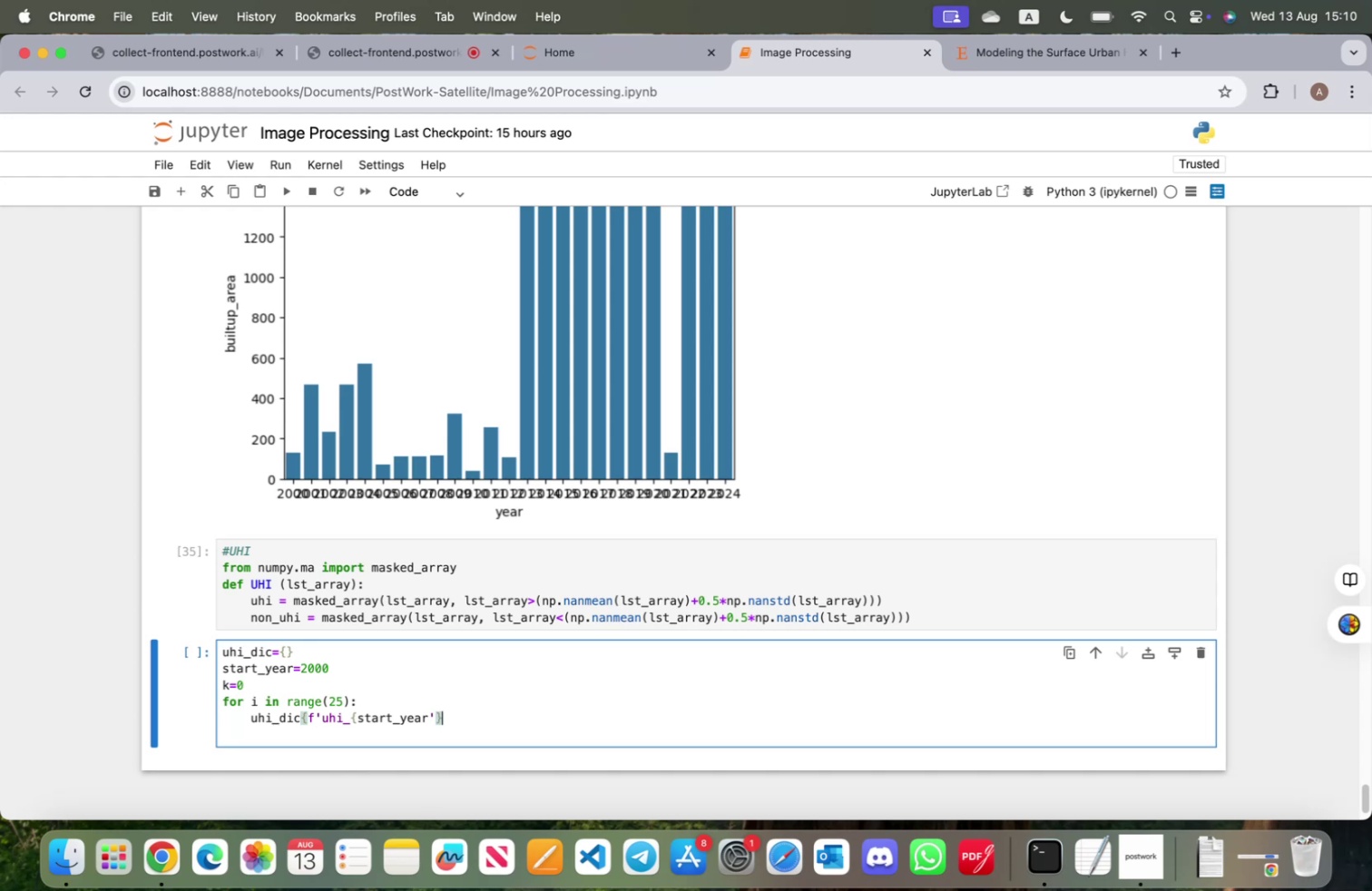 
key(ArrowLeft)
 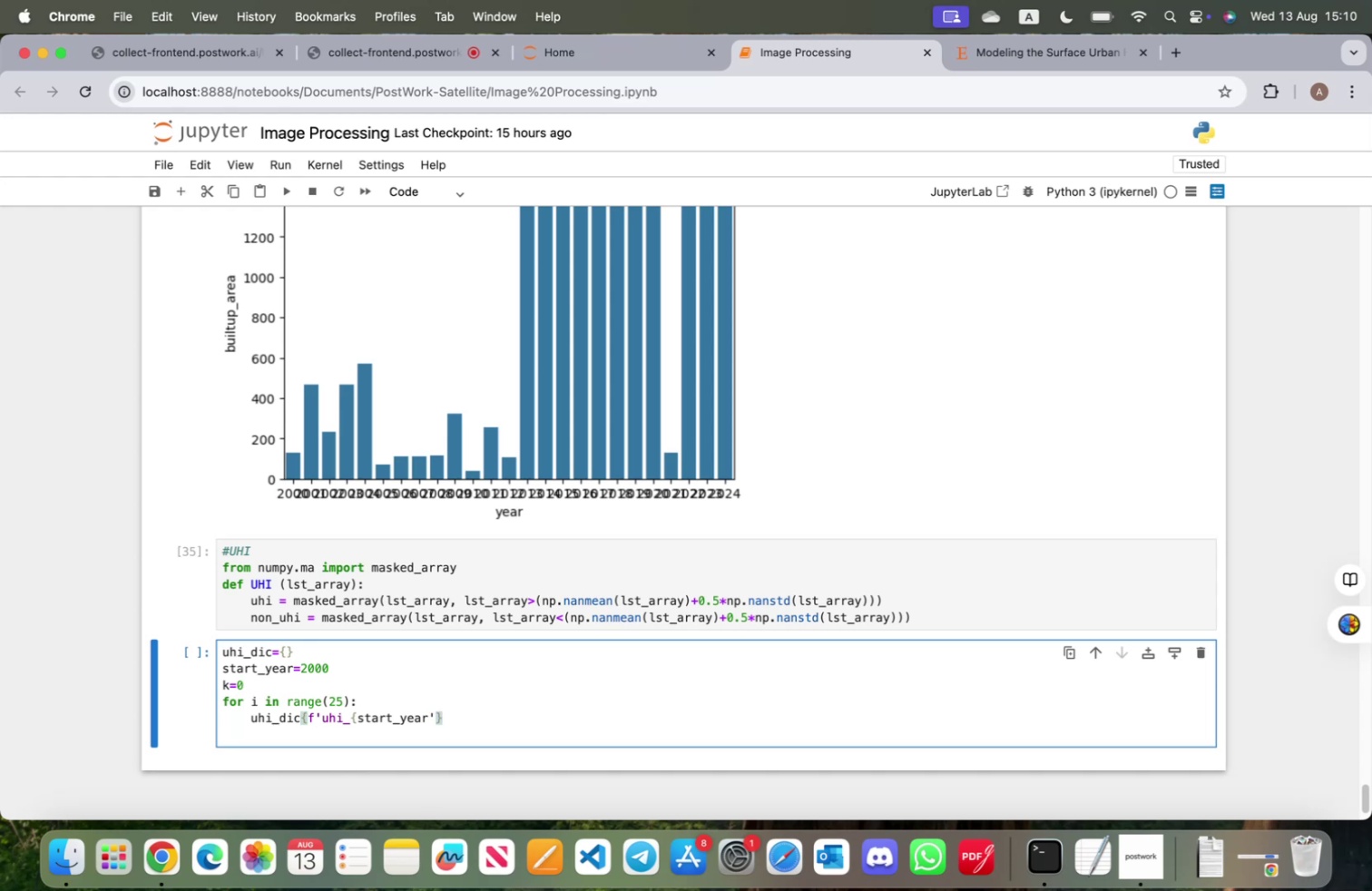 
type(, f'u)
key(Backspace)
type(non_uhi_{starty)
key(Backspace)
type(_year)
 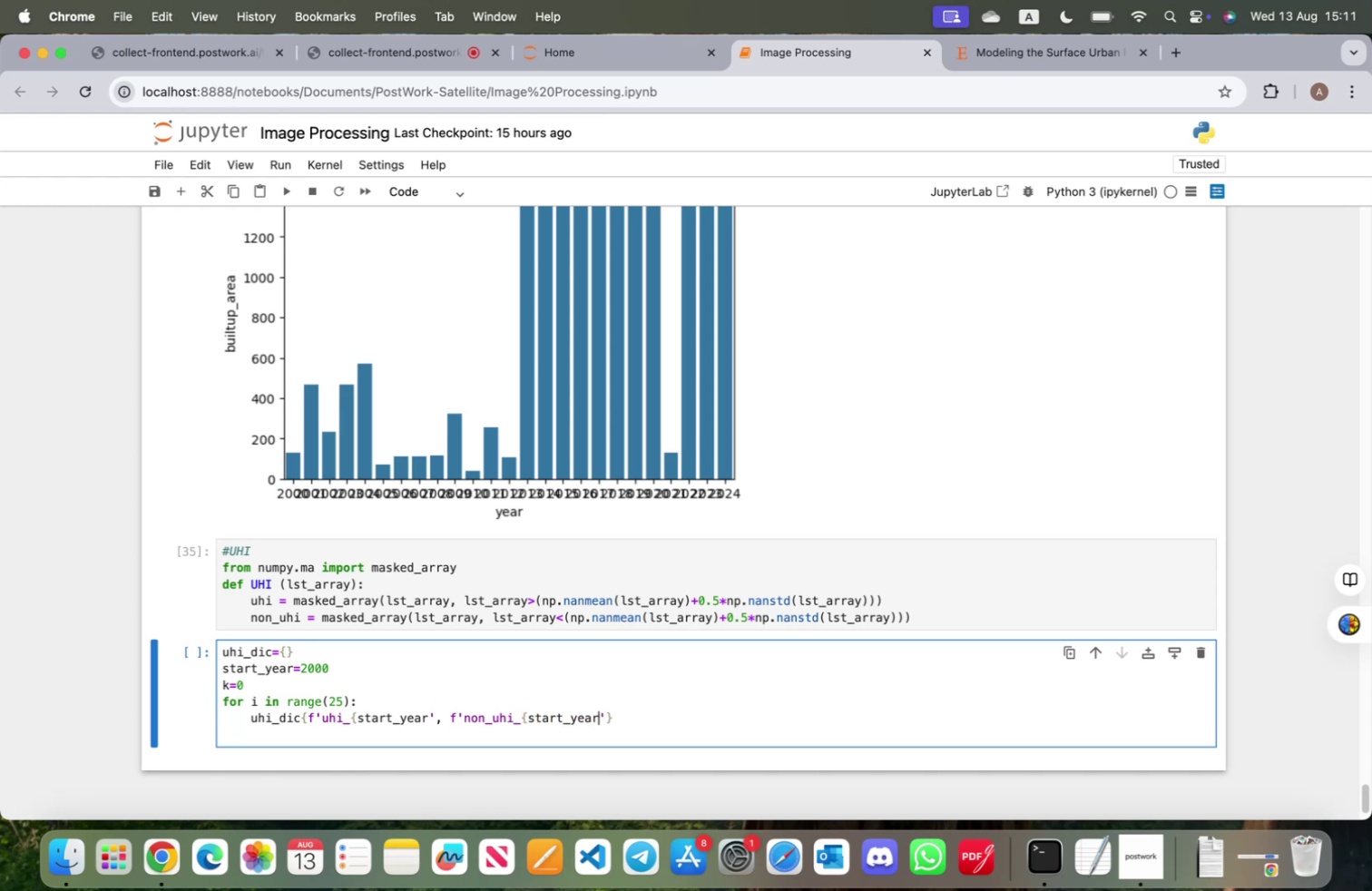 
key(ArrowRight)
 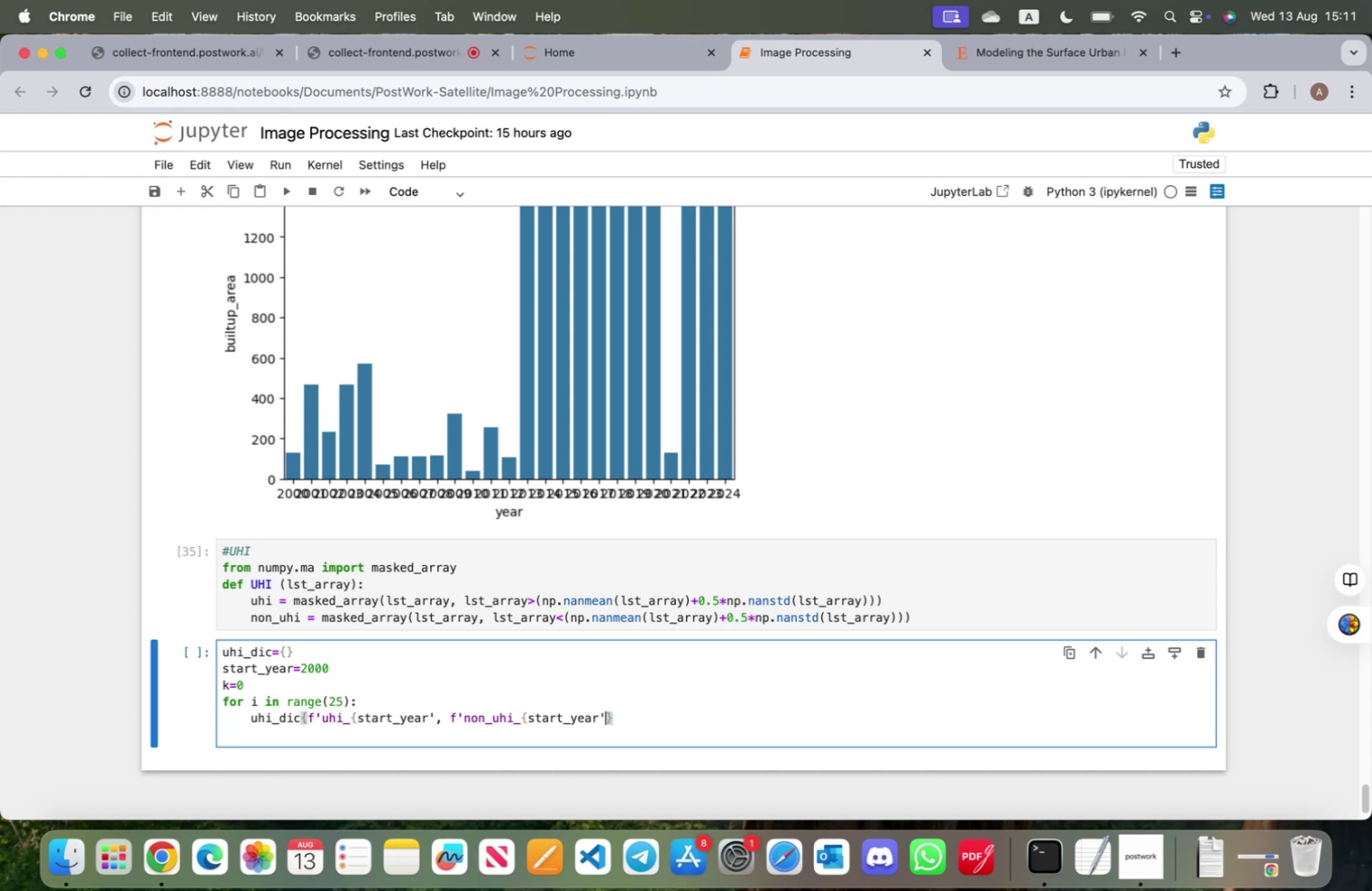 
key(ArrowLeft)
 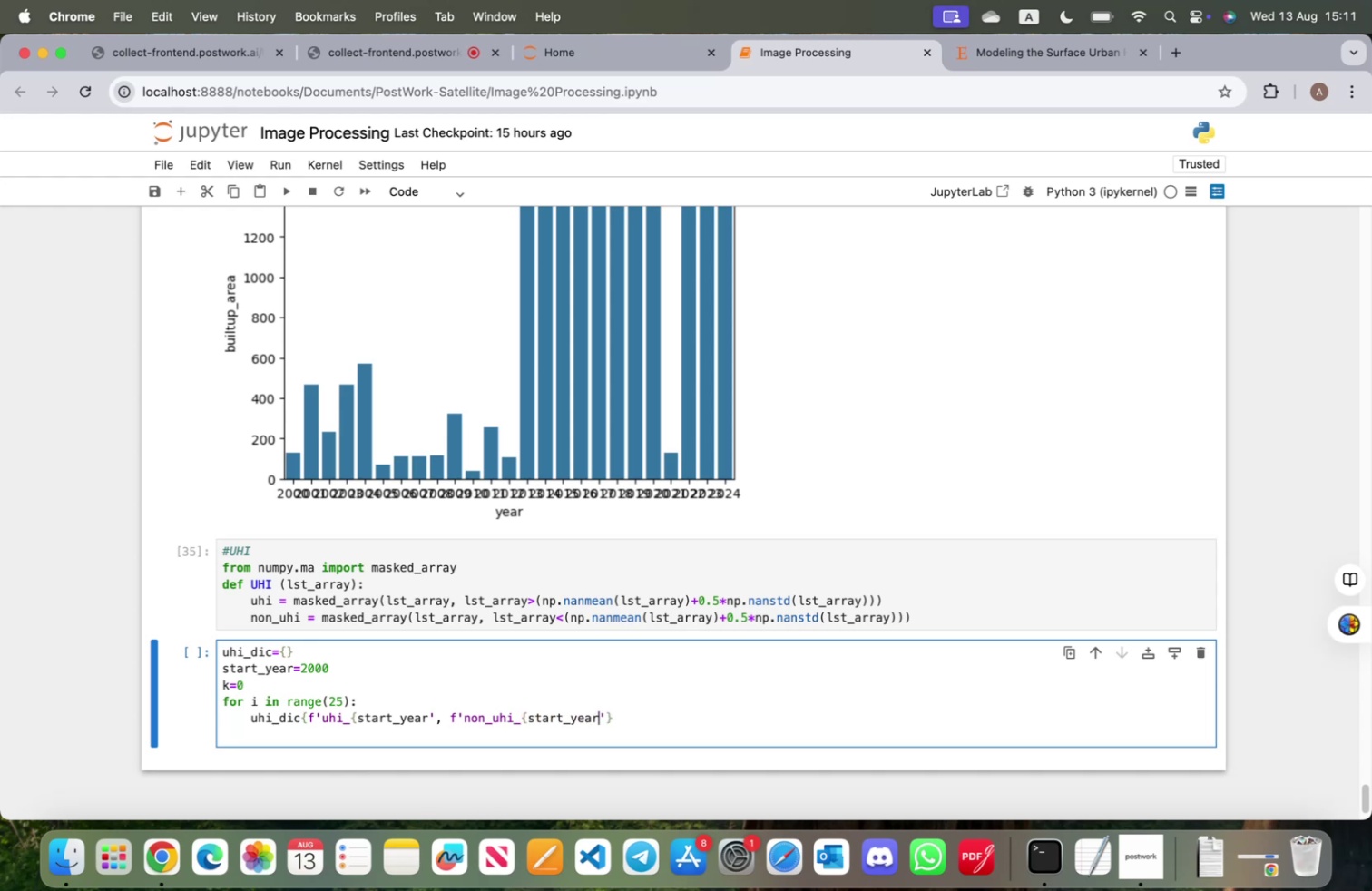 
key(Shift+BracketRight)
 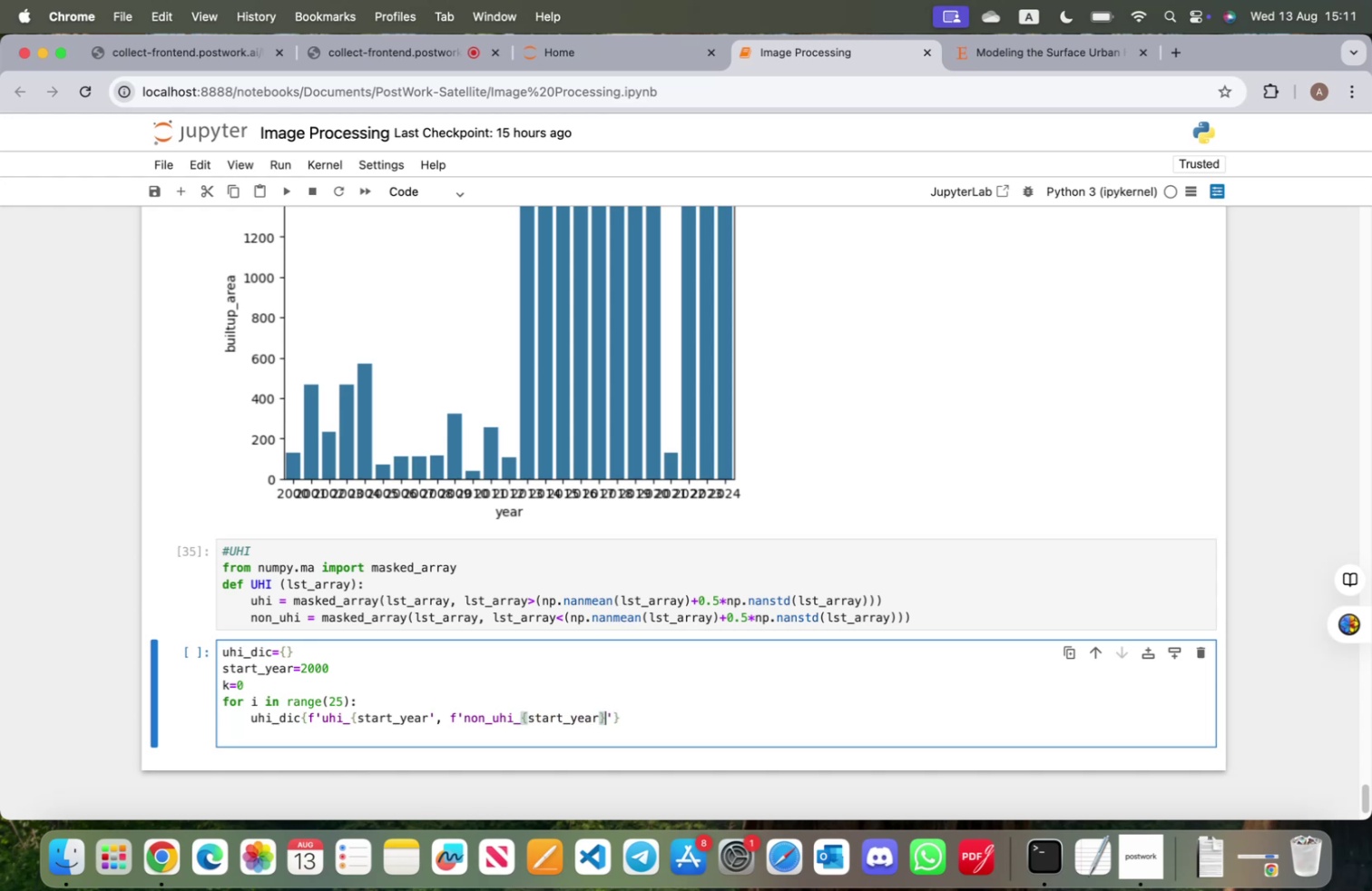 
key(ArrowRight)
 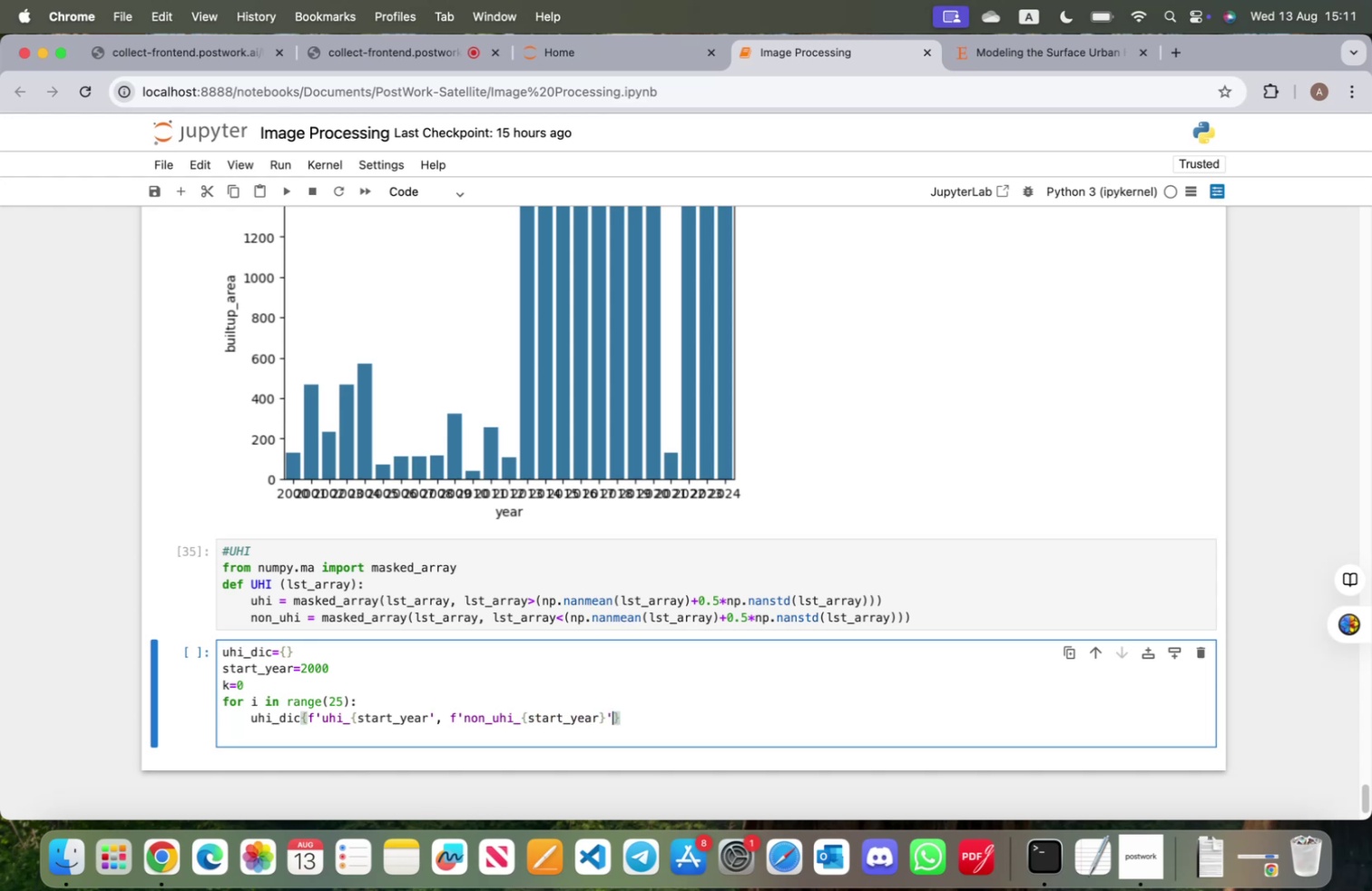 
key(ArrowRight)
 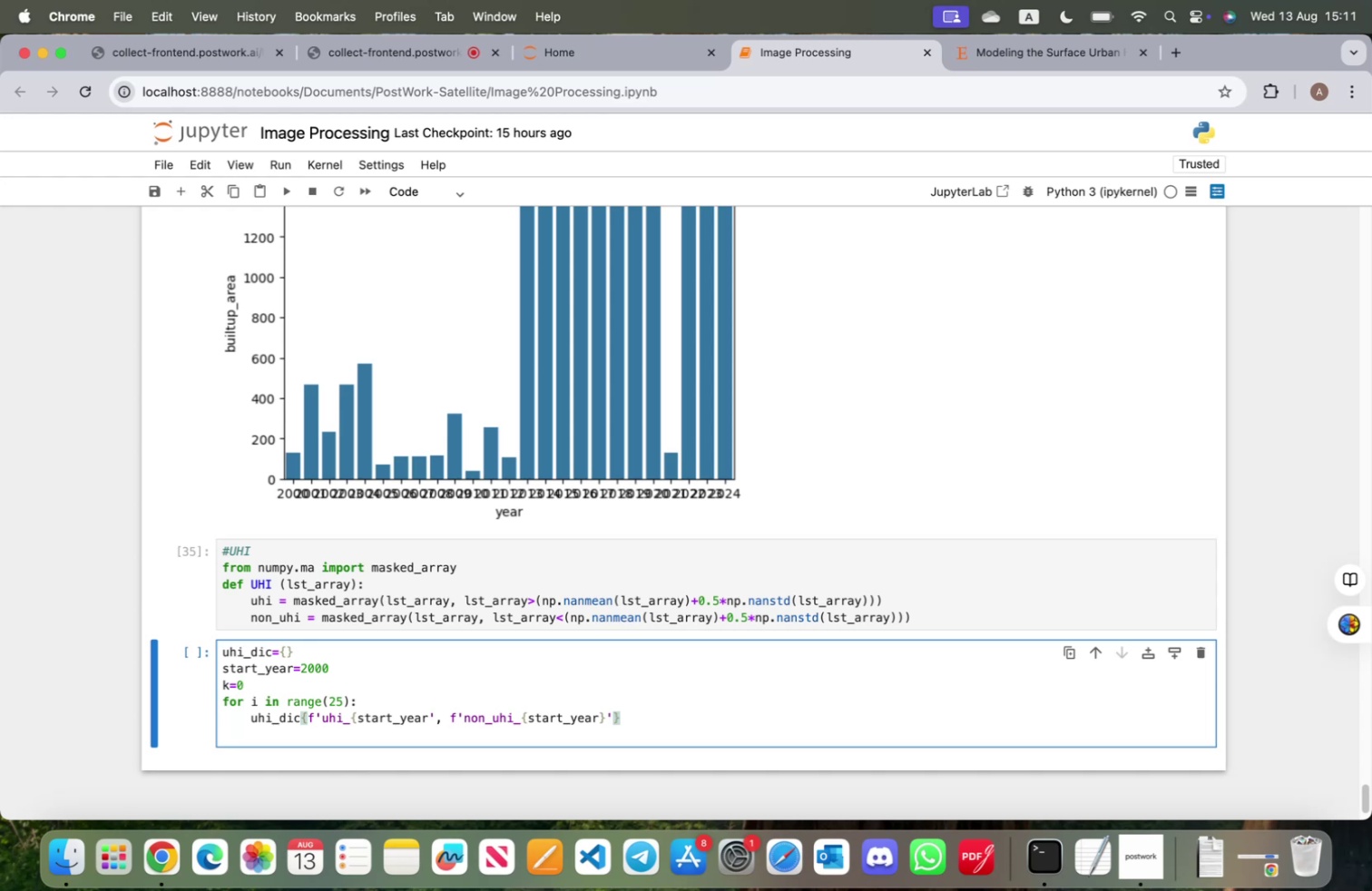 
key(Space)
 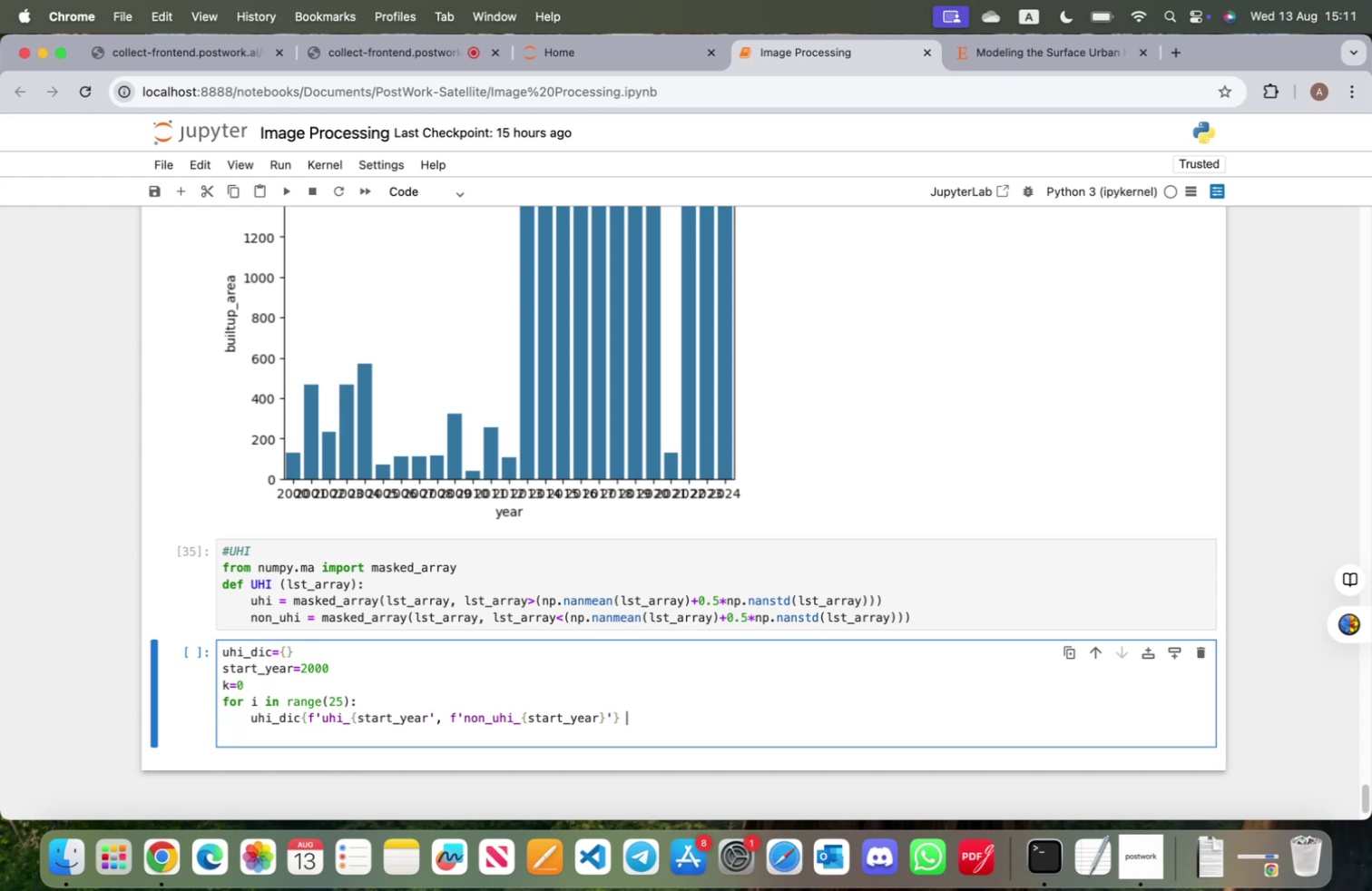 
key(Equal)
 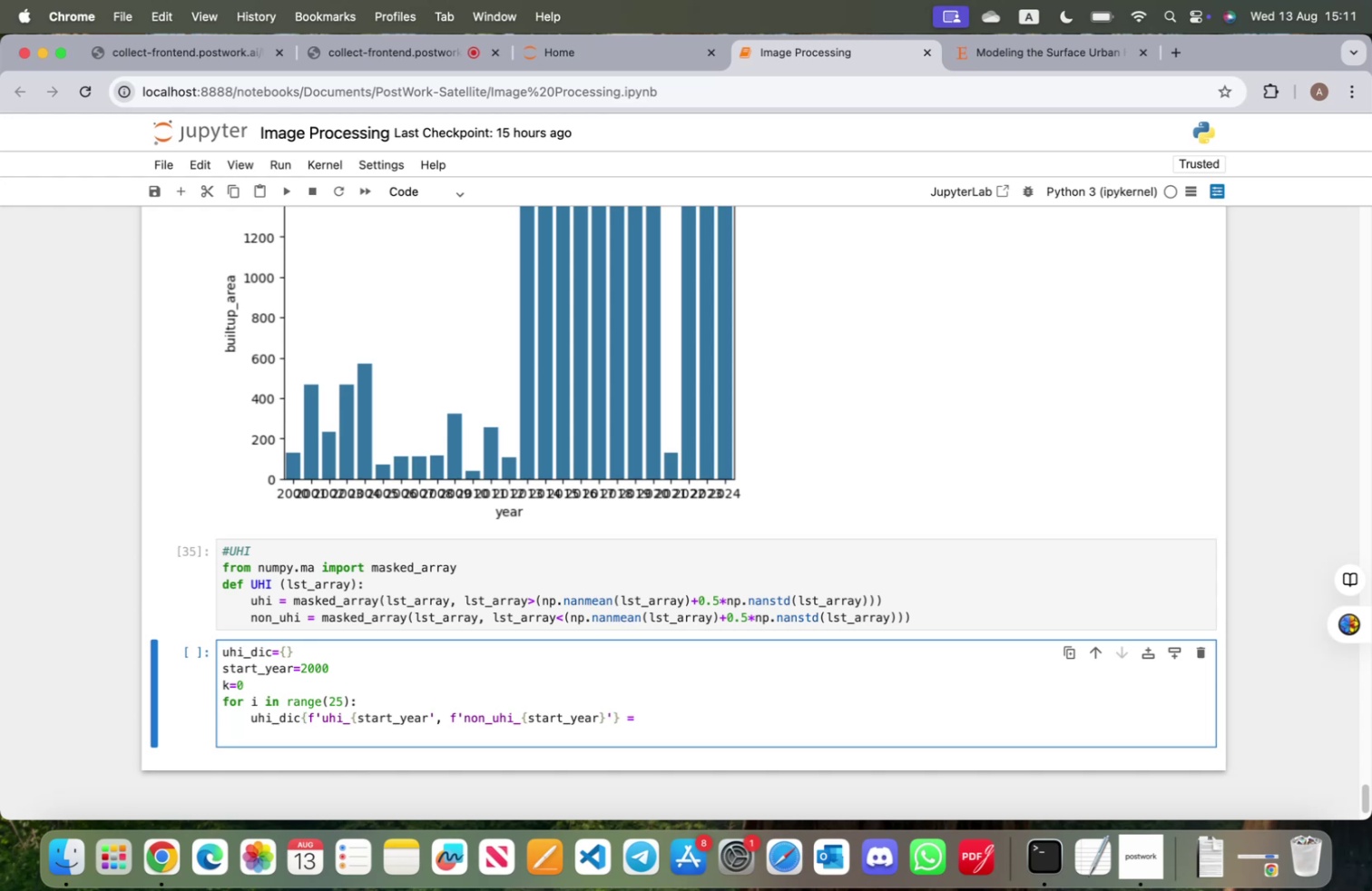 
key(Space)
 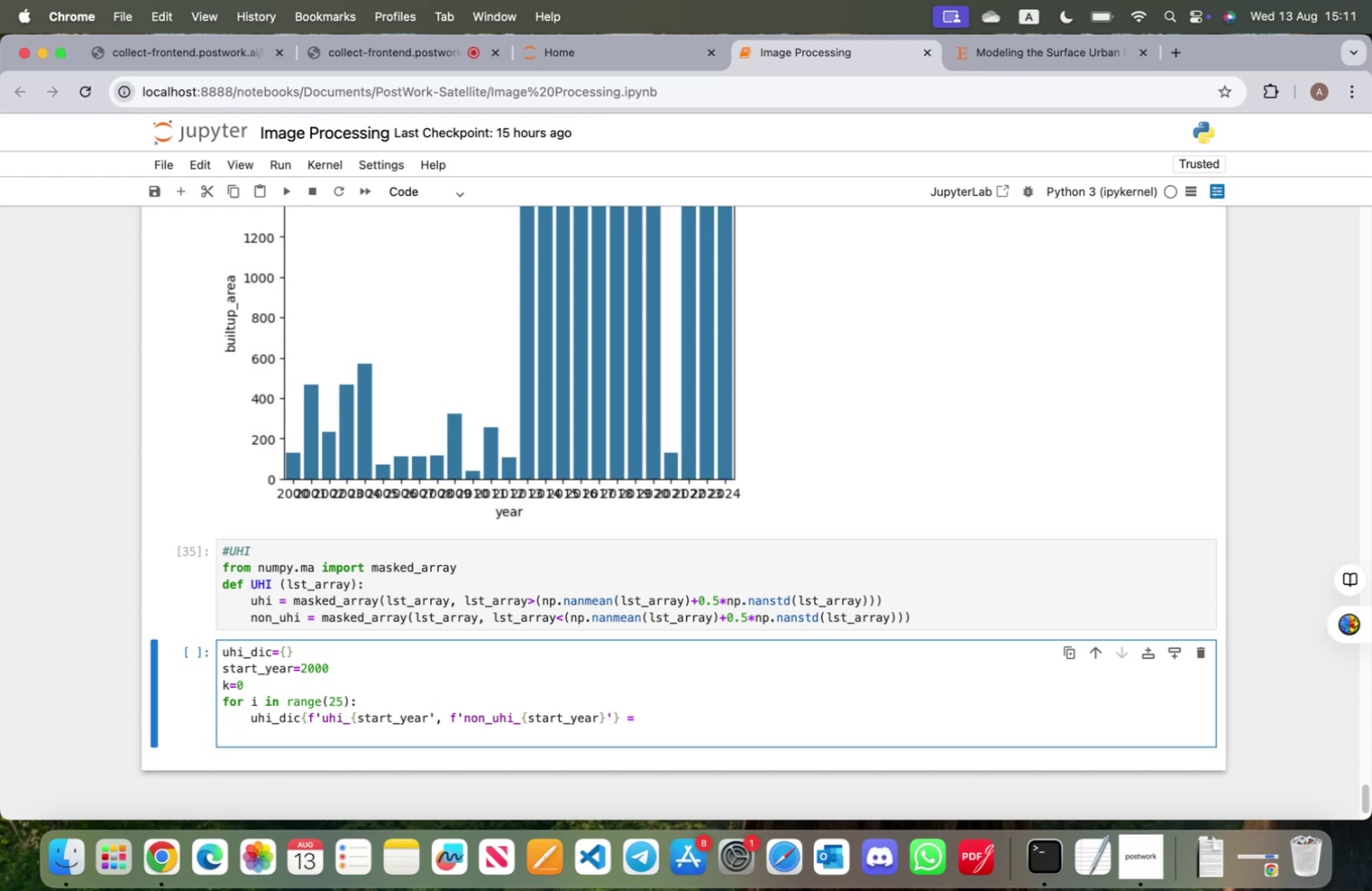 
wait(5.84)
 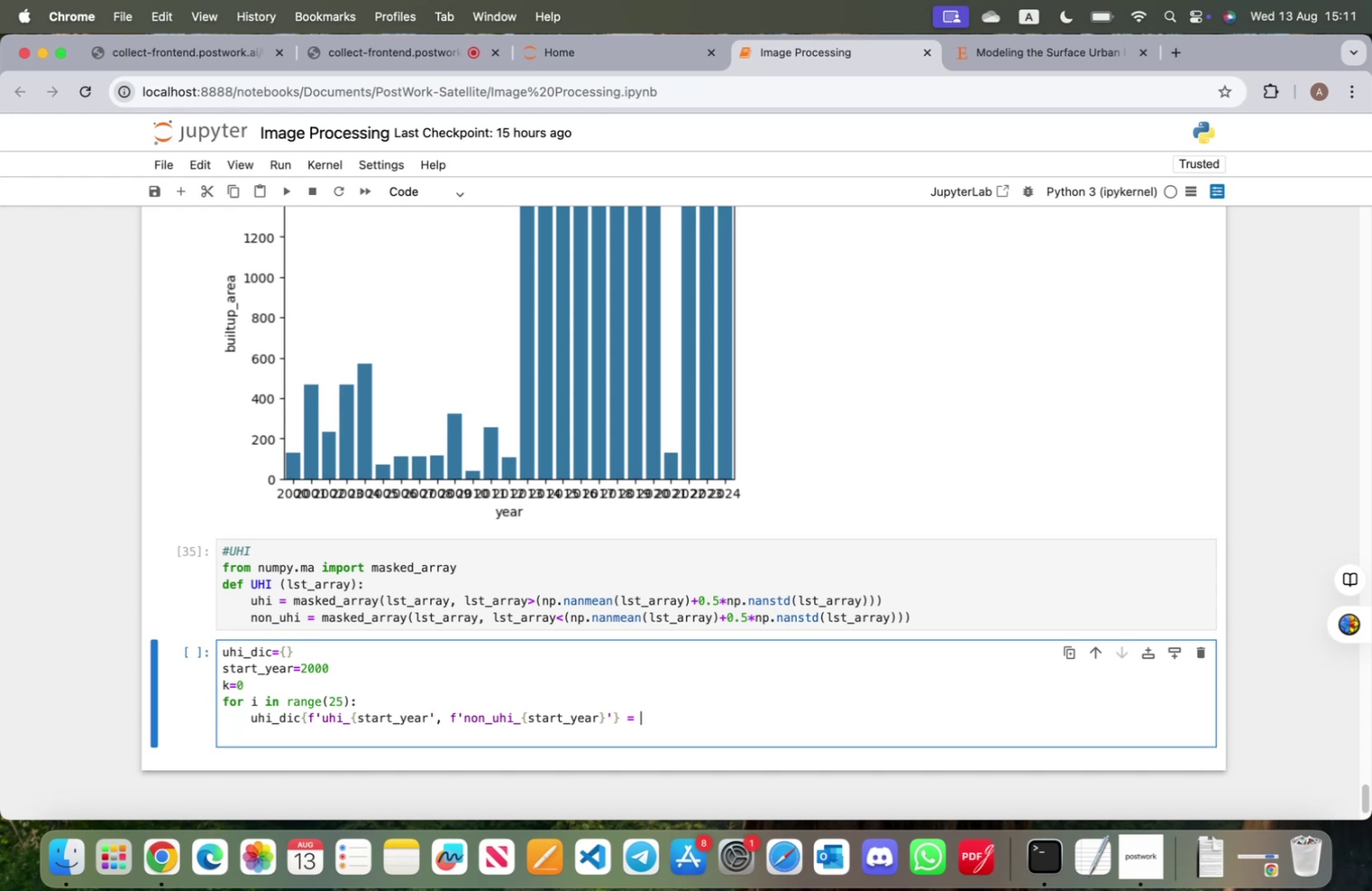 
type(UHI()
 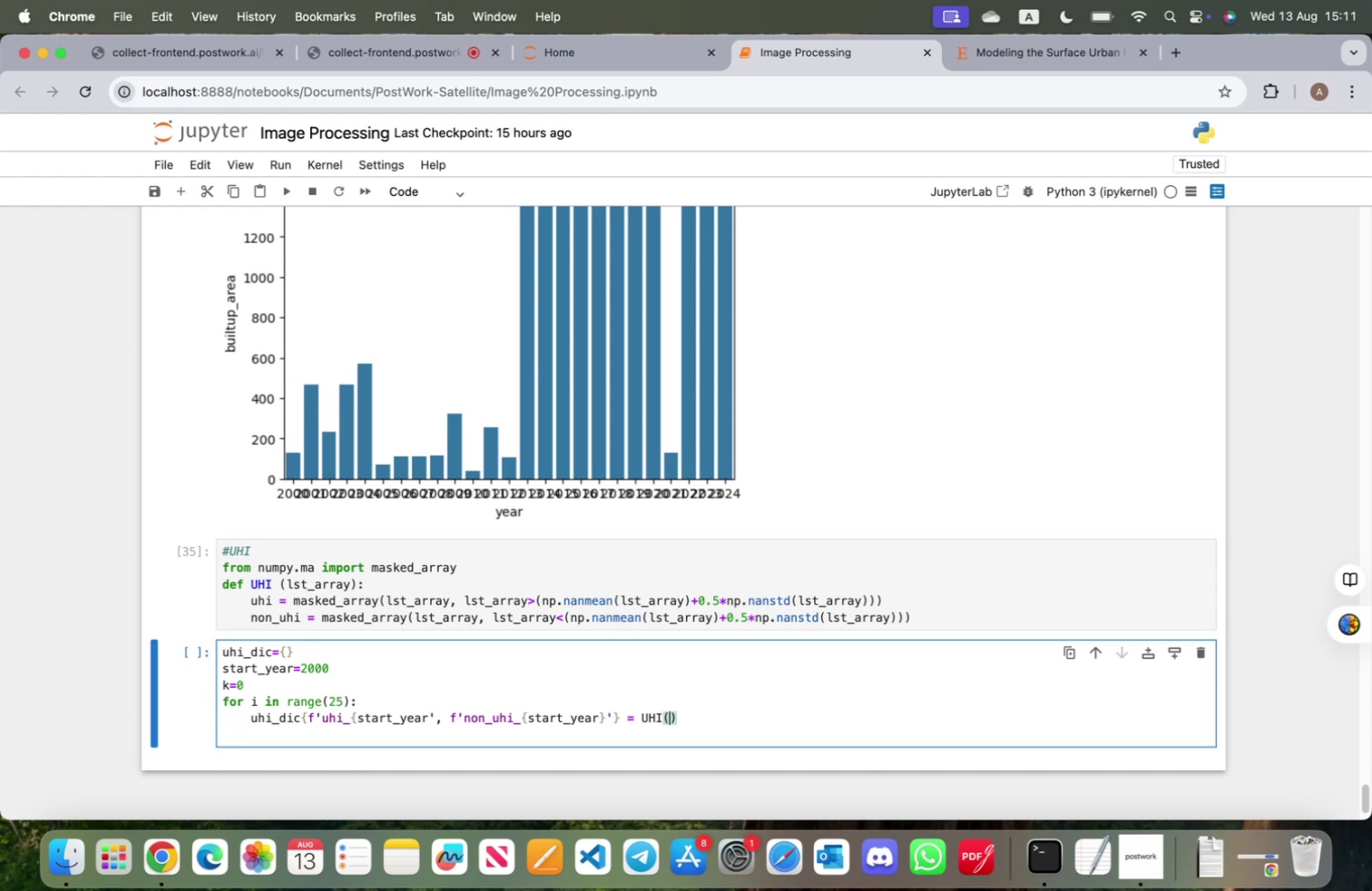 
type(met)
key(Tab)
type(a_data{)
 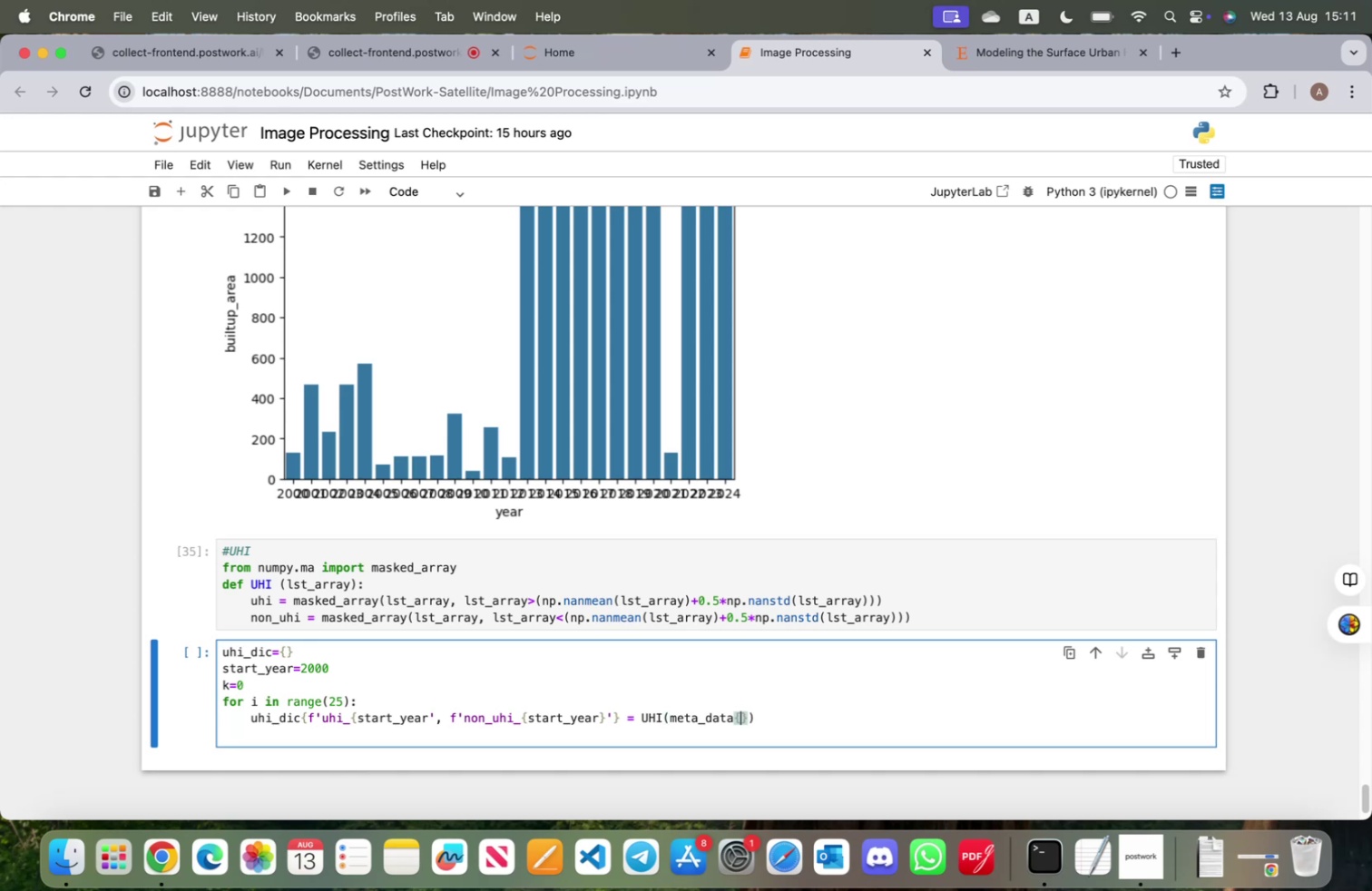 
wait(5.28)
 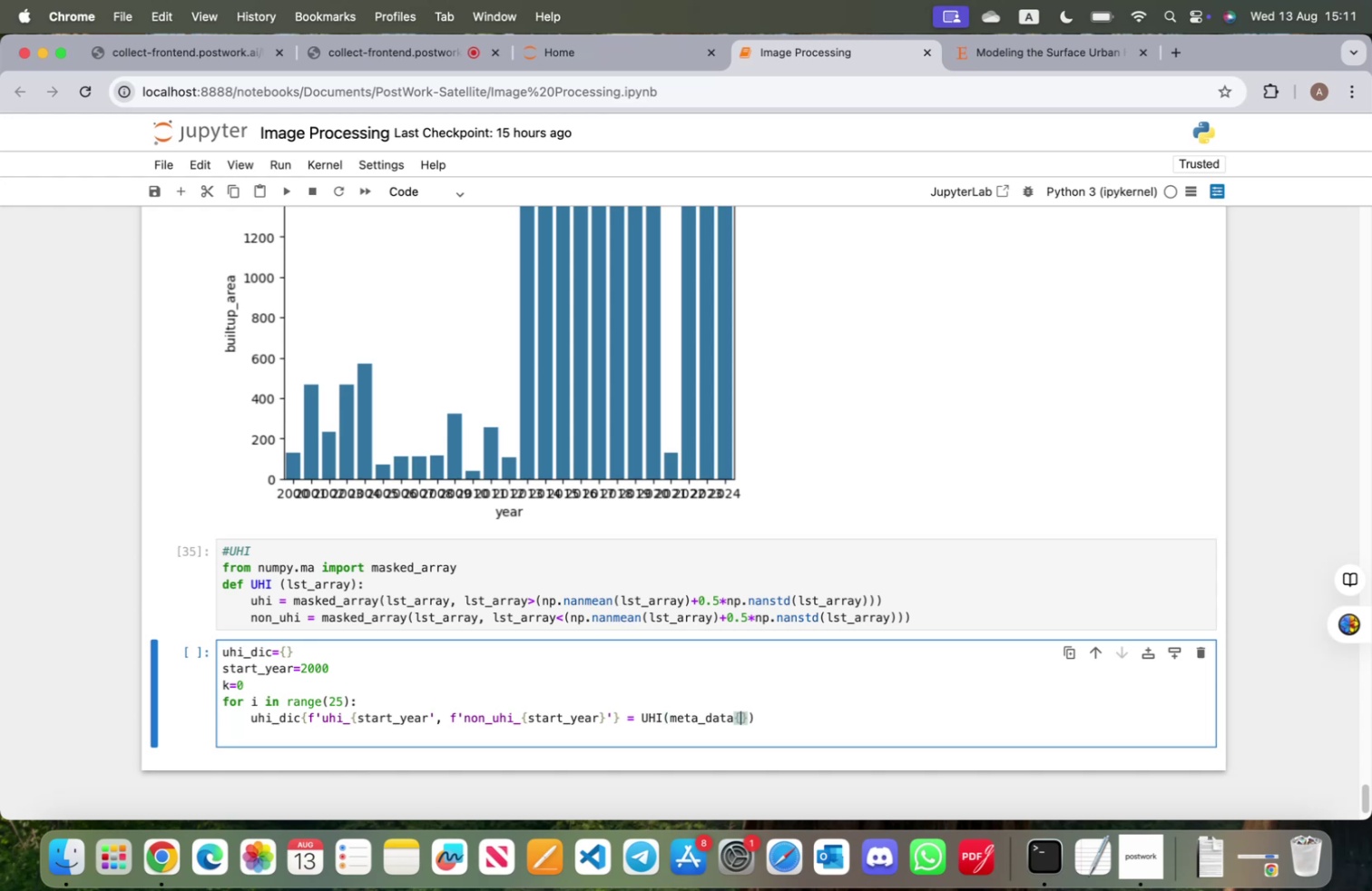 
key(K)
 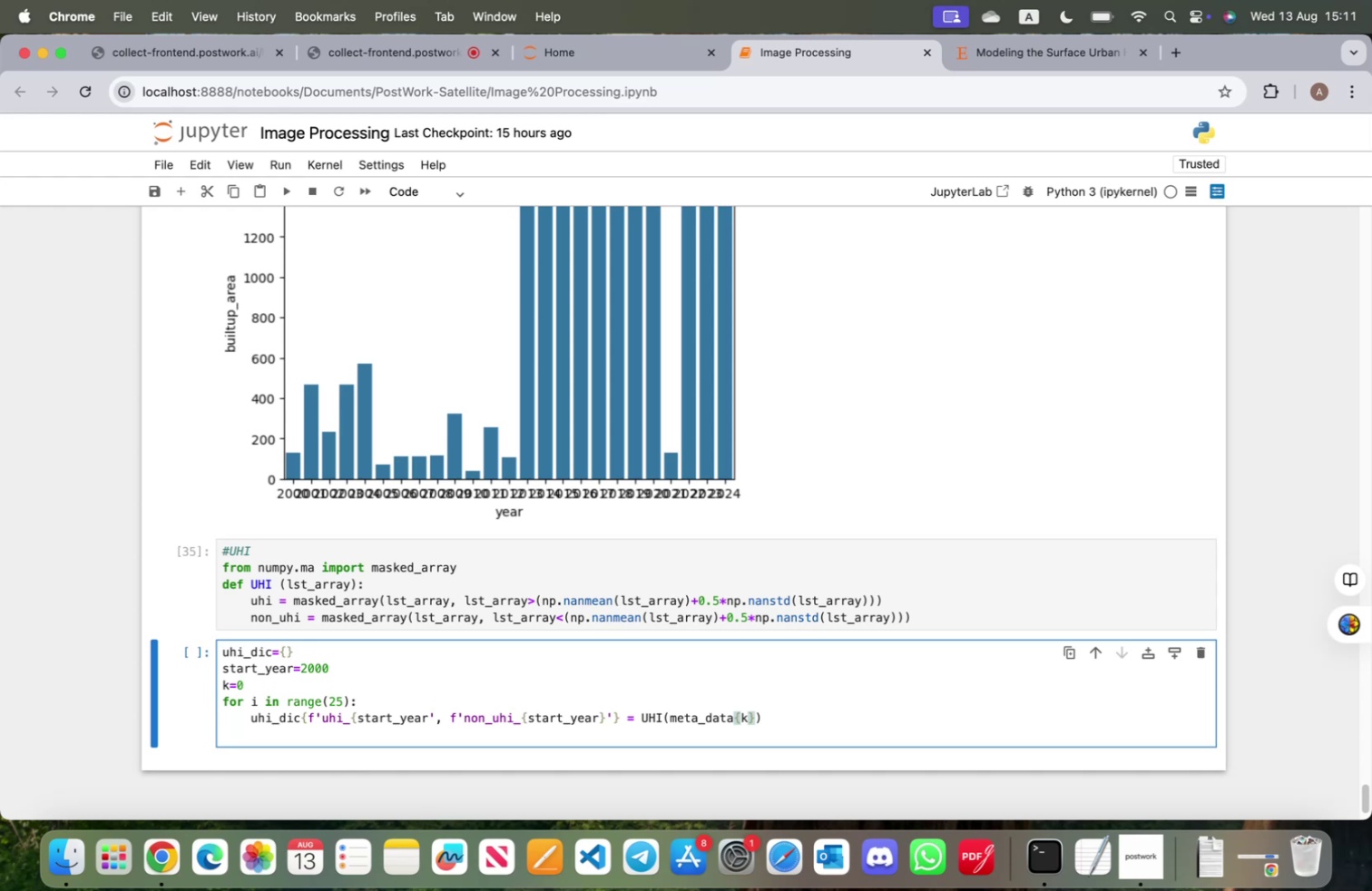 
wait(9.84)
 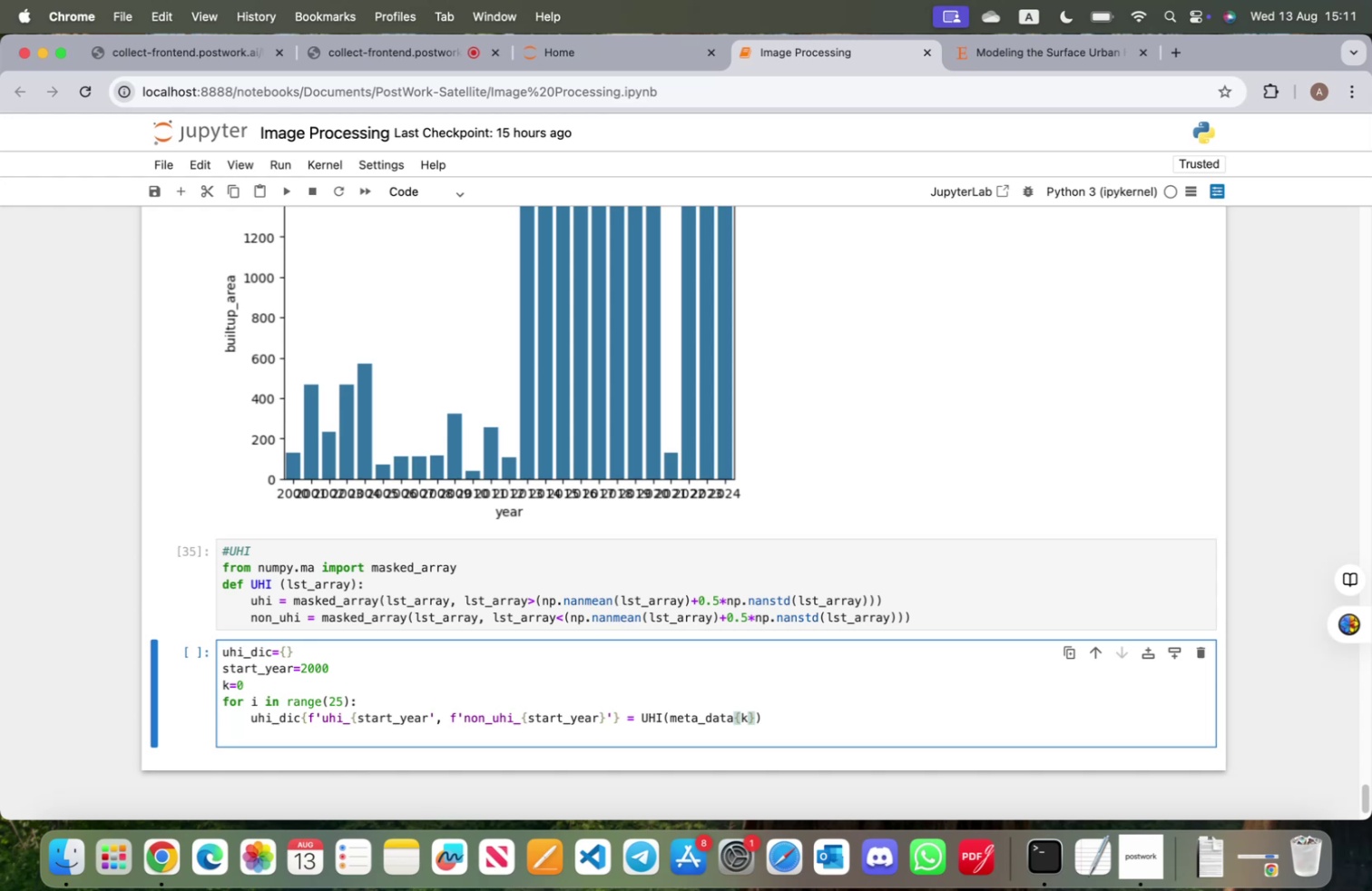 
type(eys[k)
 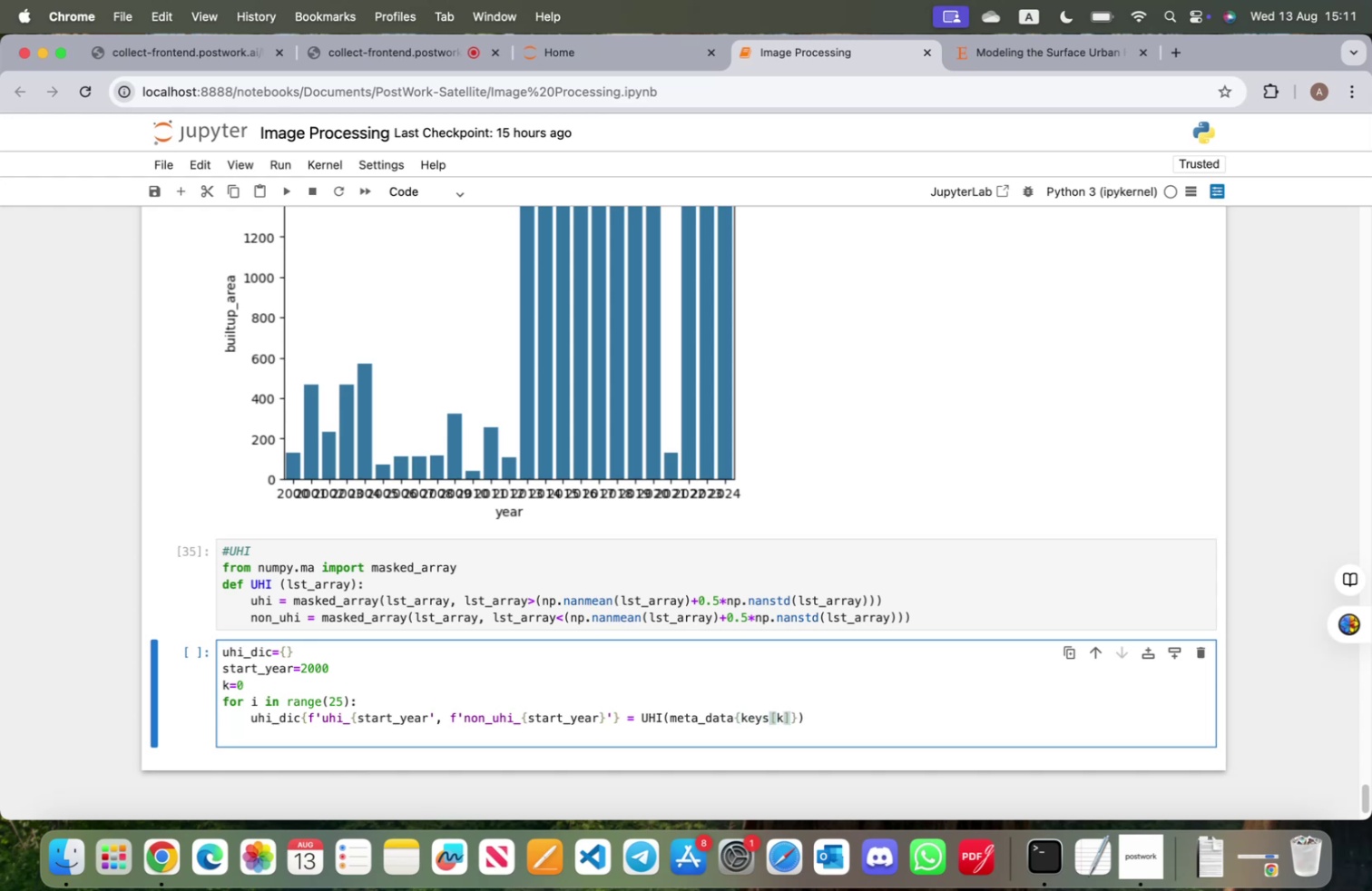 
scroll: coordinate [276, 468], scroll_direction: up, amount: 44.0
 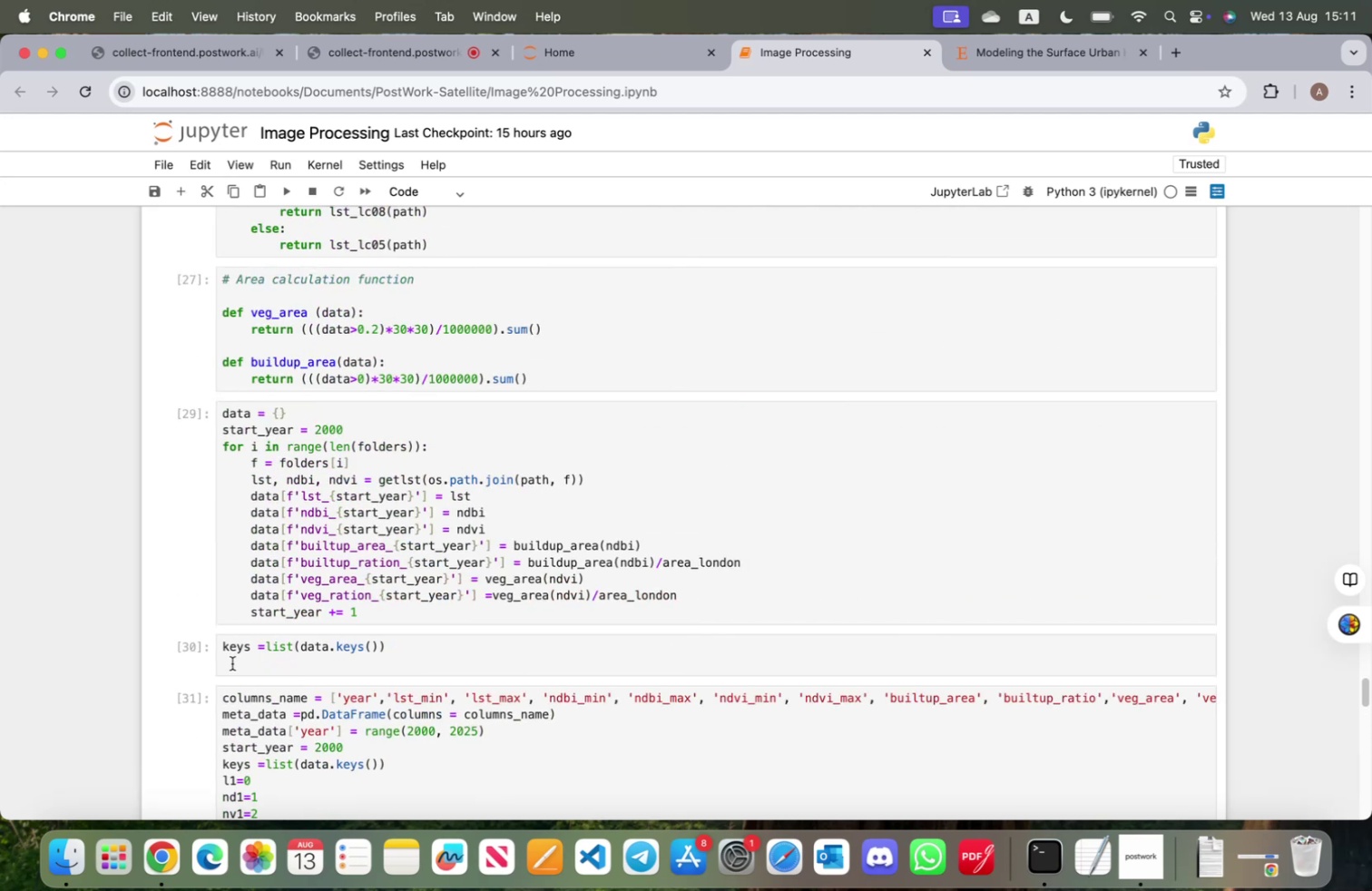 
wait(5.45)
 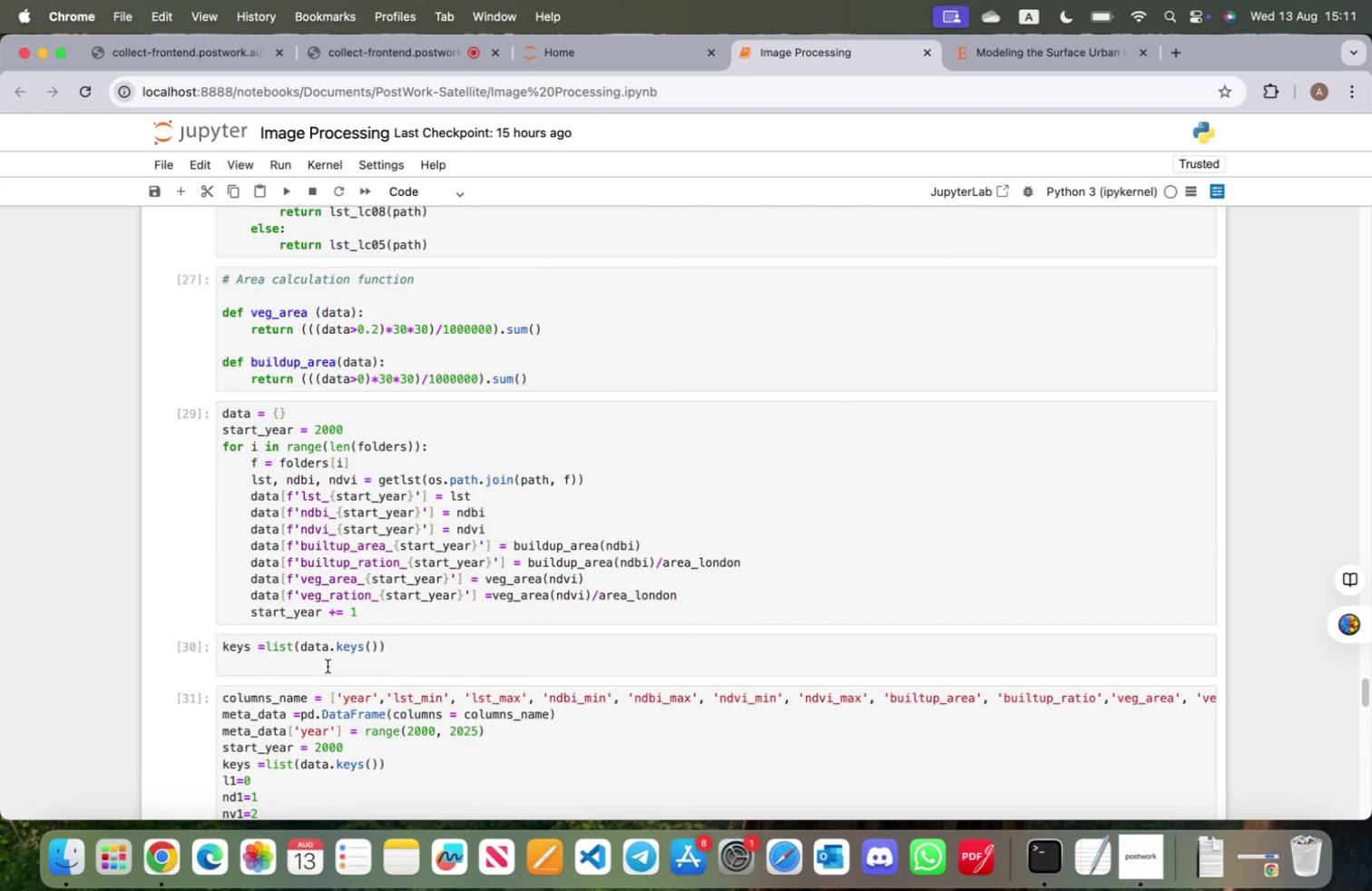 
scroll: coordinate [237, 664], scroll_direction: down, amount: 23.0
 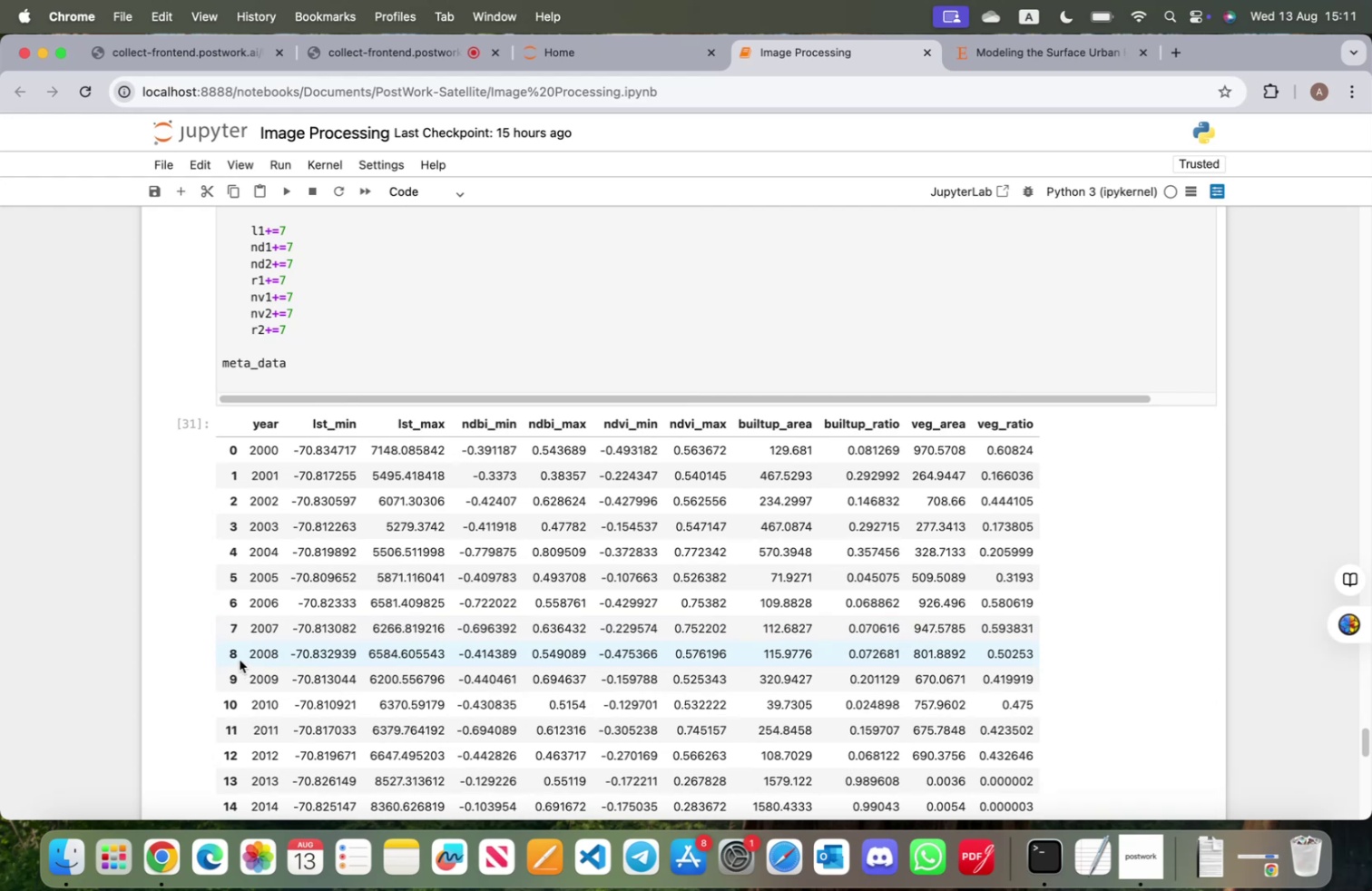 
scroll: coordinate [244, 660], scroll_direction: up, amount: 28.0
 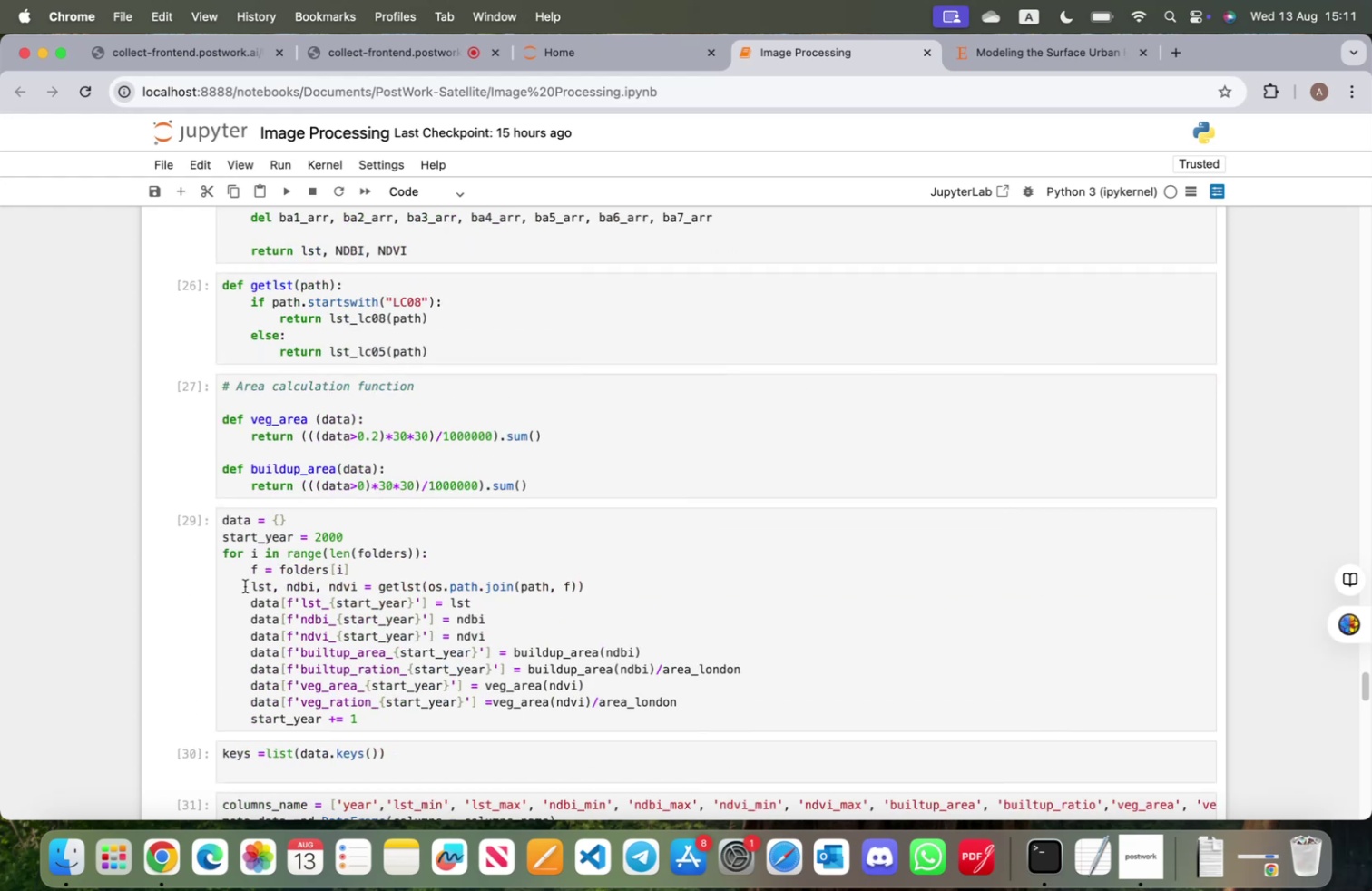 
scroll: coordinate [401, 570], scroll_direction: down, amount: 57.0
 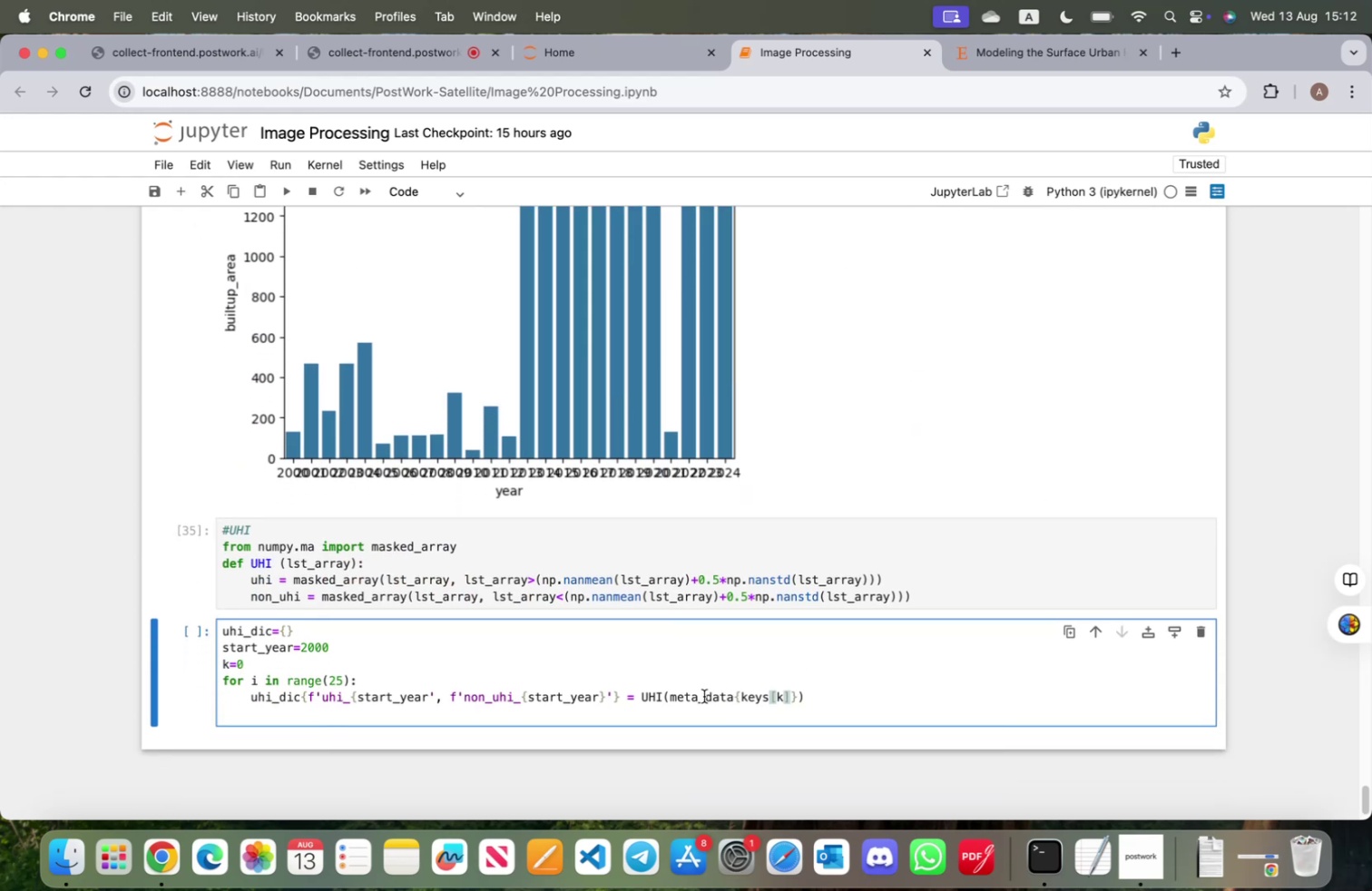 
left_click([706, 696])
 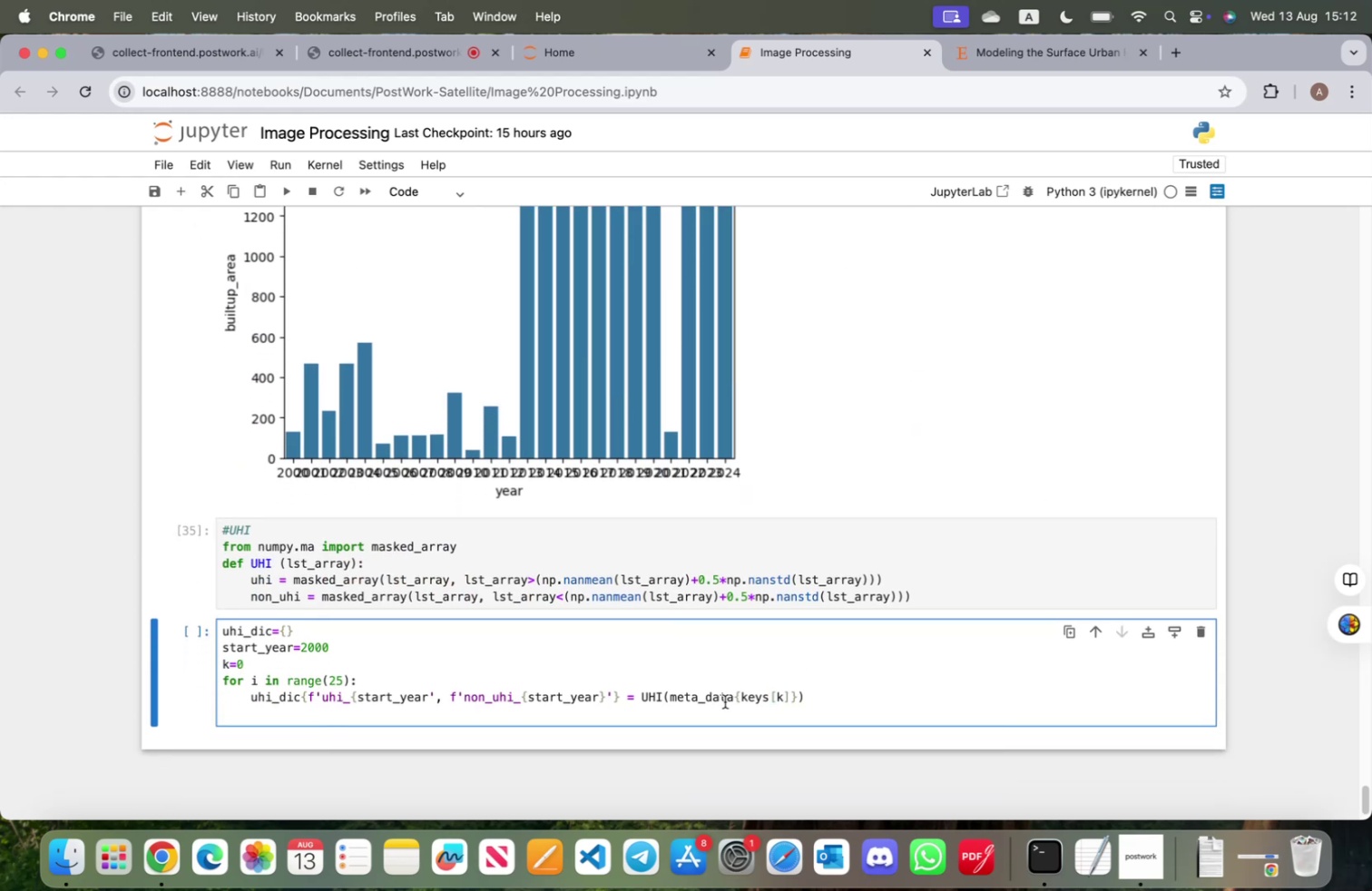 
key(Backspace)
 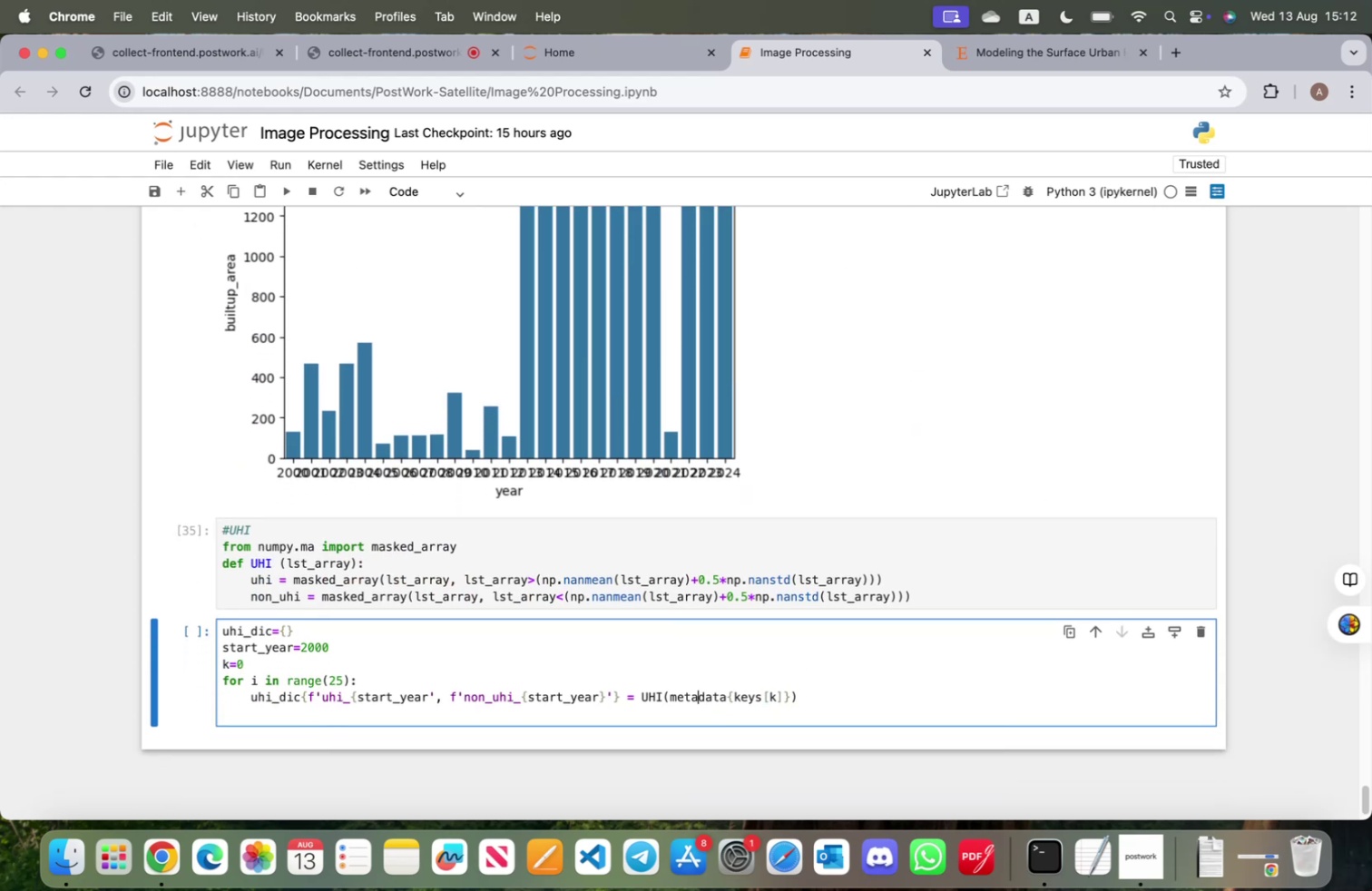 
key(Backspace)
 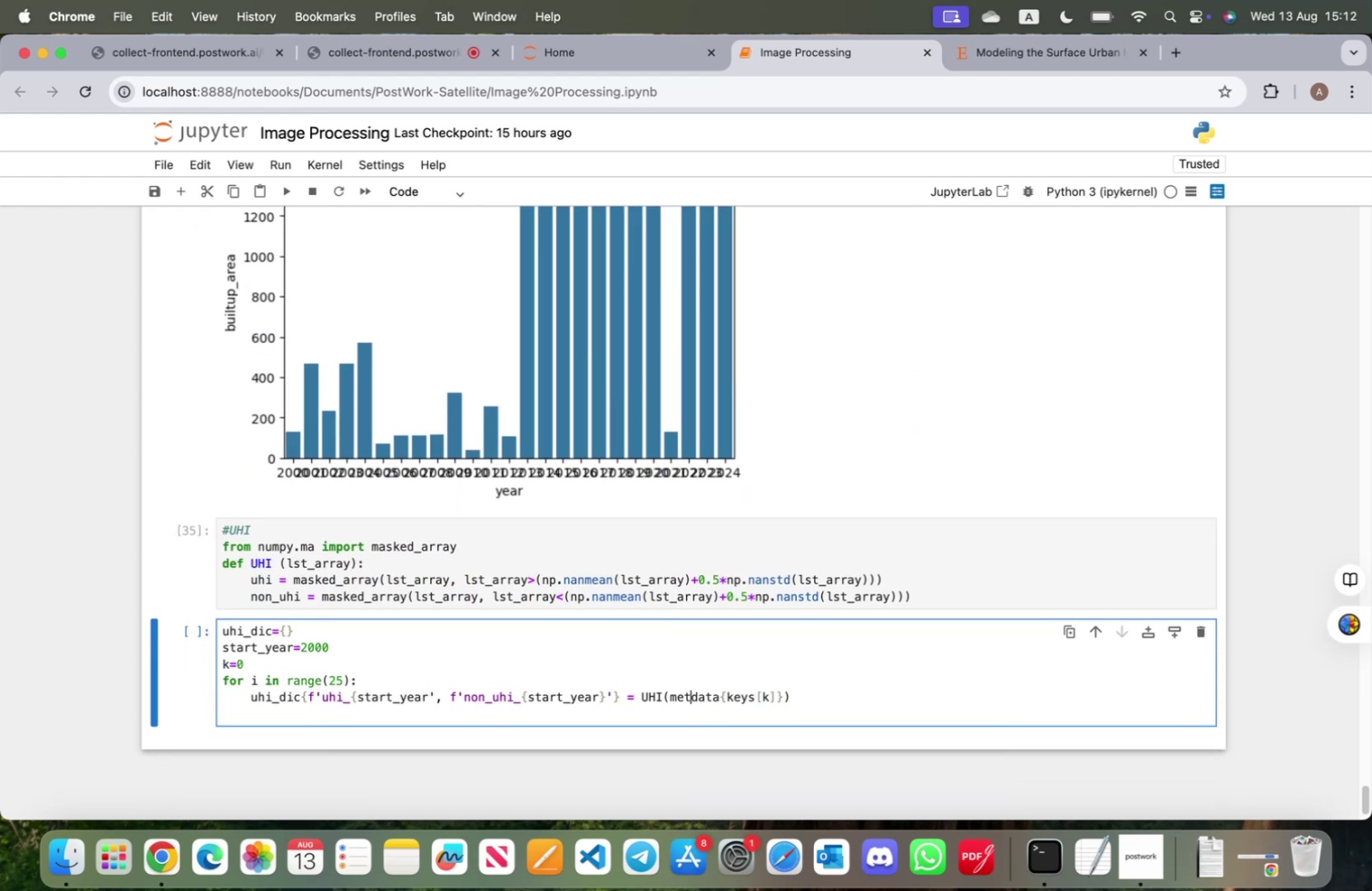 
key(Backspace)
 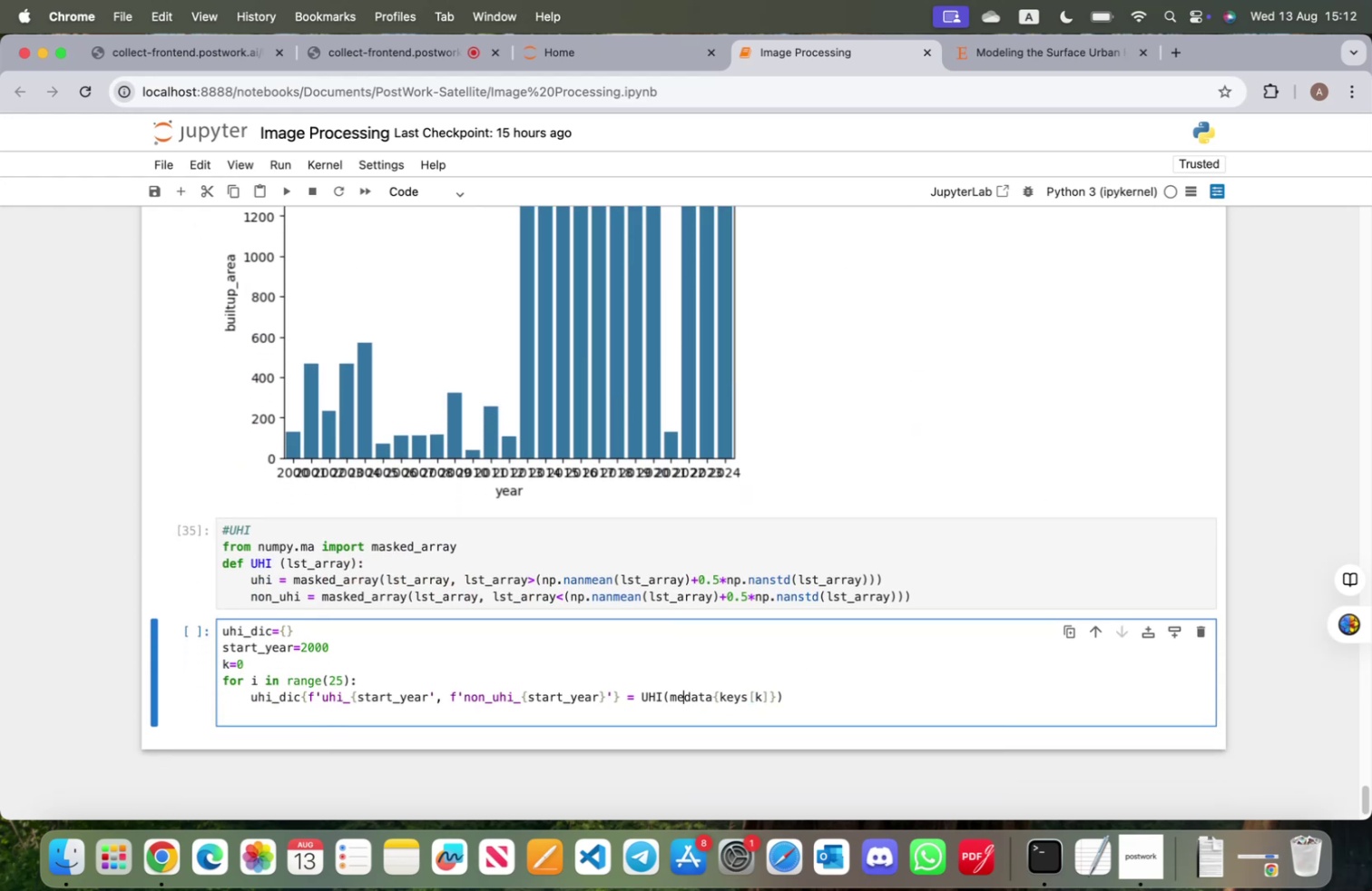 
key(Backspace)
 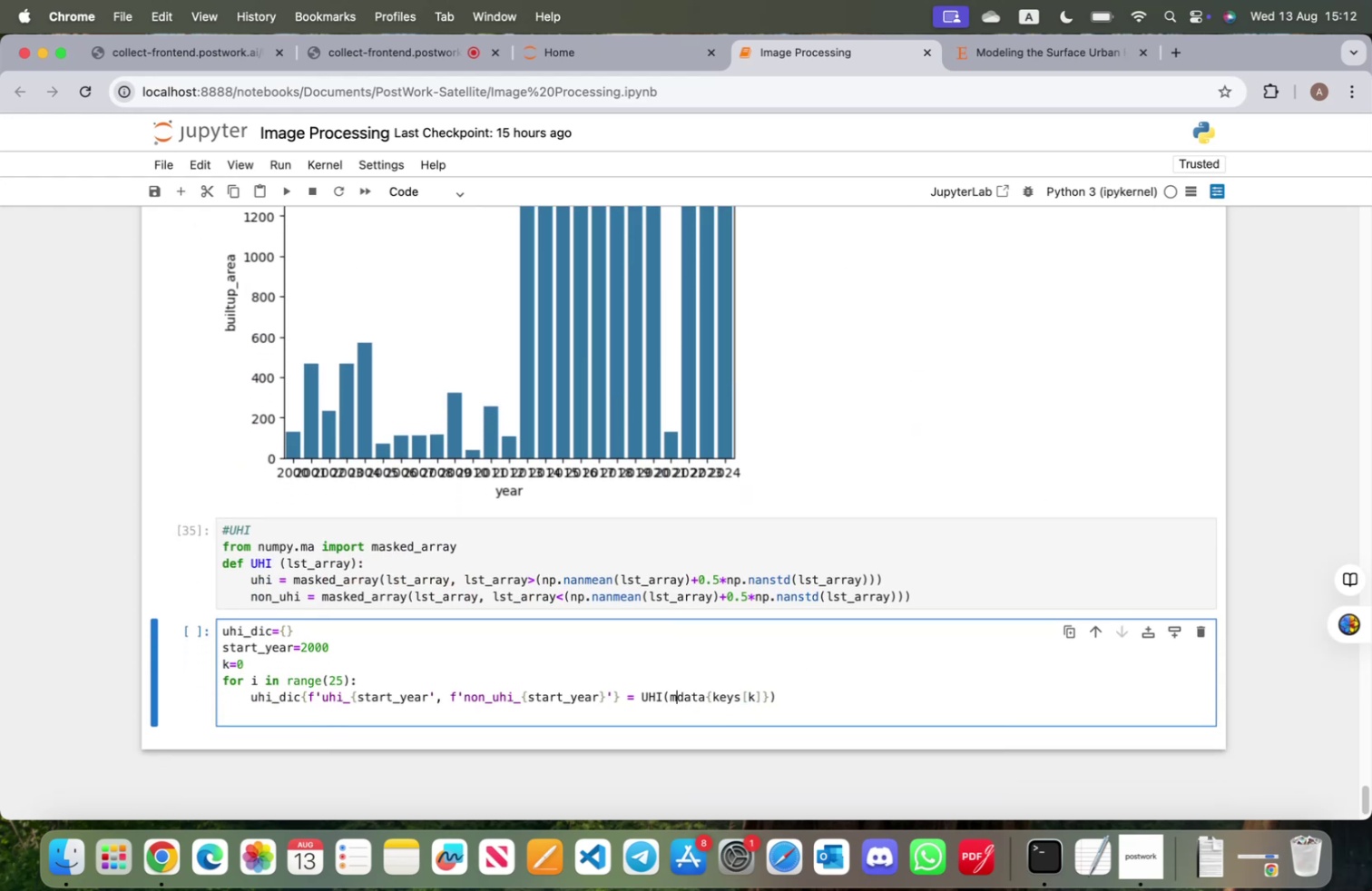 
key(Backspace)
 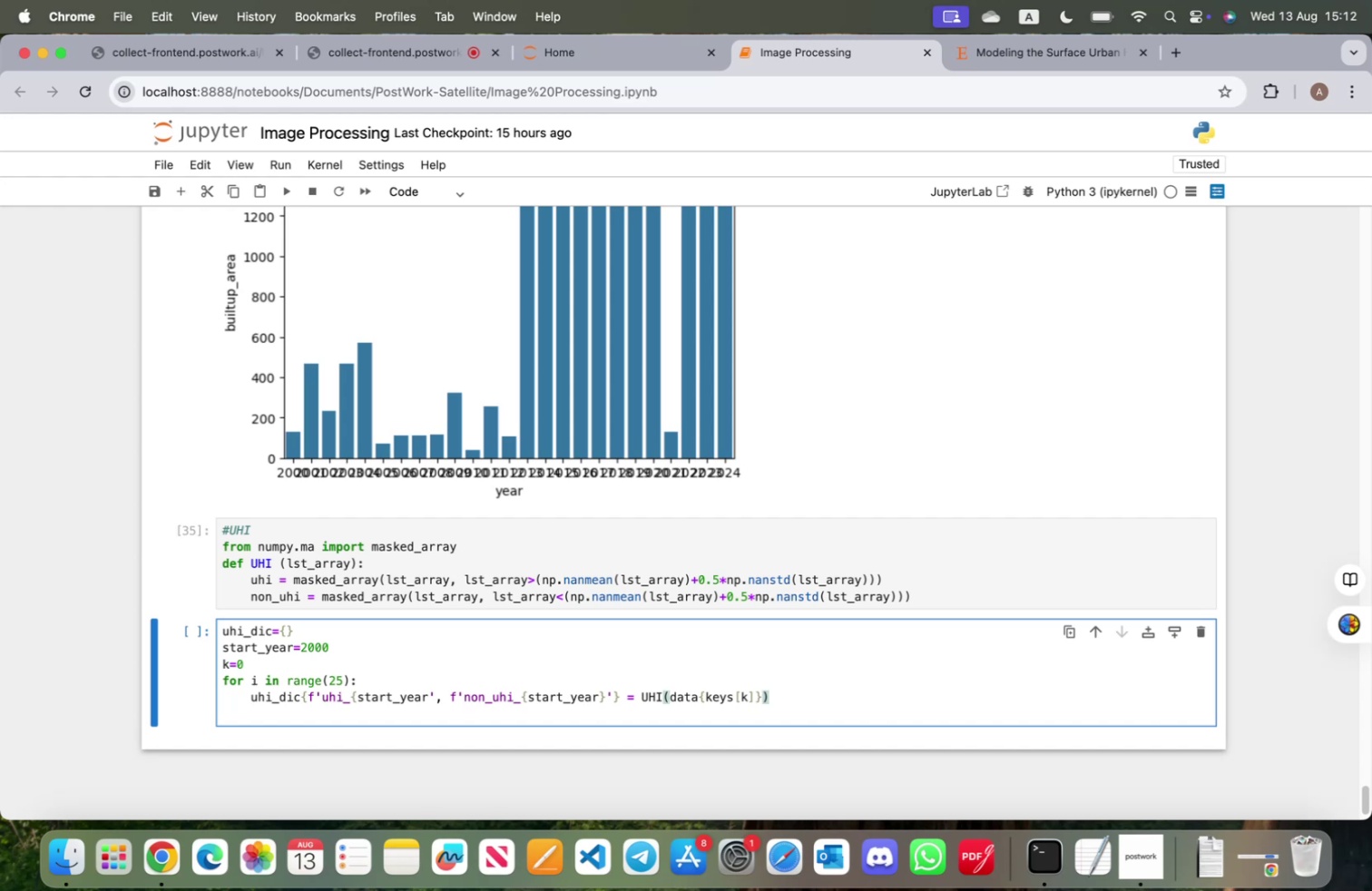 
wait(7.45)
 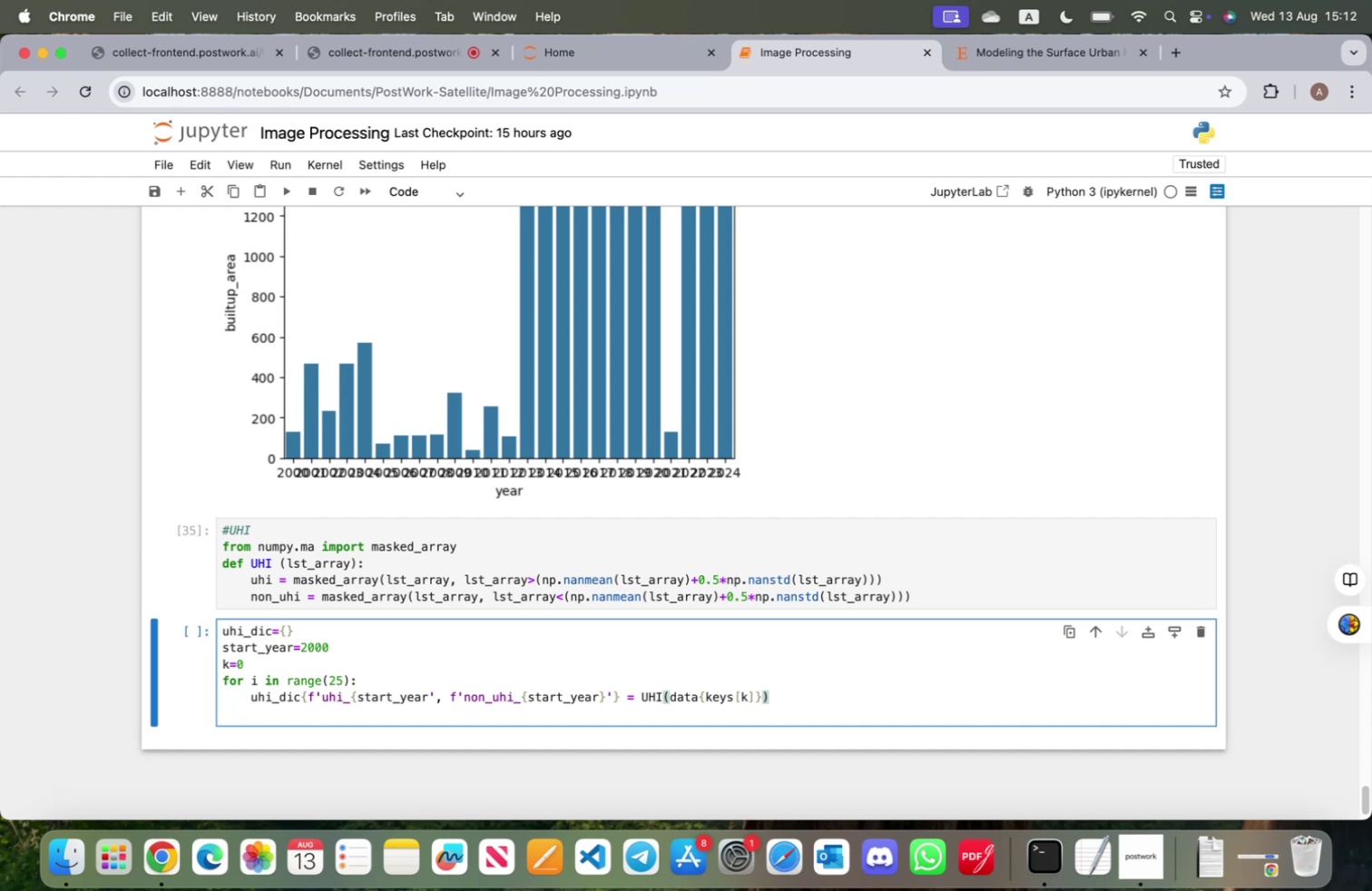 
left_click([830, 695])
 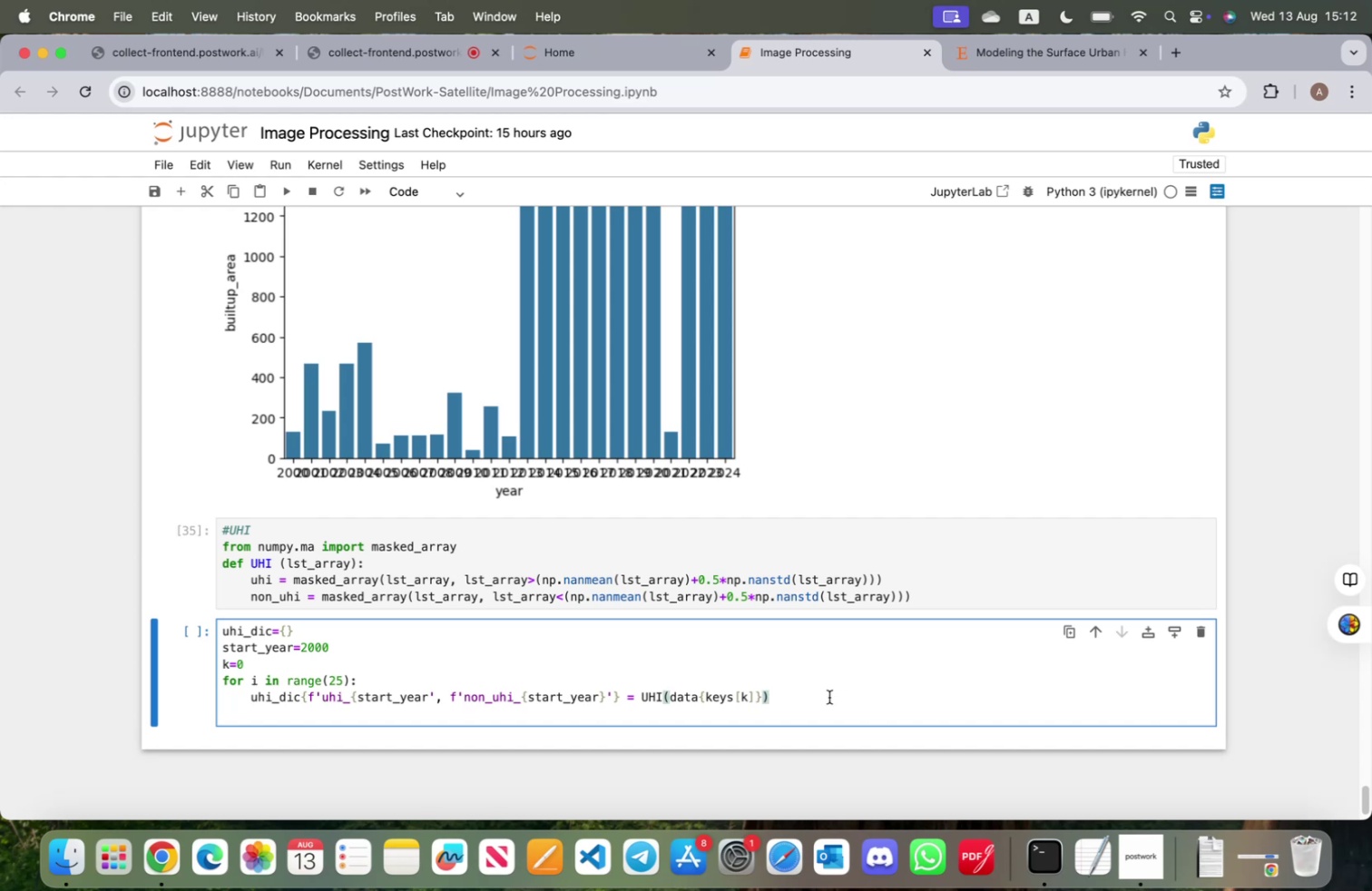 
key(Enter)
 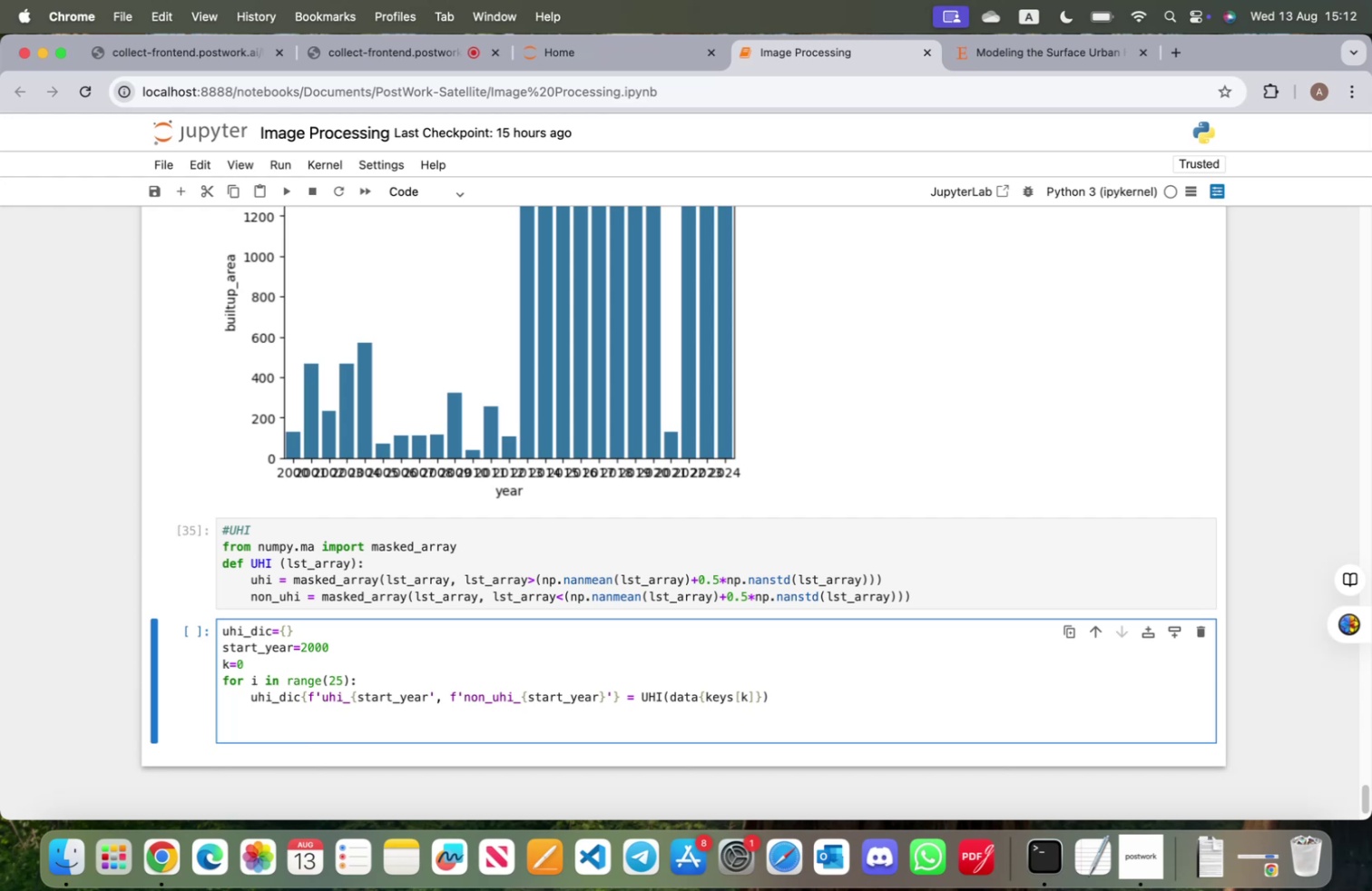 
wait(7.37)
 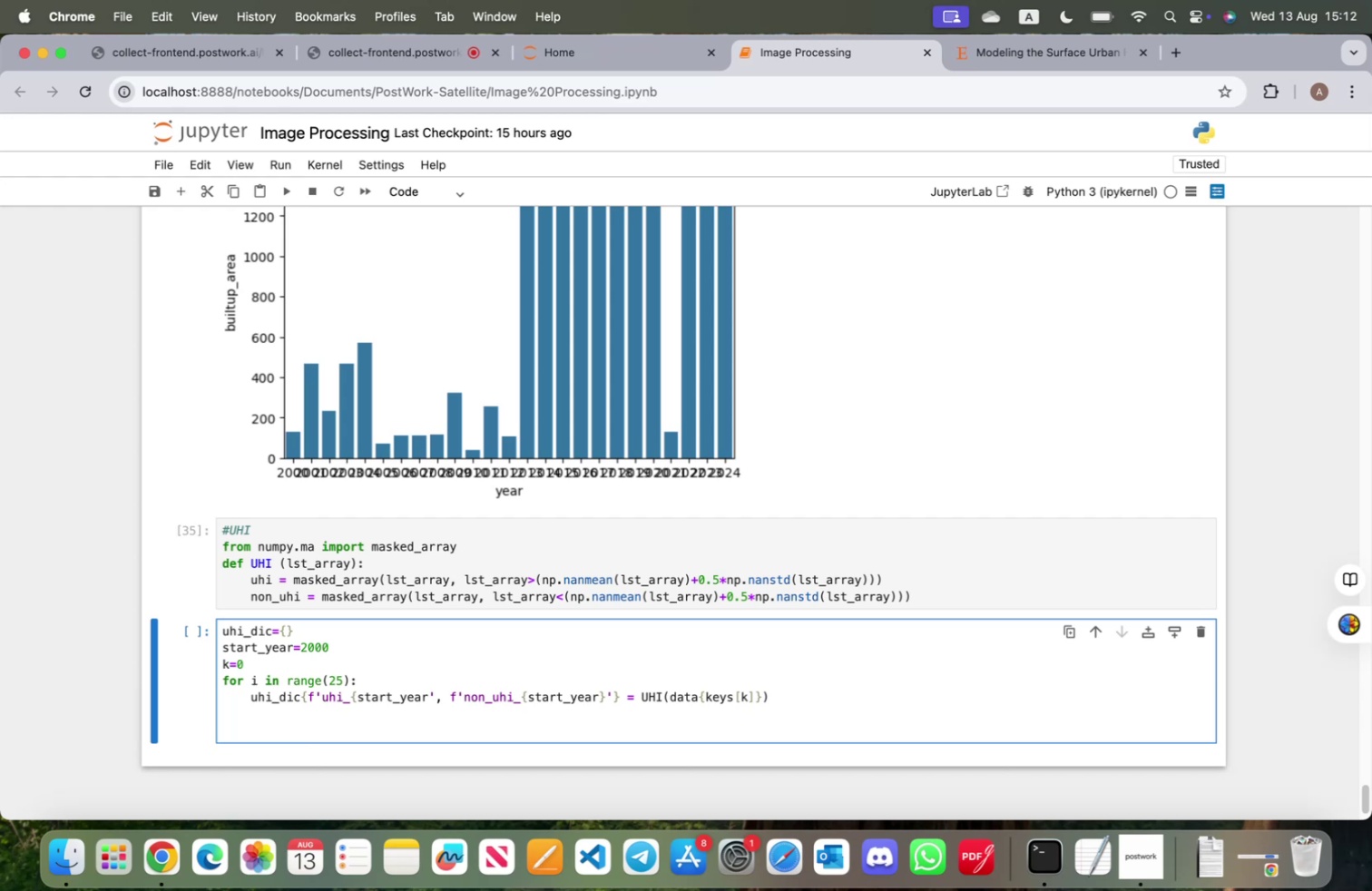 
key(K)
 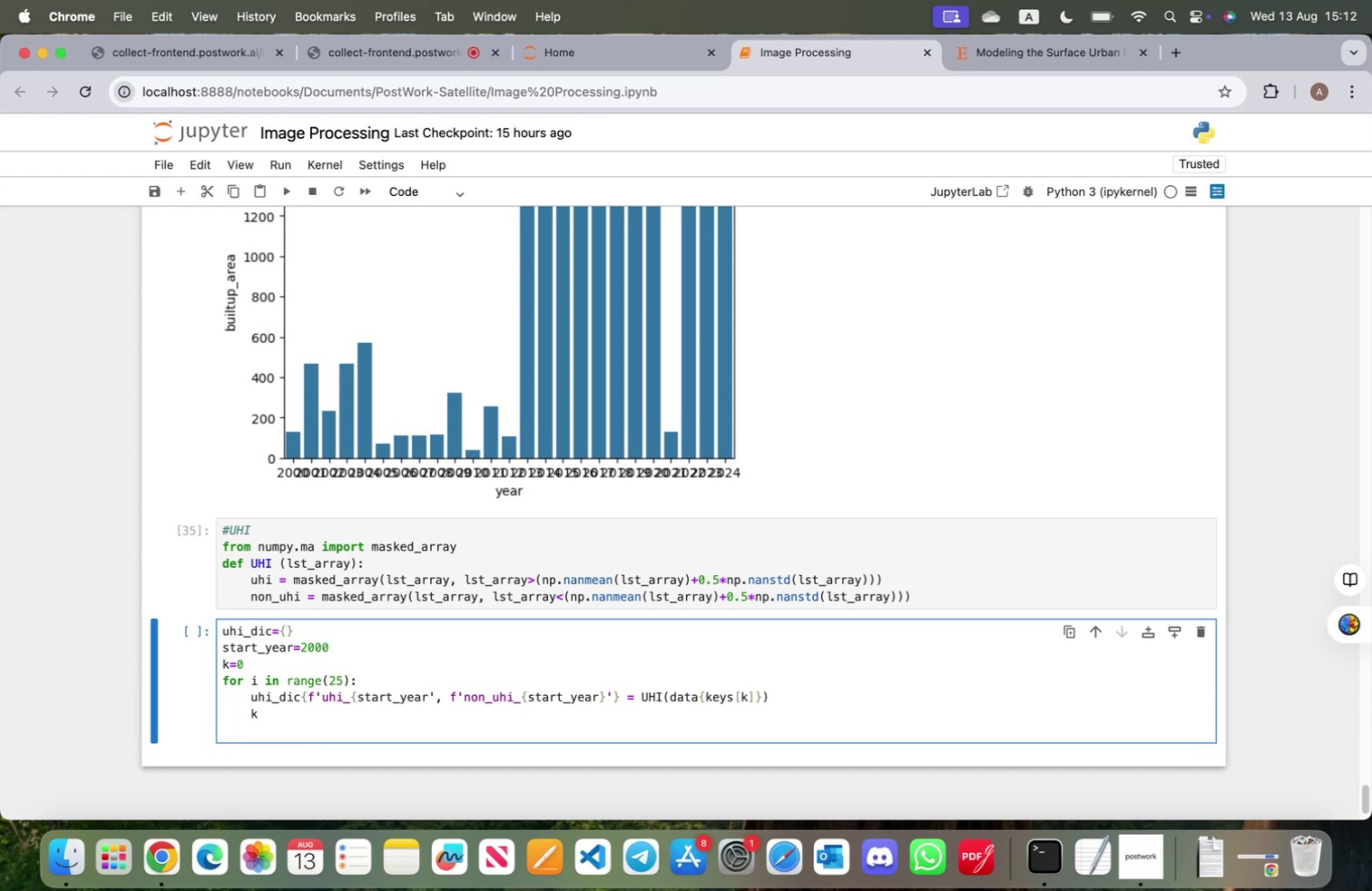 
key(Shift+ShiftRight)
 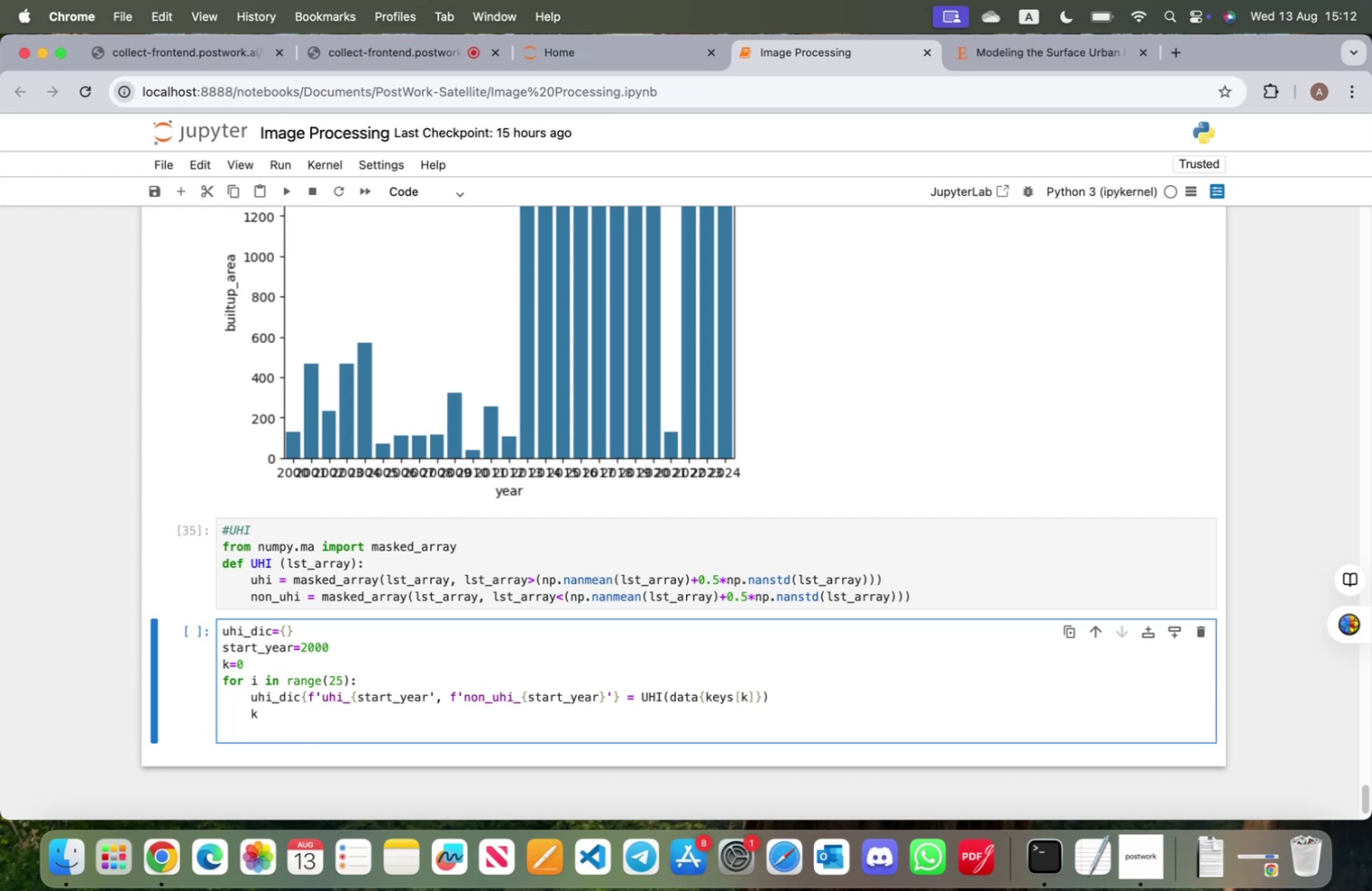 
key(Shift+Equal)
 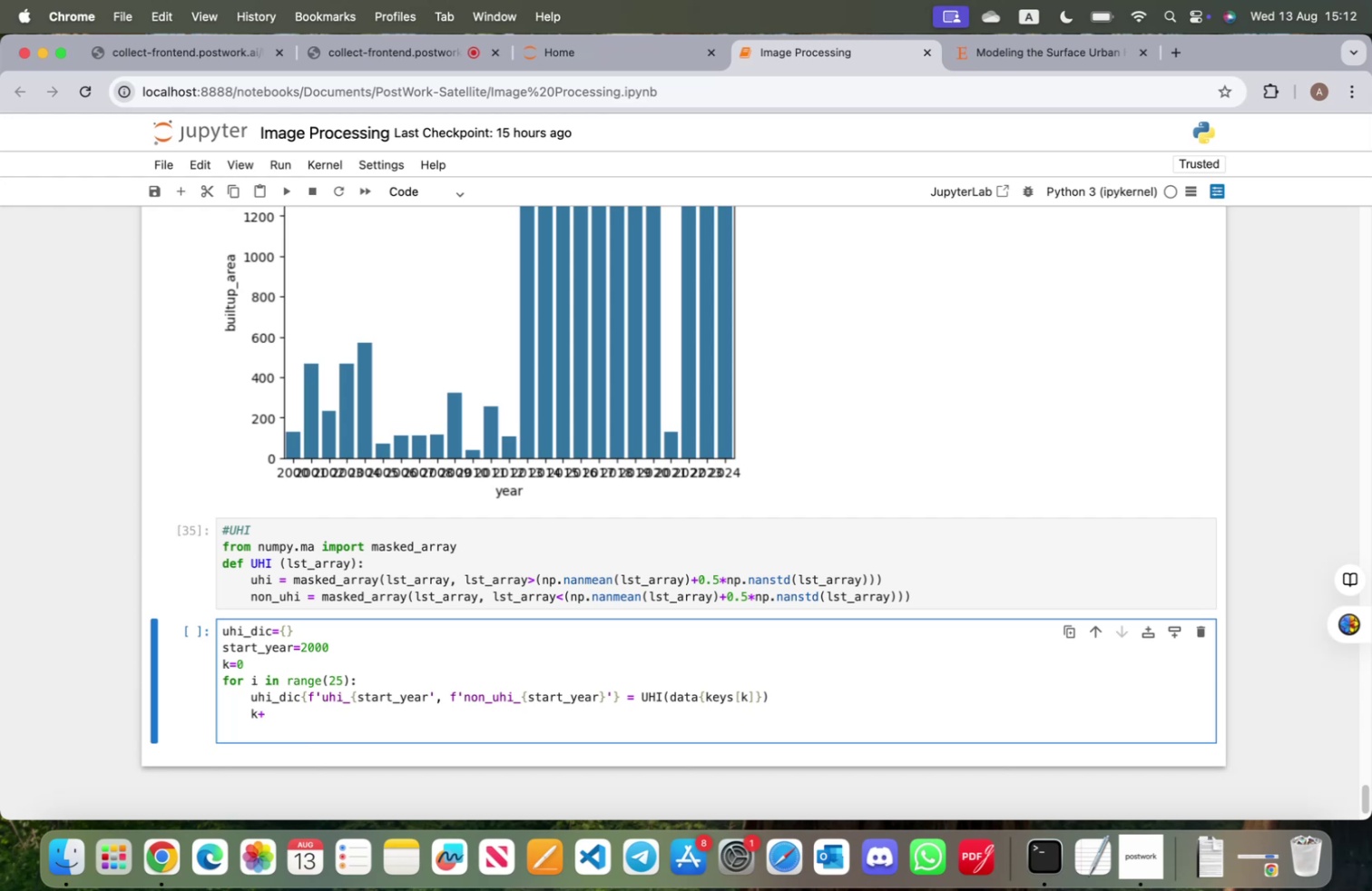 
key(Equal)
 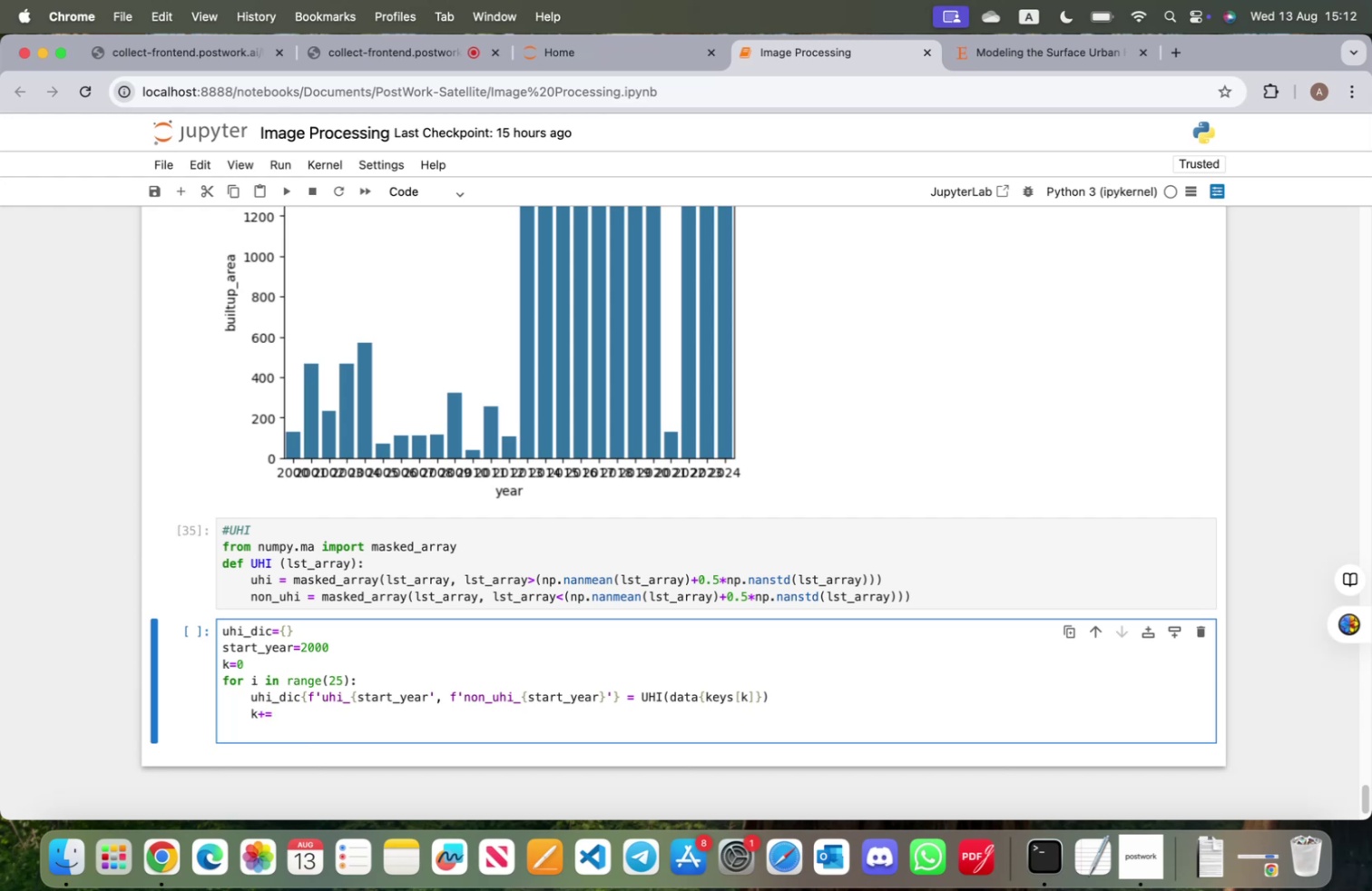 
key(7)
 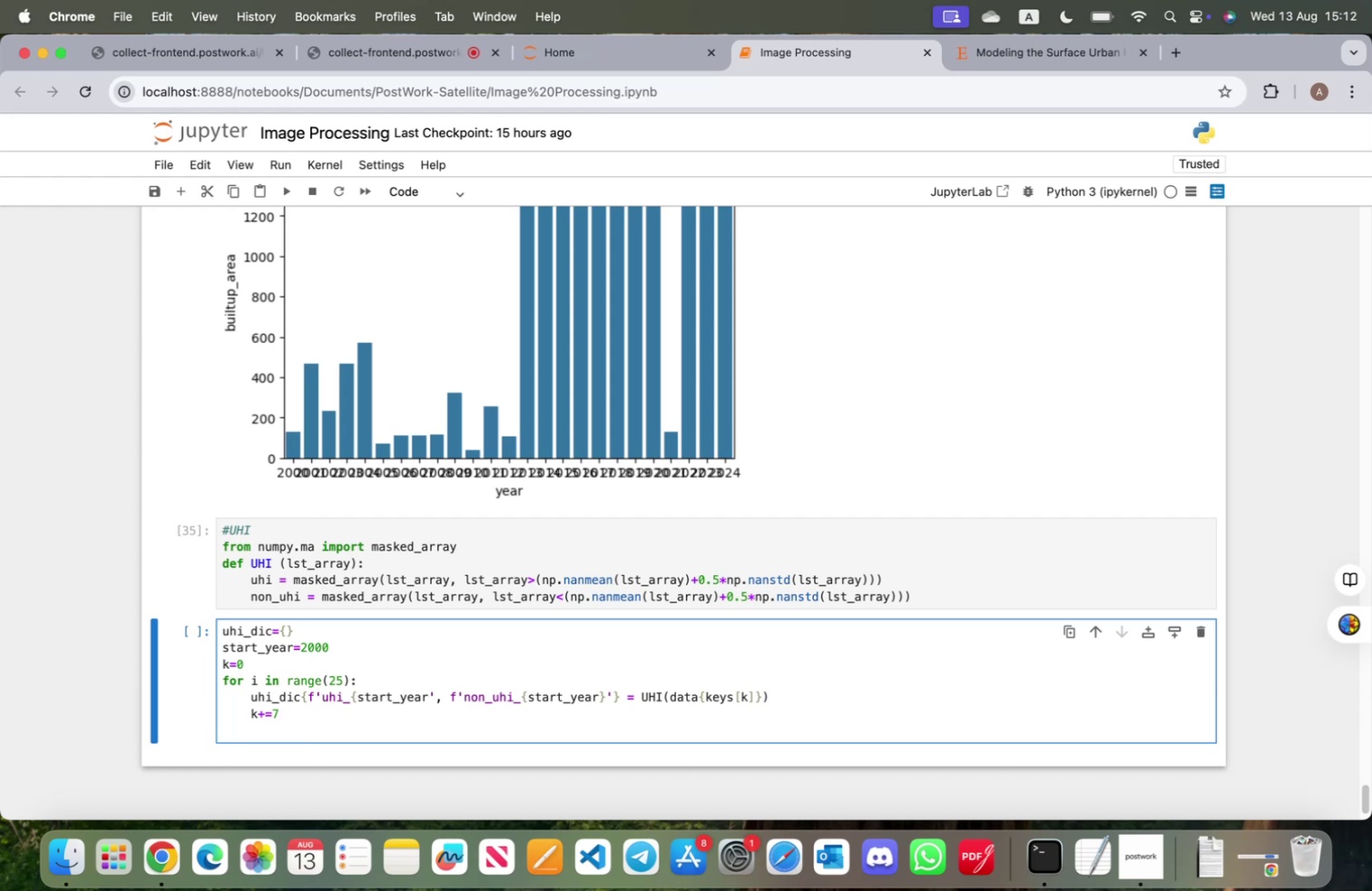 
wait(6.44)
 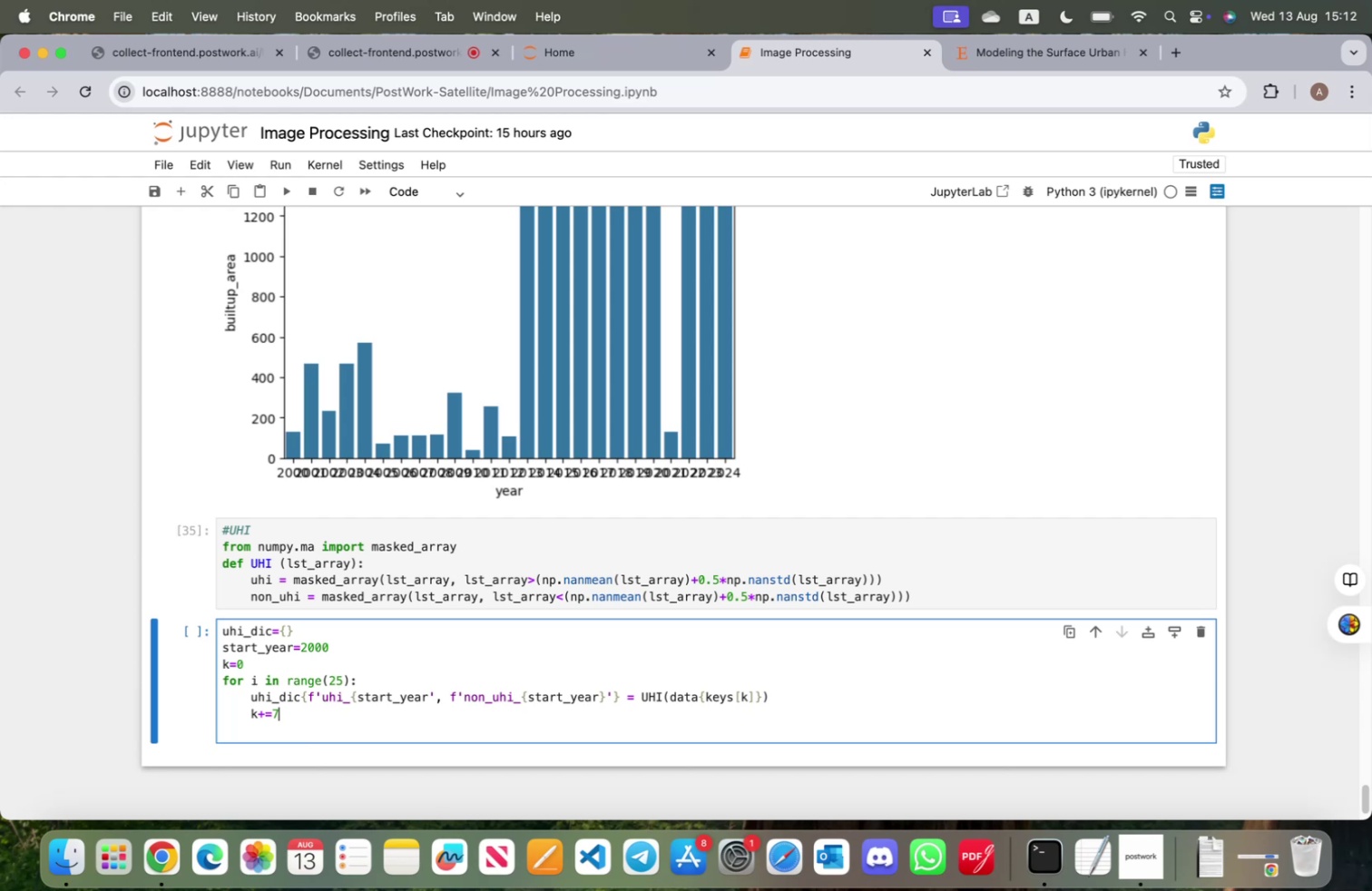 
key(Shift+ShiftRight)
 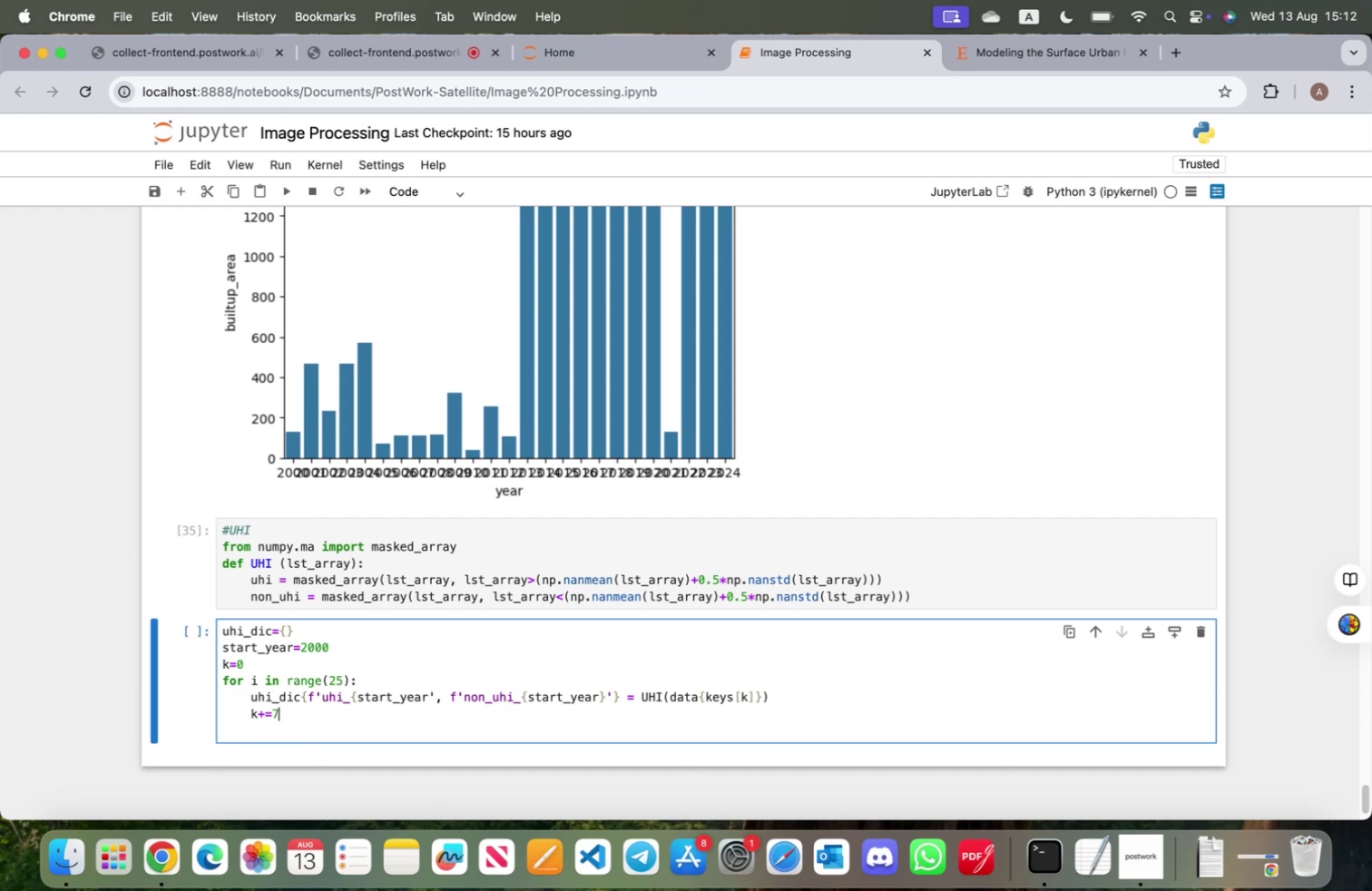 
key(Shift+Enter)
 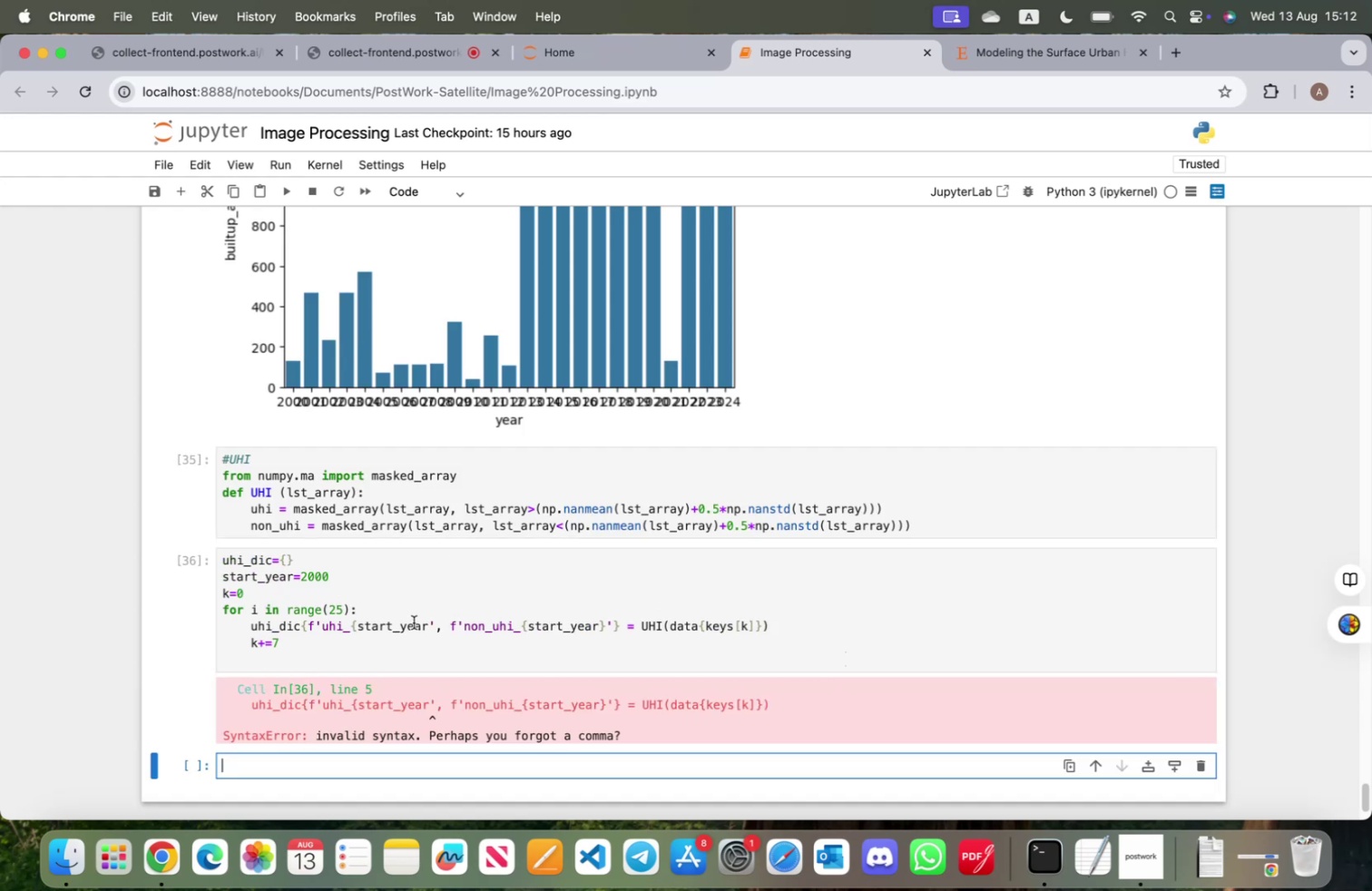 
wait(5.31)
 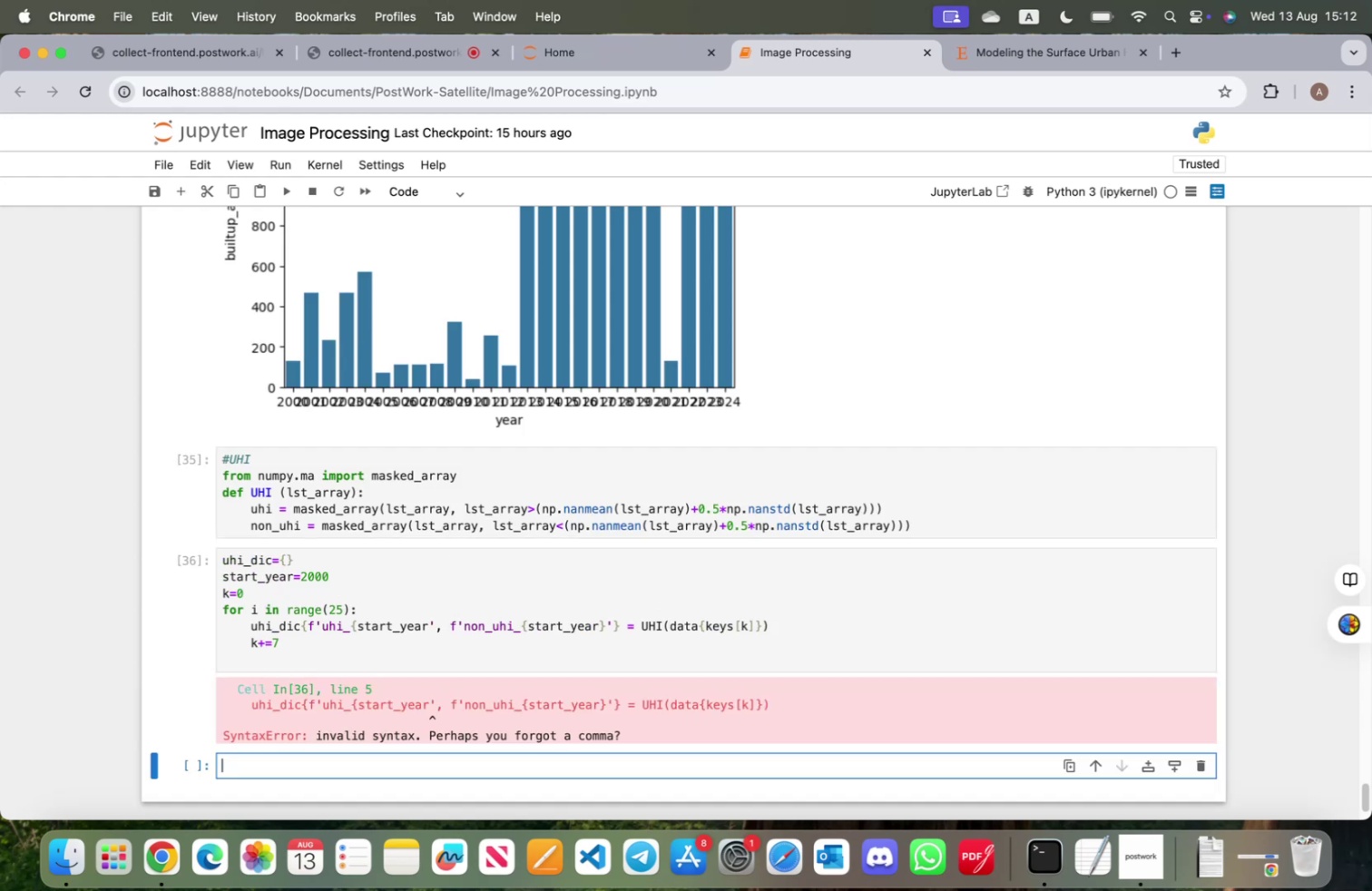 
left_click([427, 626])
 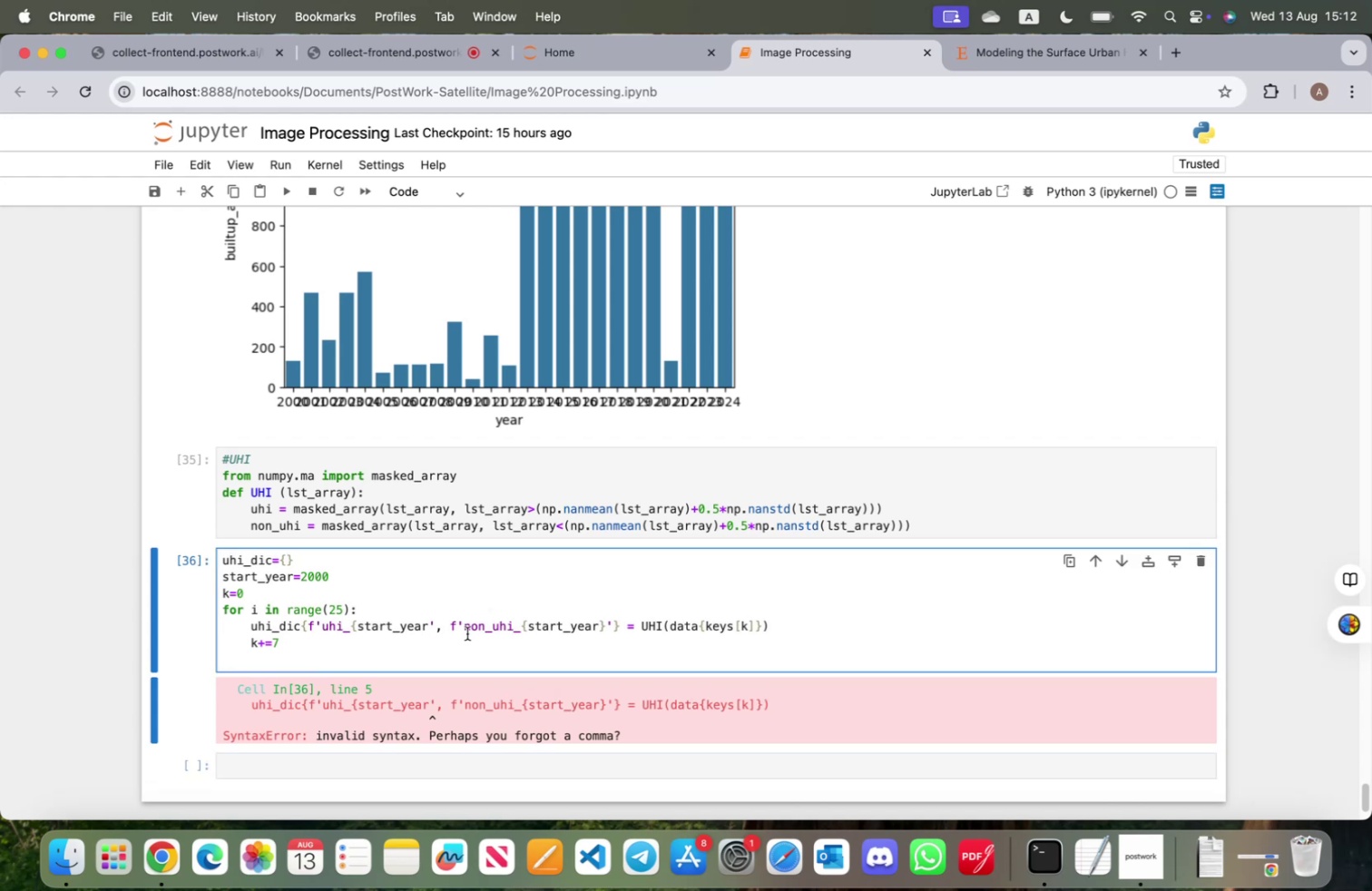 
key(Shift+ShiftRight)
 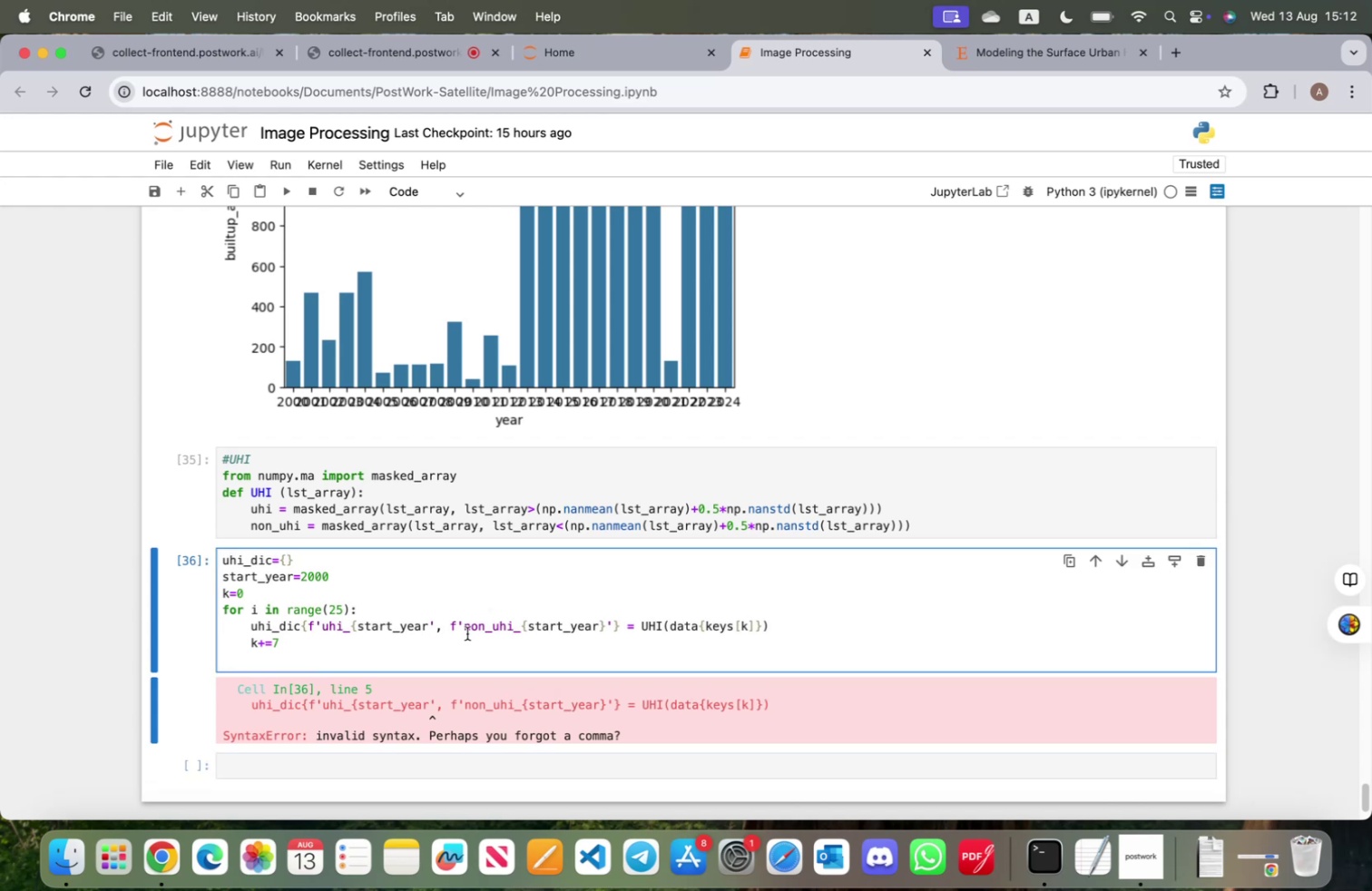 
key(Shift+BracketRight)
 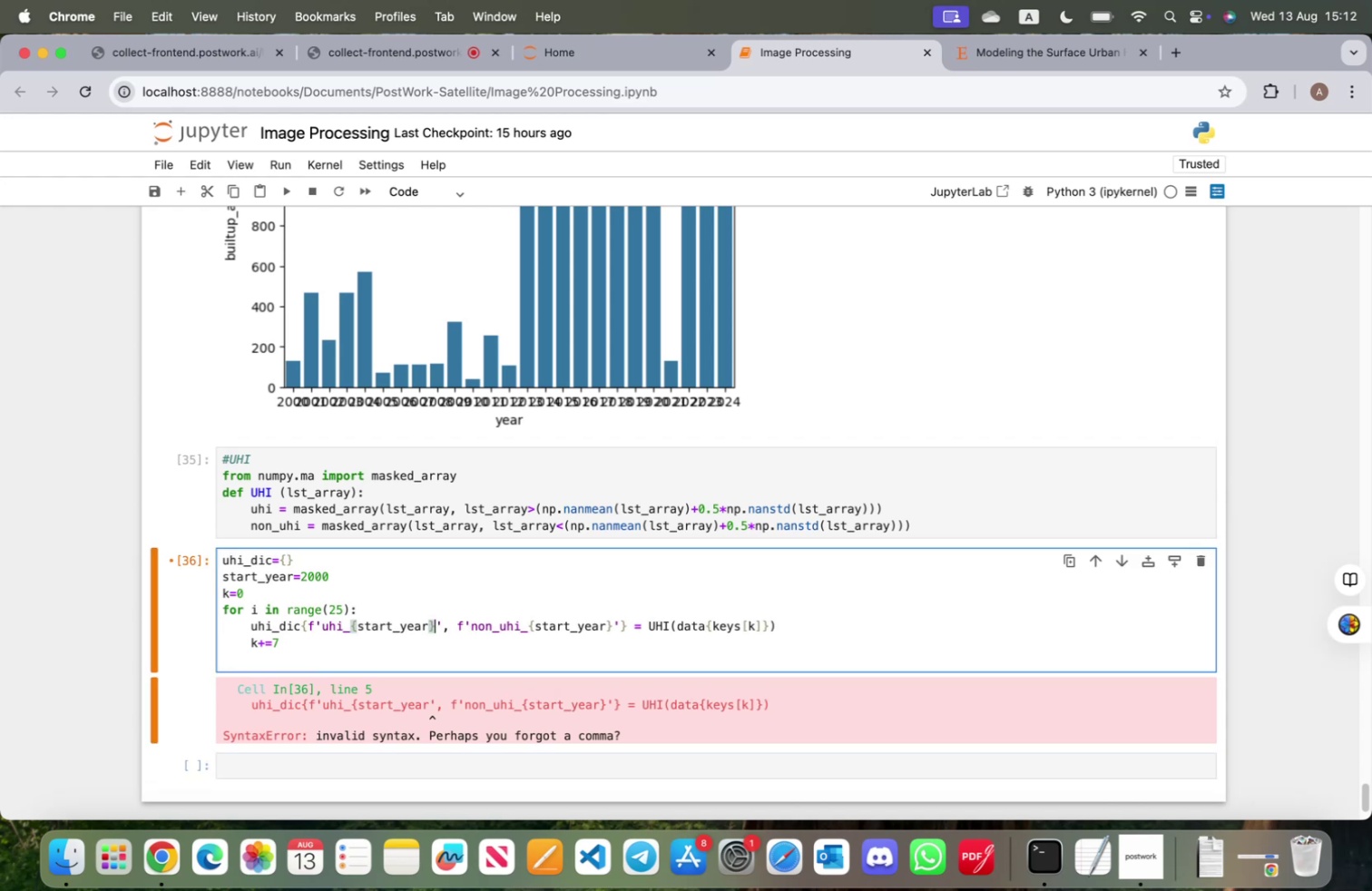 
key(Shift+Enter)
 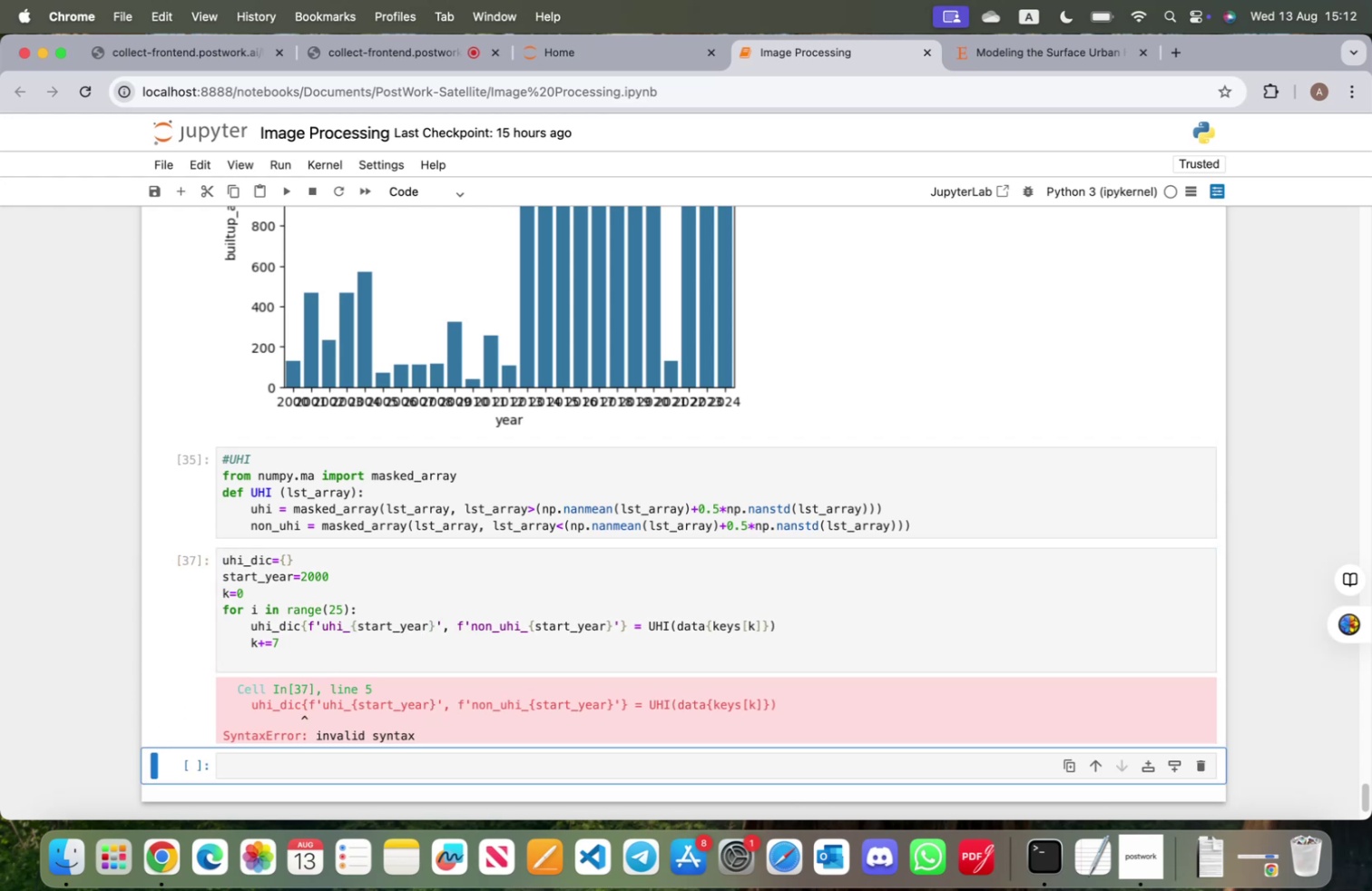 
wait(5.44)
 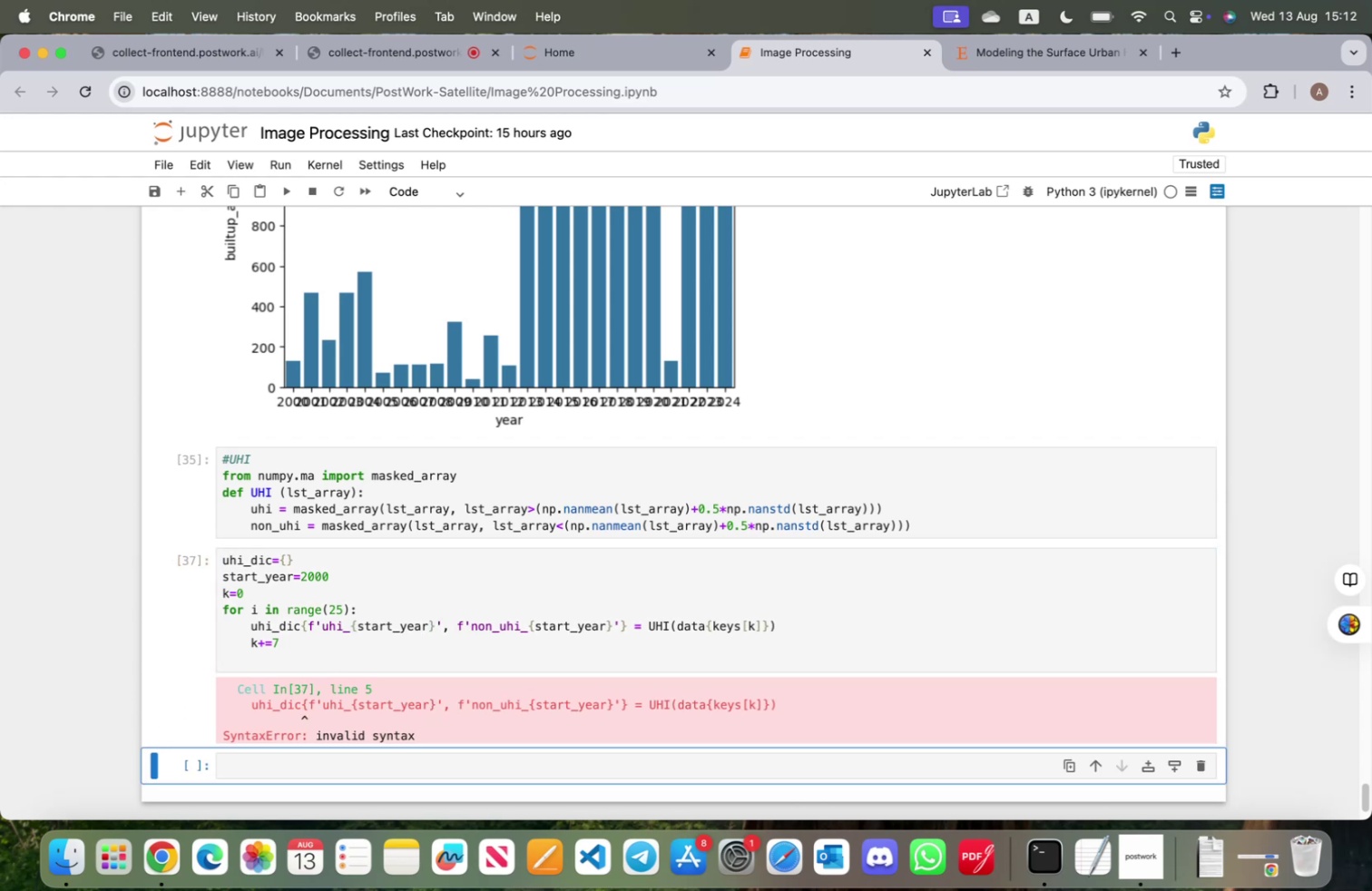 
left_click_drag(start_coordinate=[339, 644], to_coordinate=[220, 561])
 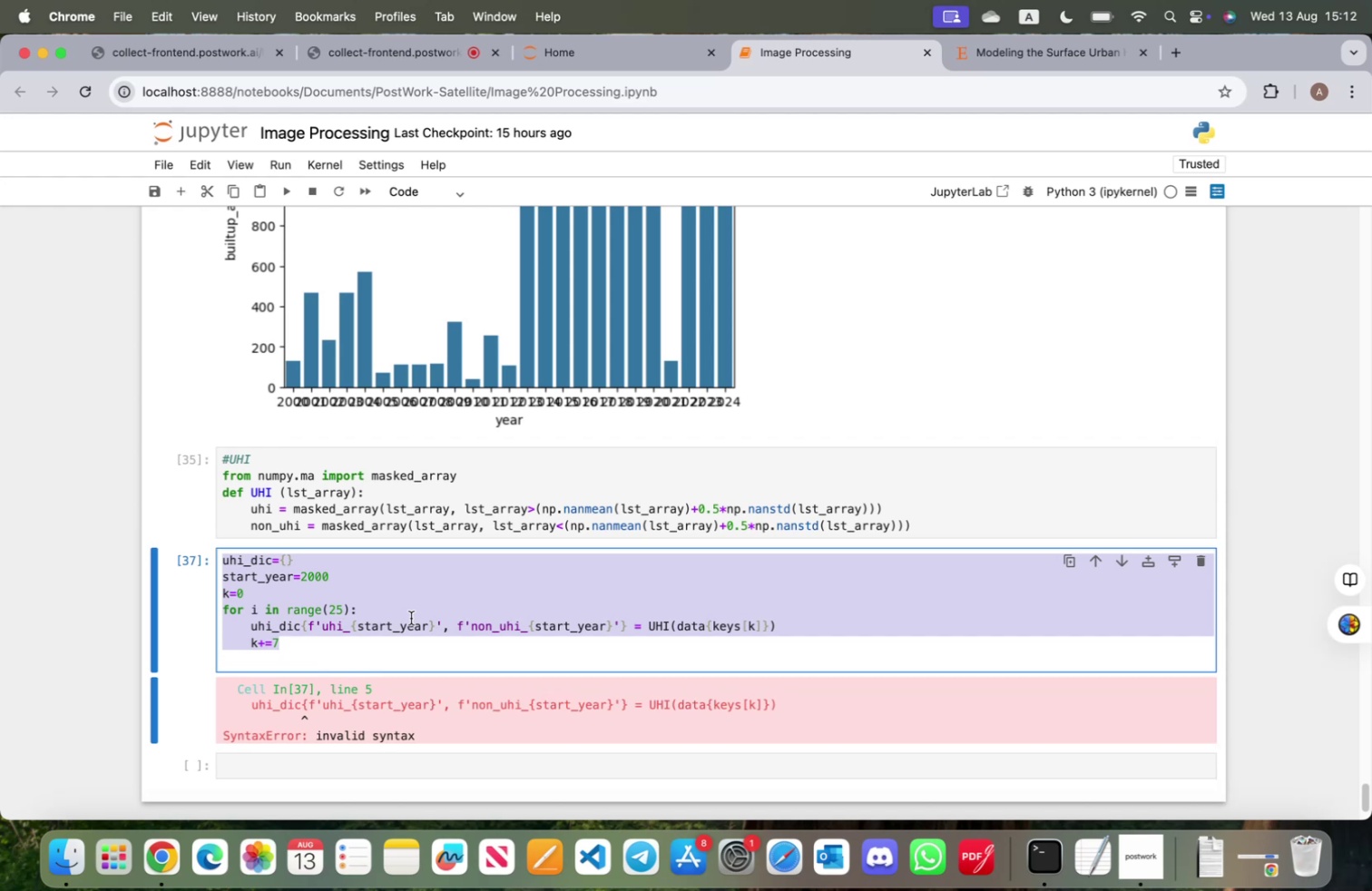 
key(Meta+CommandLeft)
 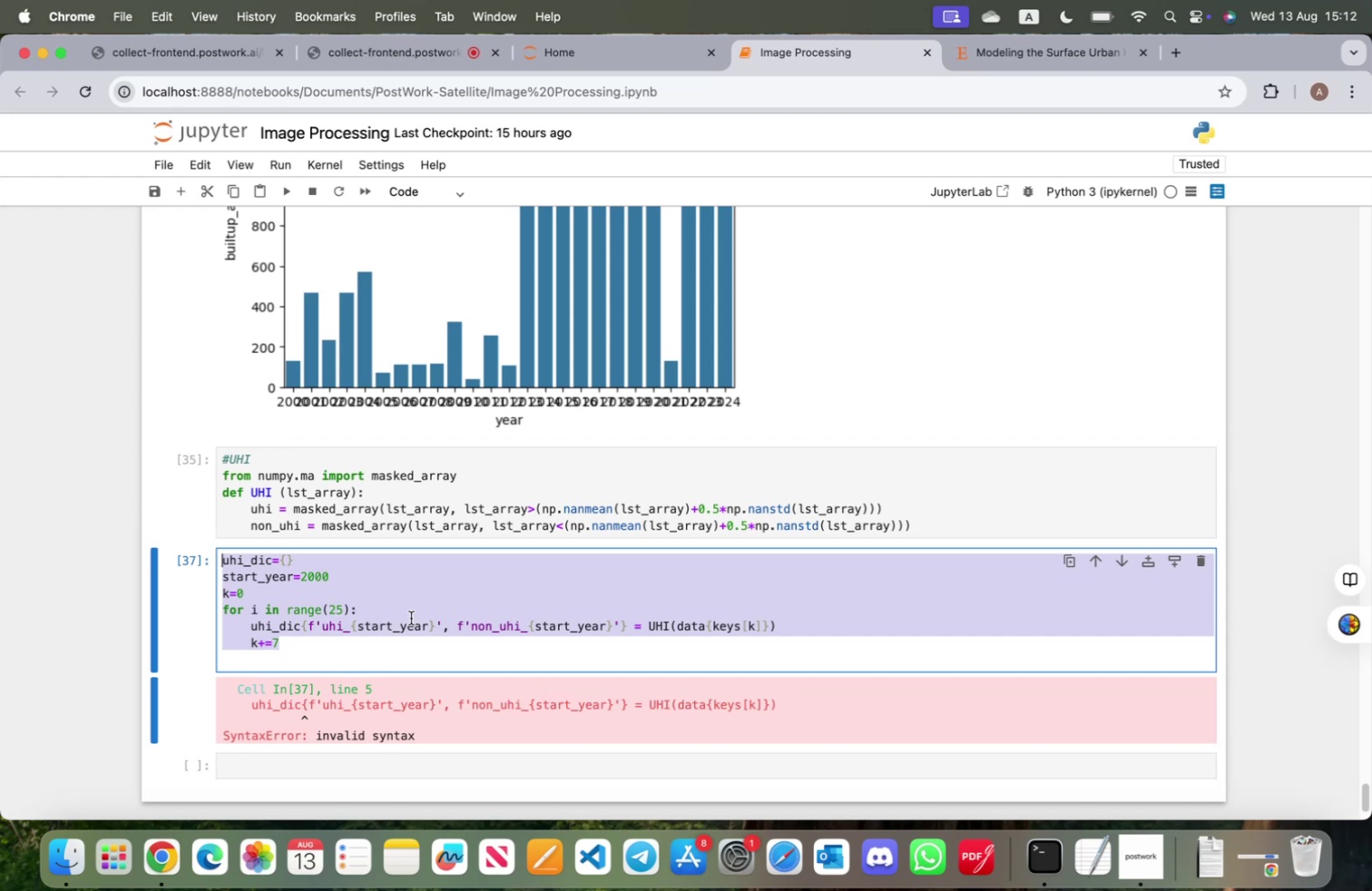 
key(Meta+C)
 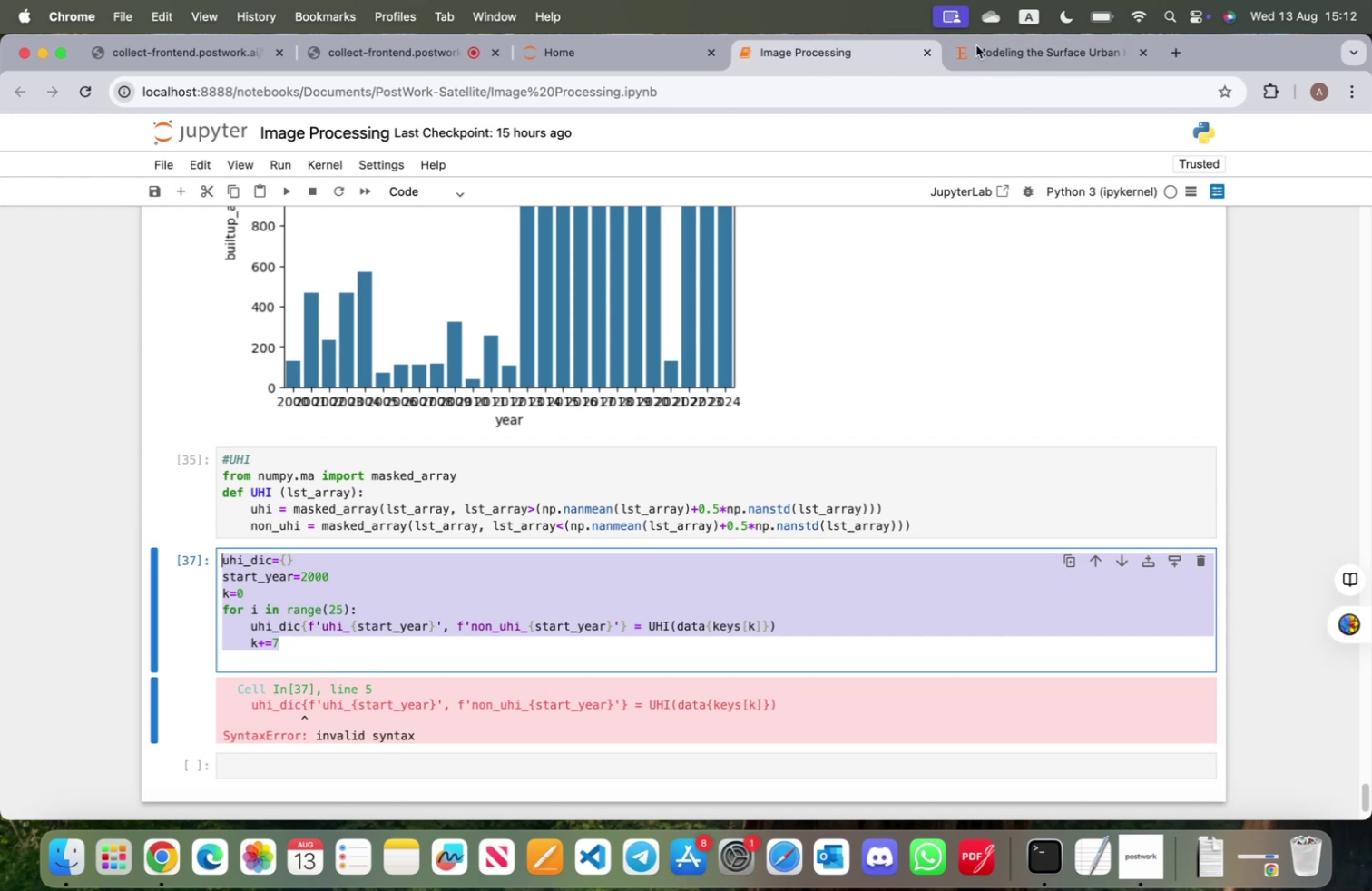 
left_click([1173, 45])
 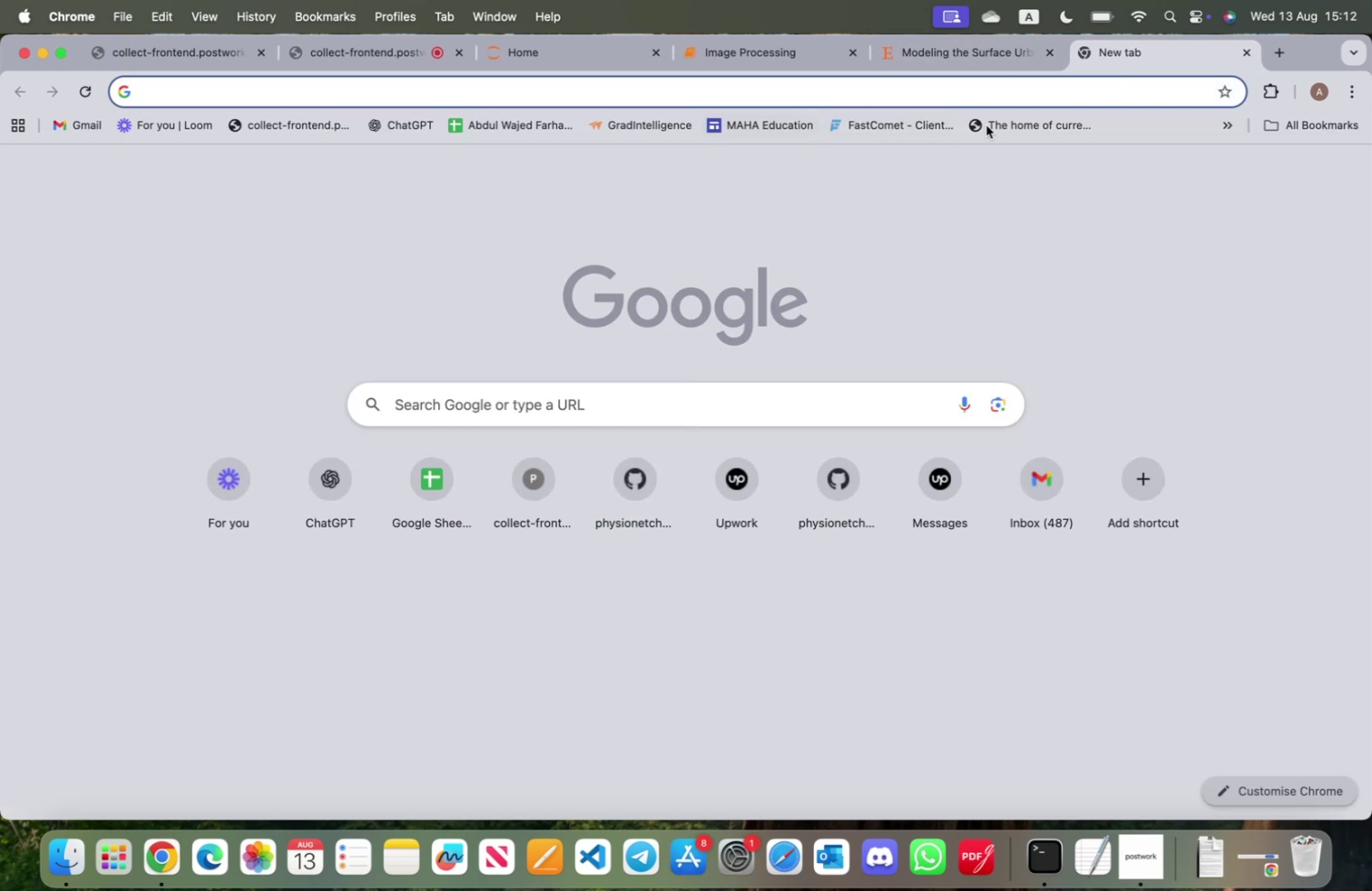 
left_click([1028, 116])
 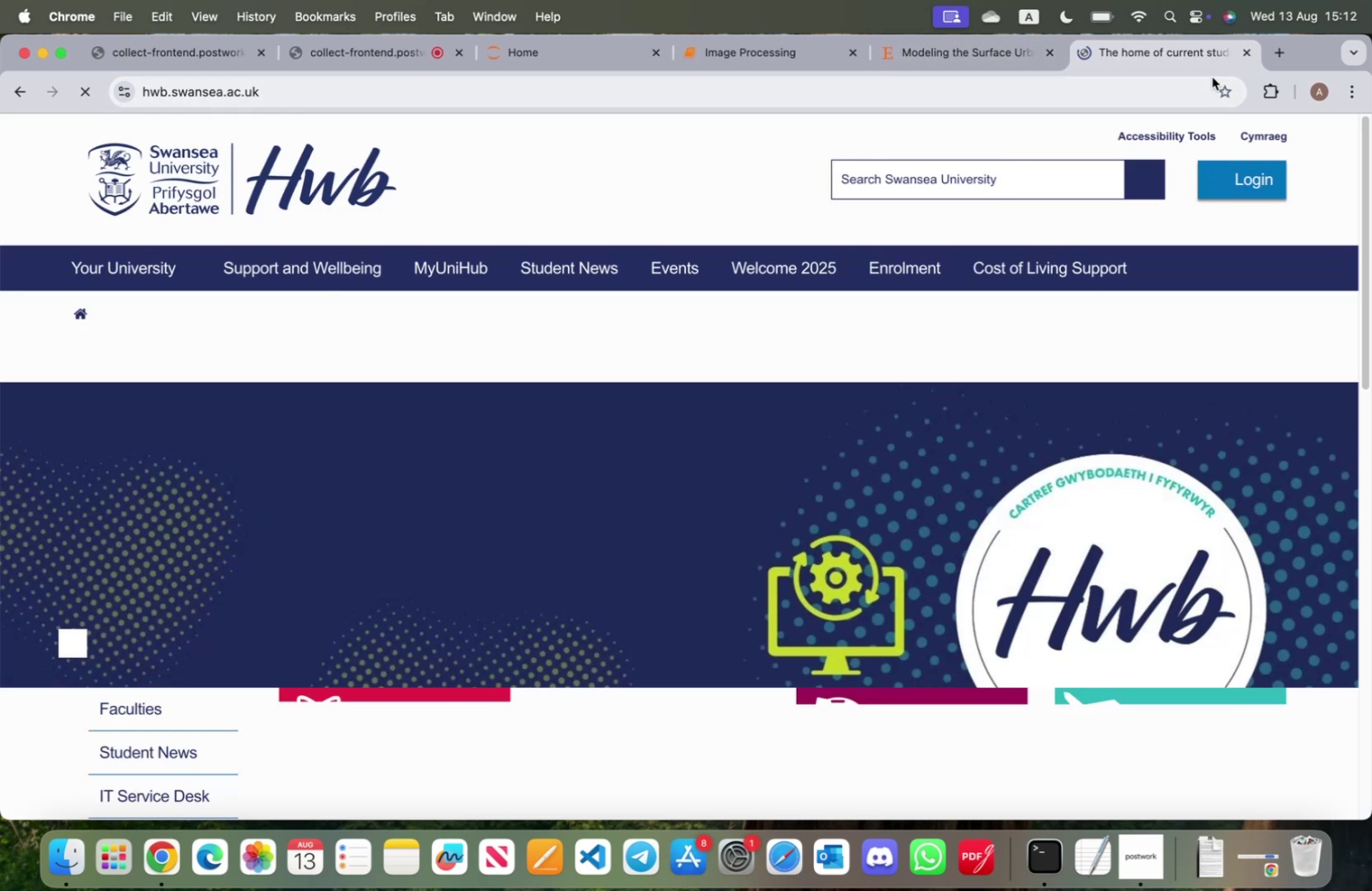 
left_click([1272, 49])
 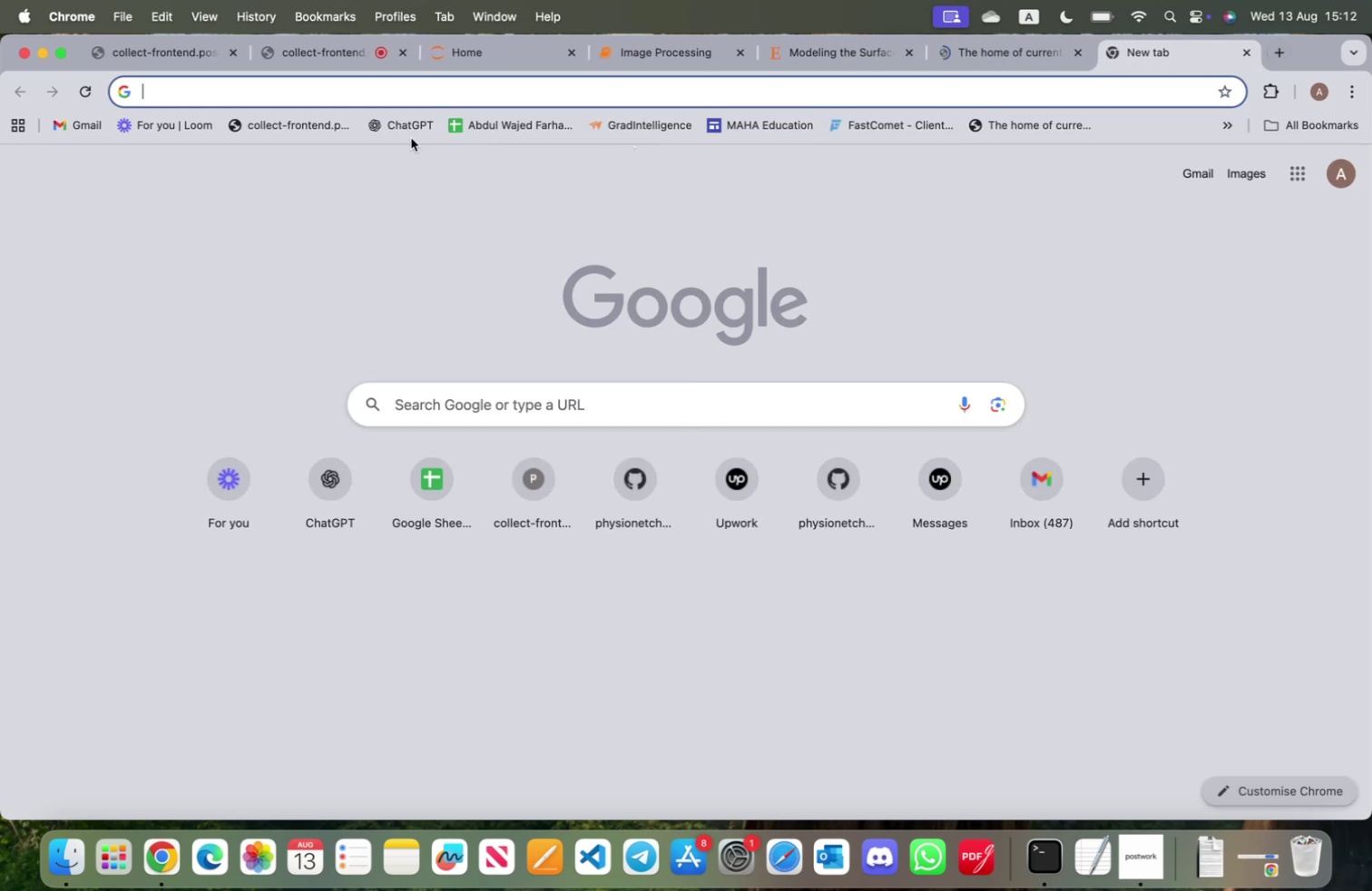 
left_click([399, 125])
 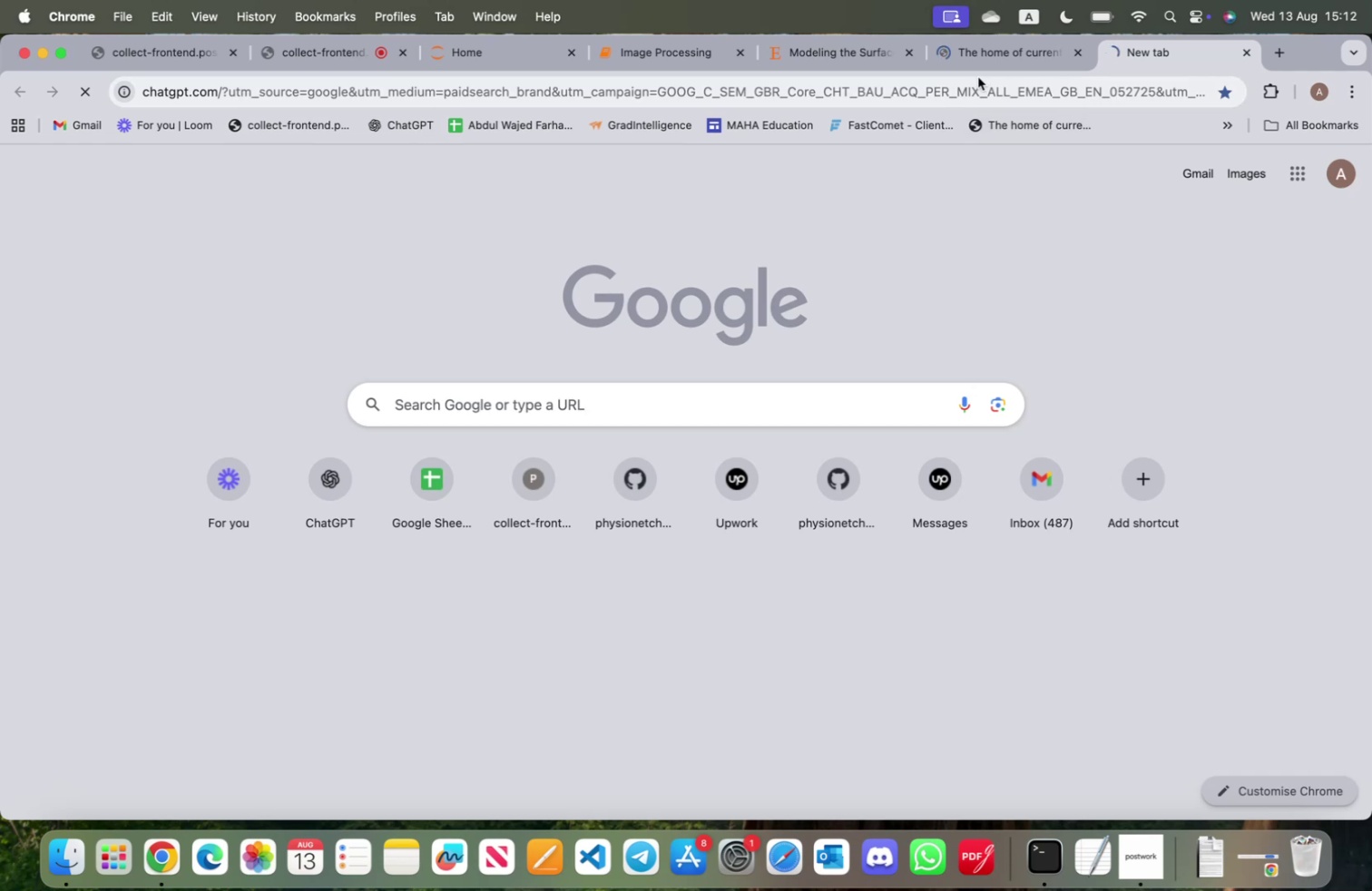 
left_click([994, 56])
 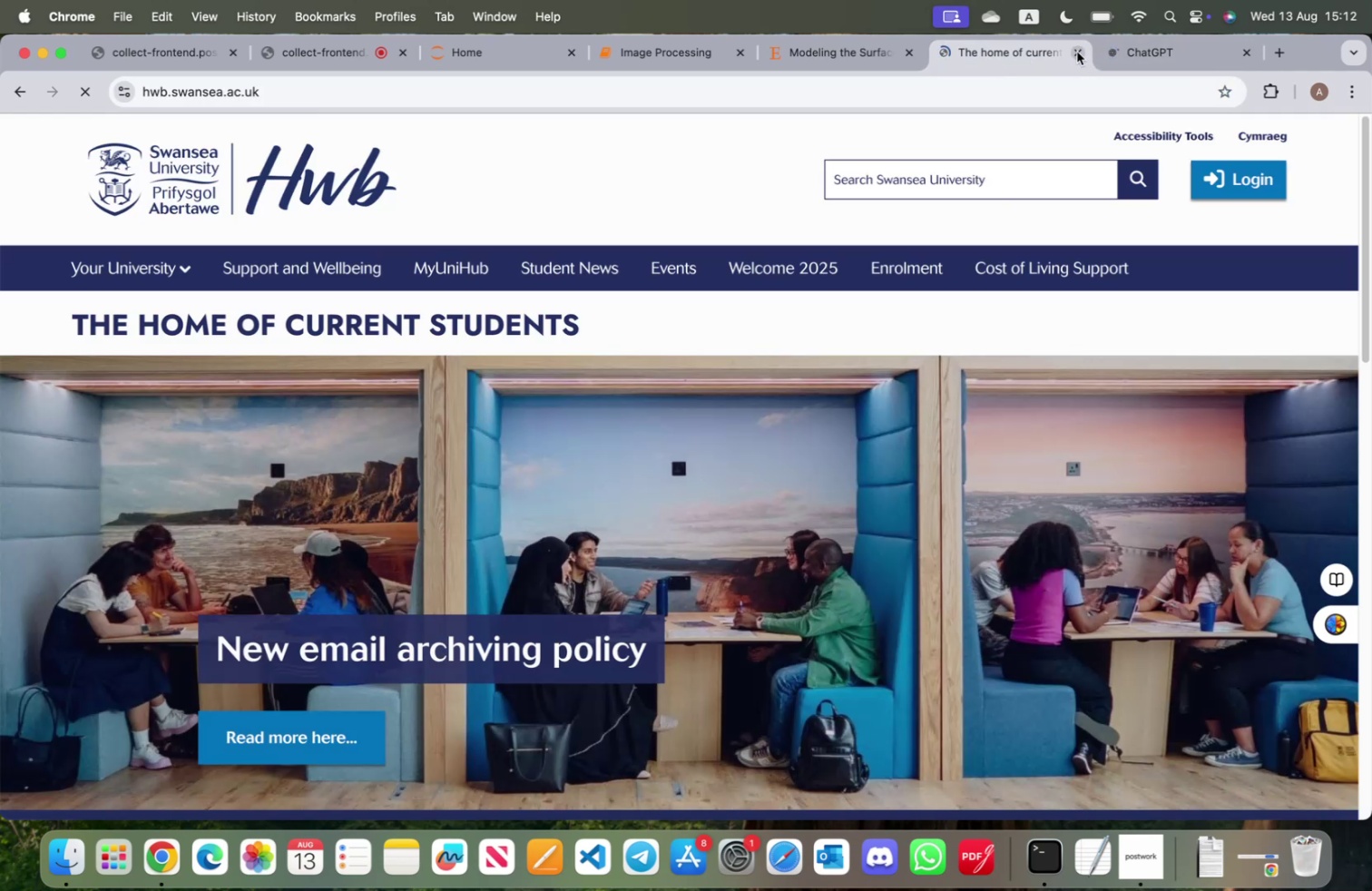 
left_click([1077, 52])
 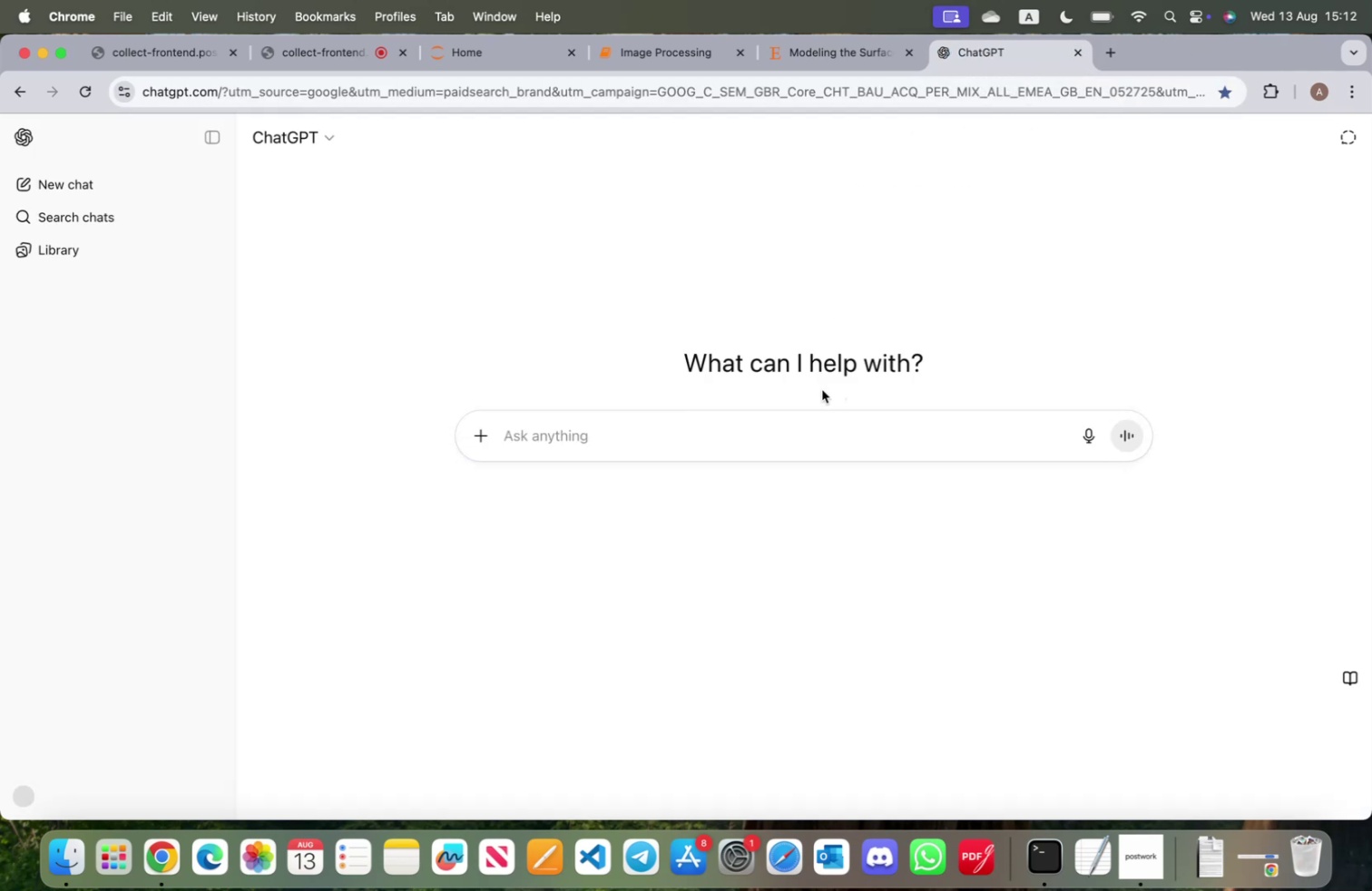 
left_click([713, 436])
 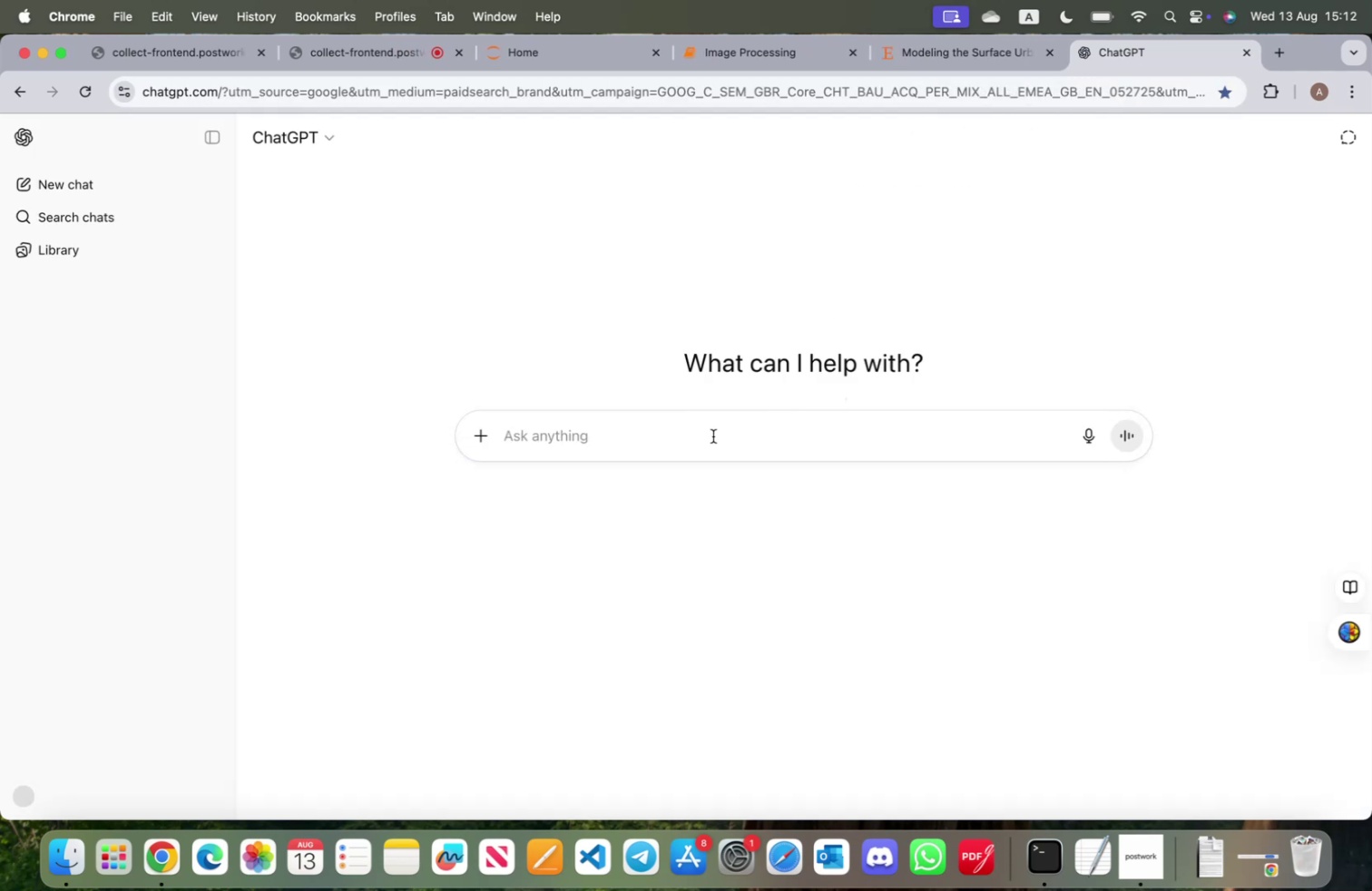 
key(Meta+V)
 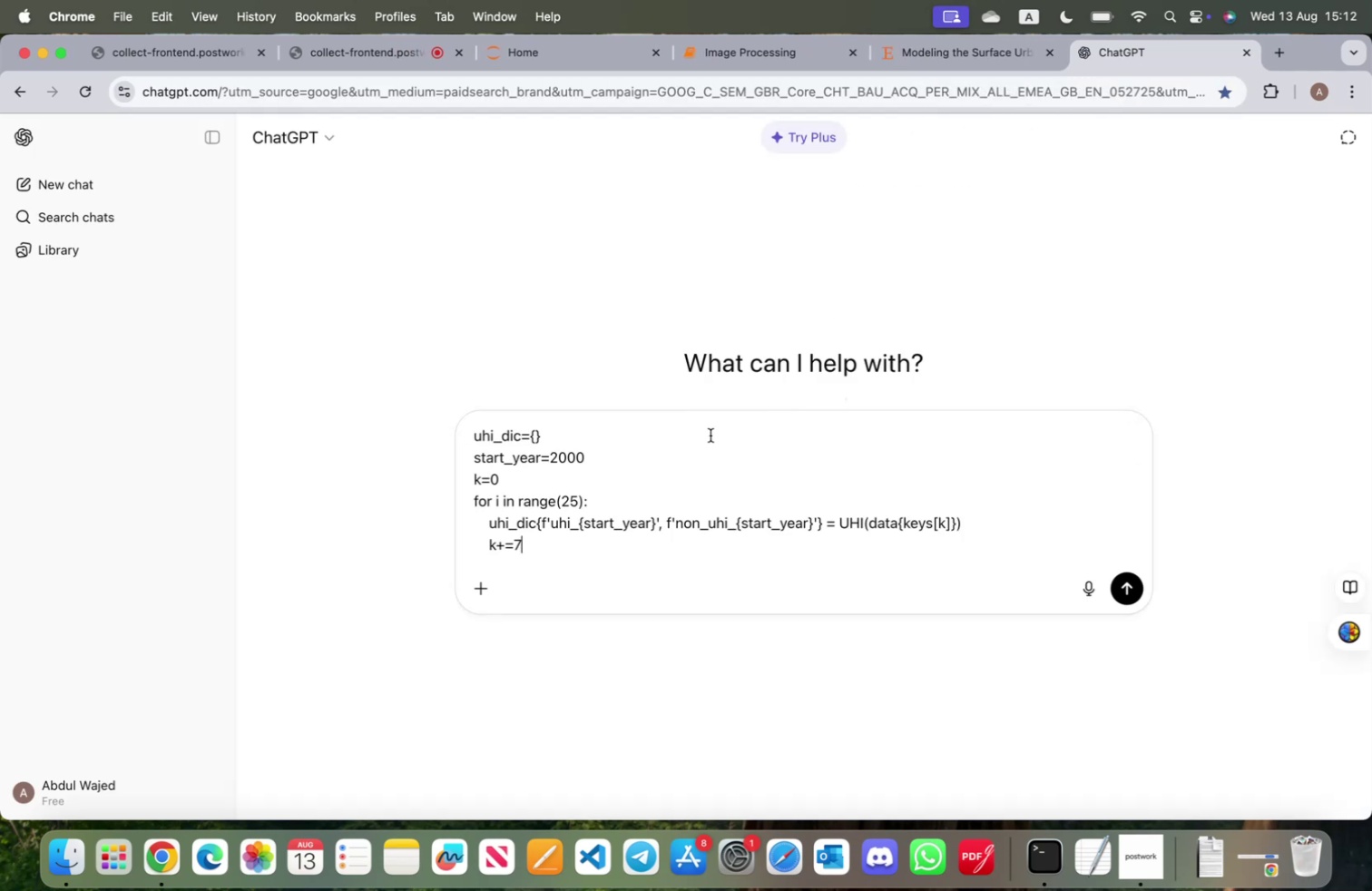 
key(Enter)
 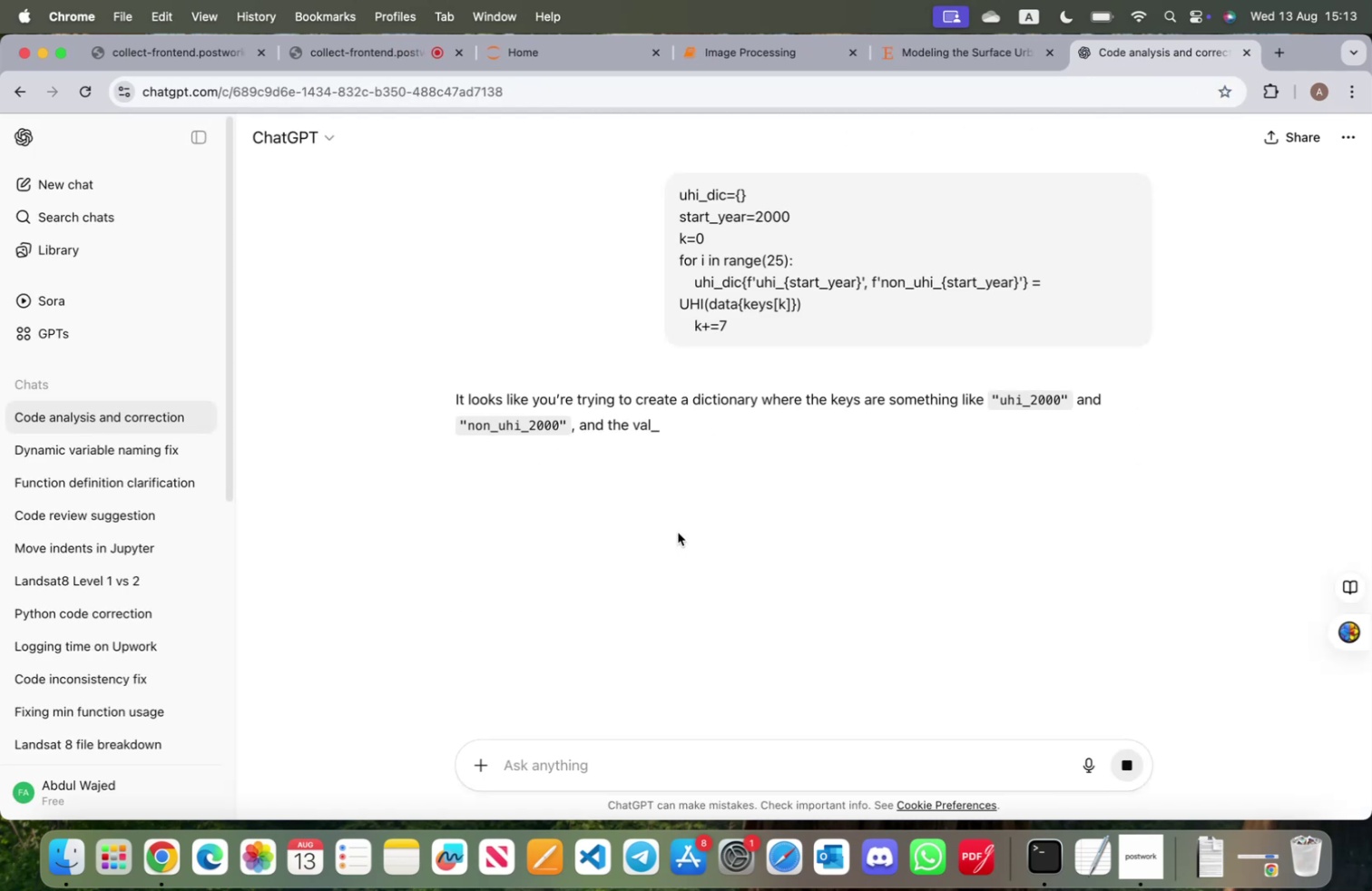 
wait(9.62)
 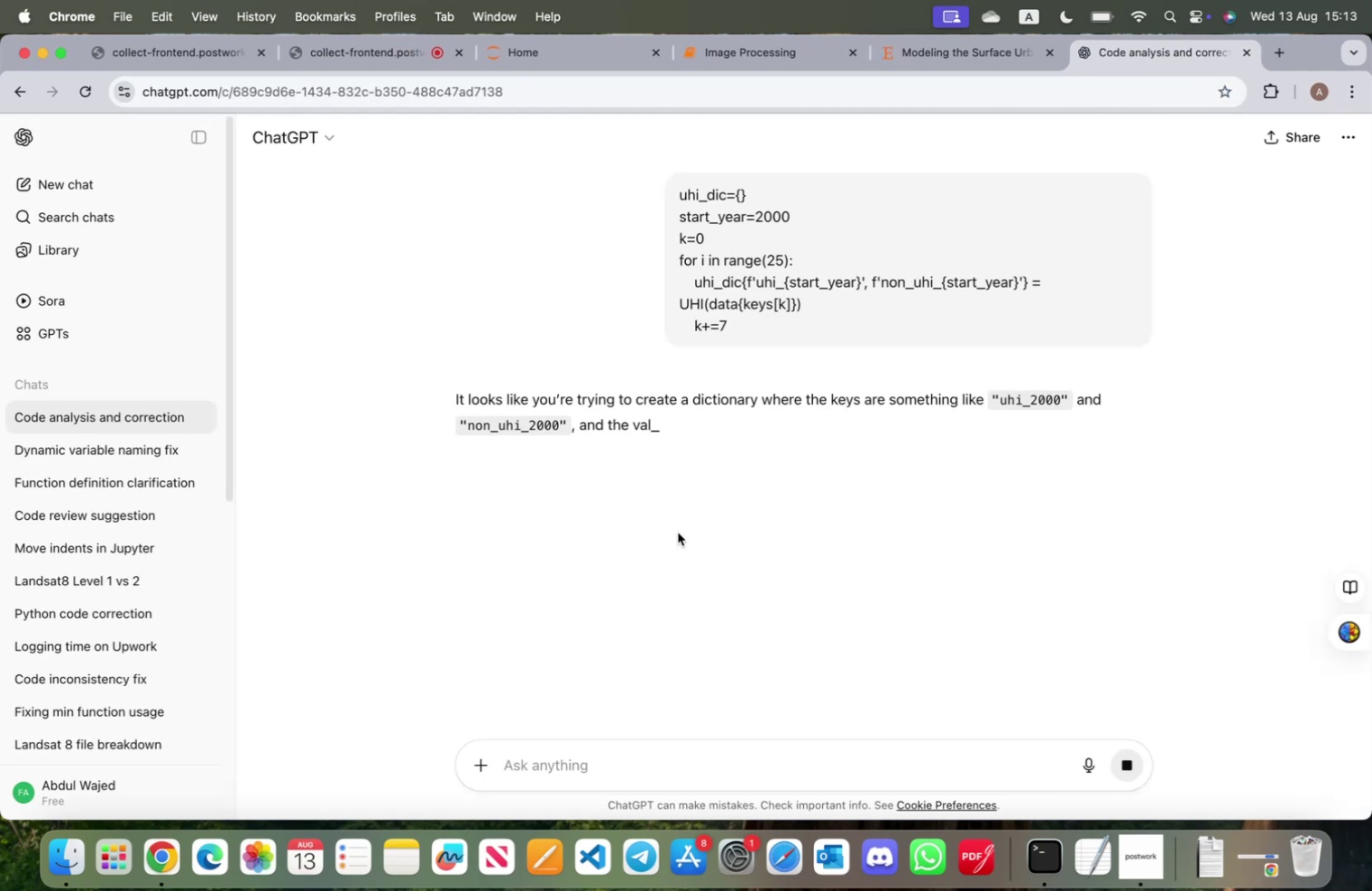 
scroll: coordinate [517, 557], scroll_direction: down, amount: 10.0
 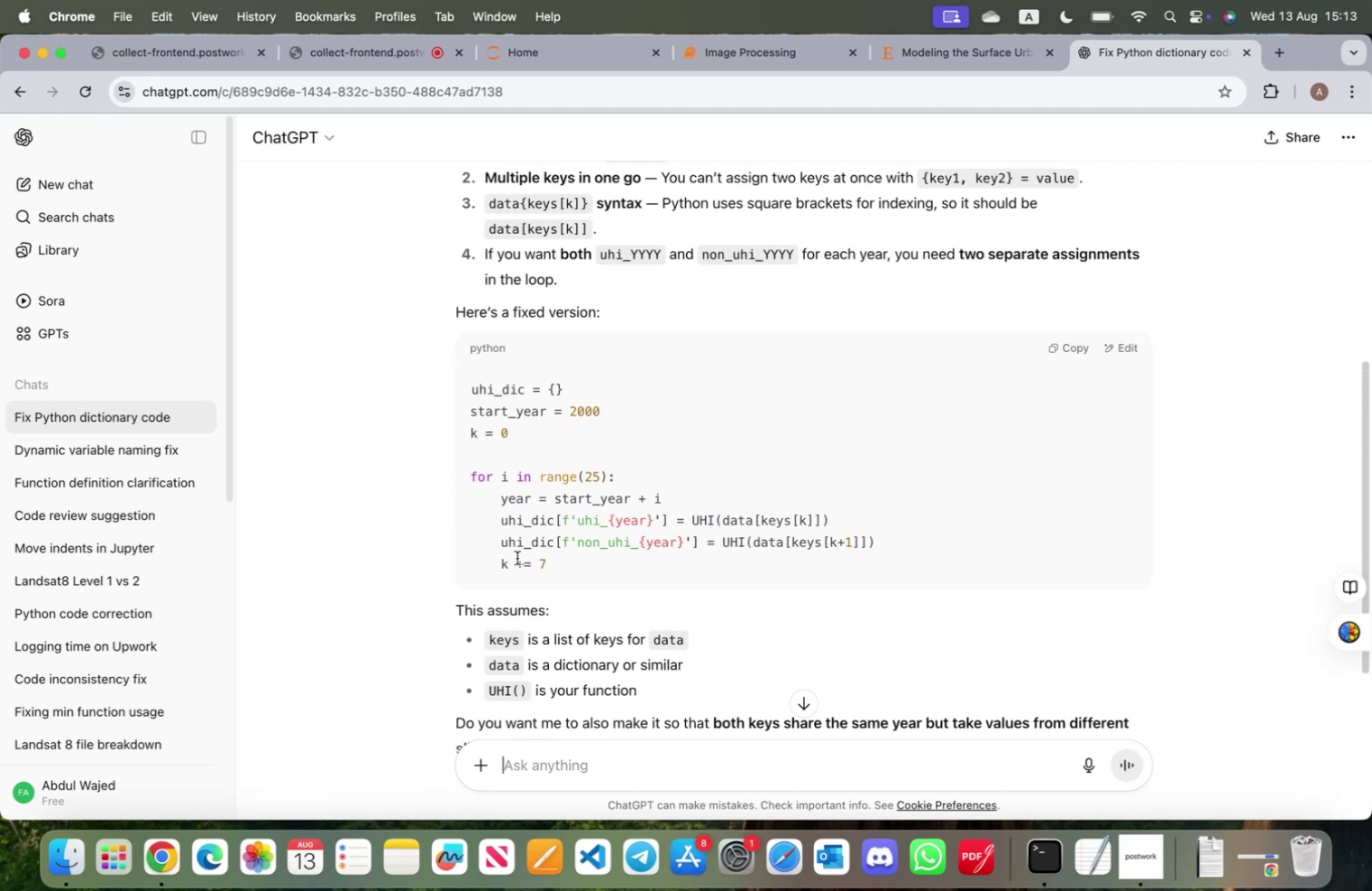 
wait(9.1)
 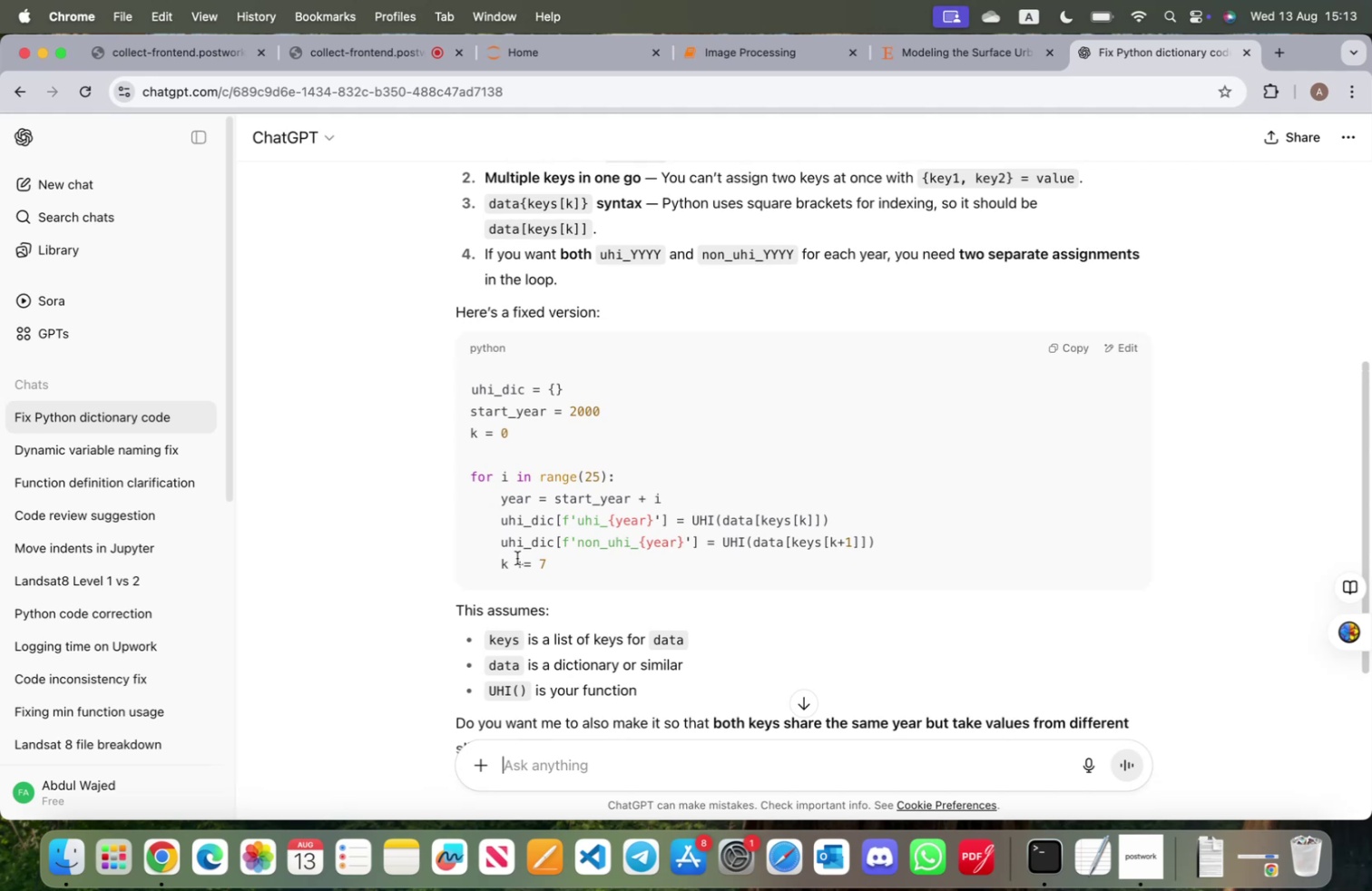 
scroll: coordinate [518, 558], scroll_direction: up, amount: 5.0
 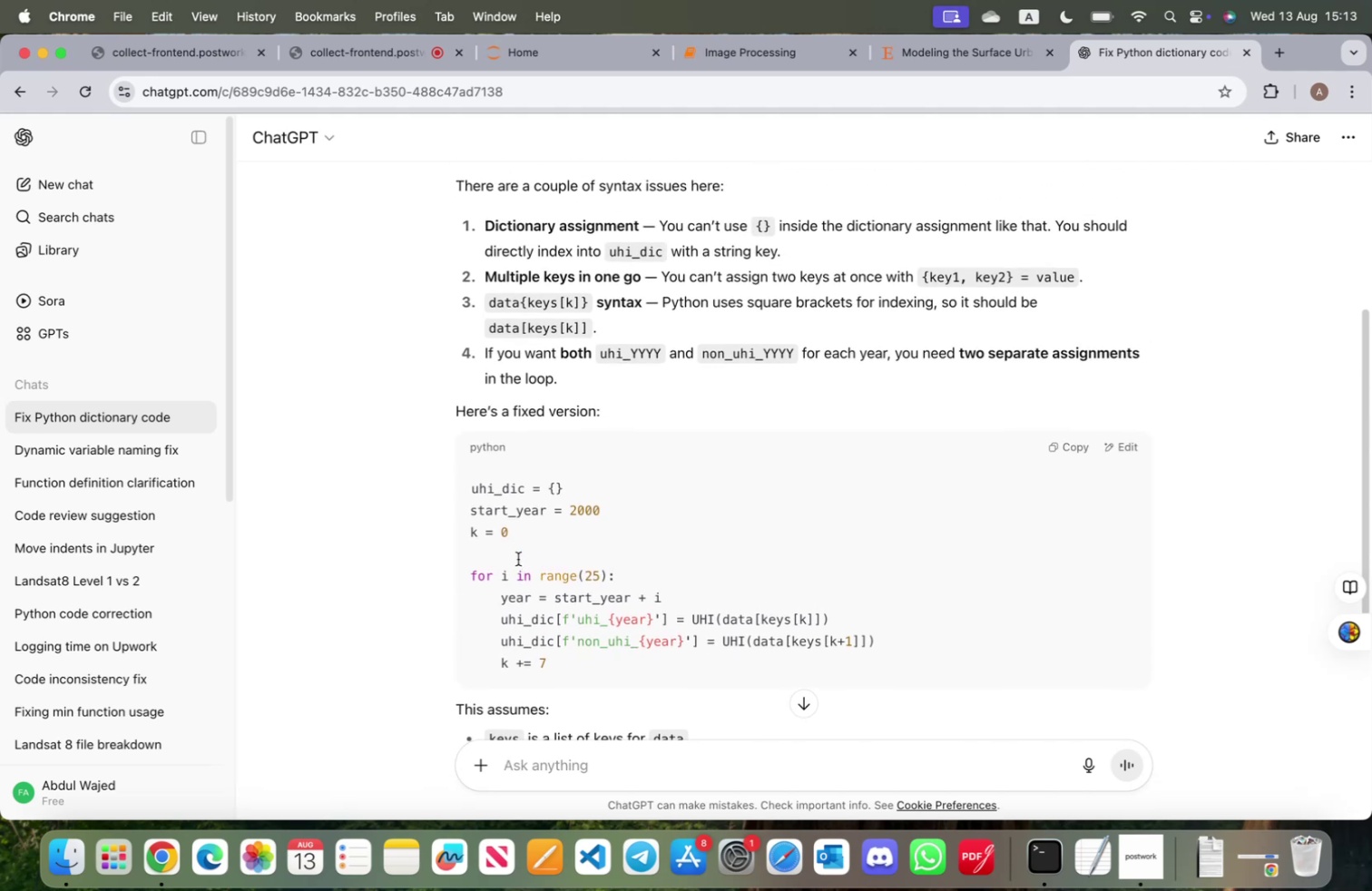 
scroll: coordinate [517, 559], scroll_direction: down, amount: 10.0
 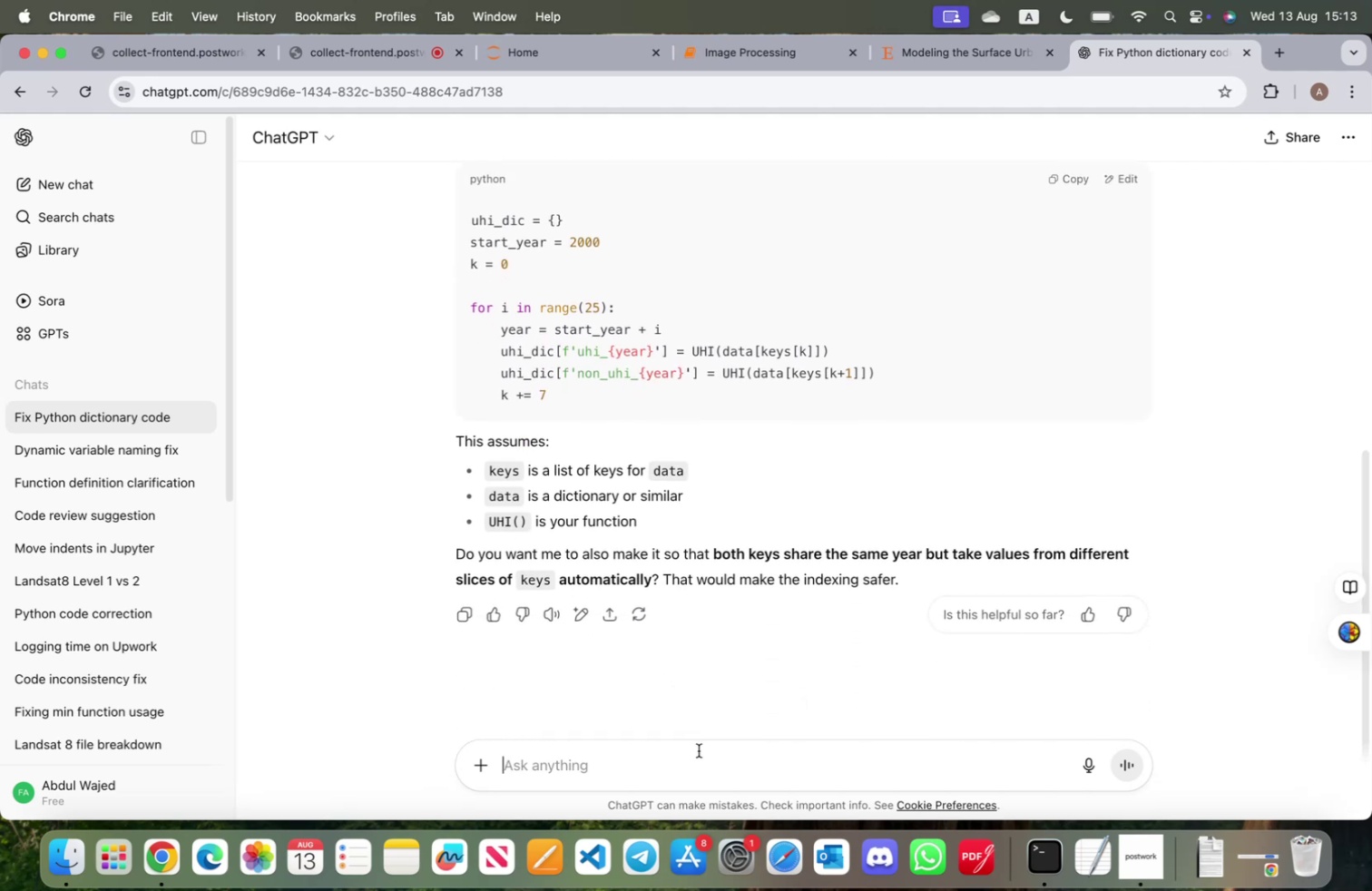 
left_click([702, 758])
 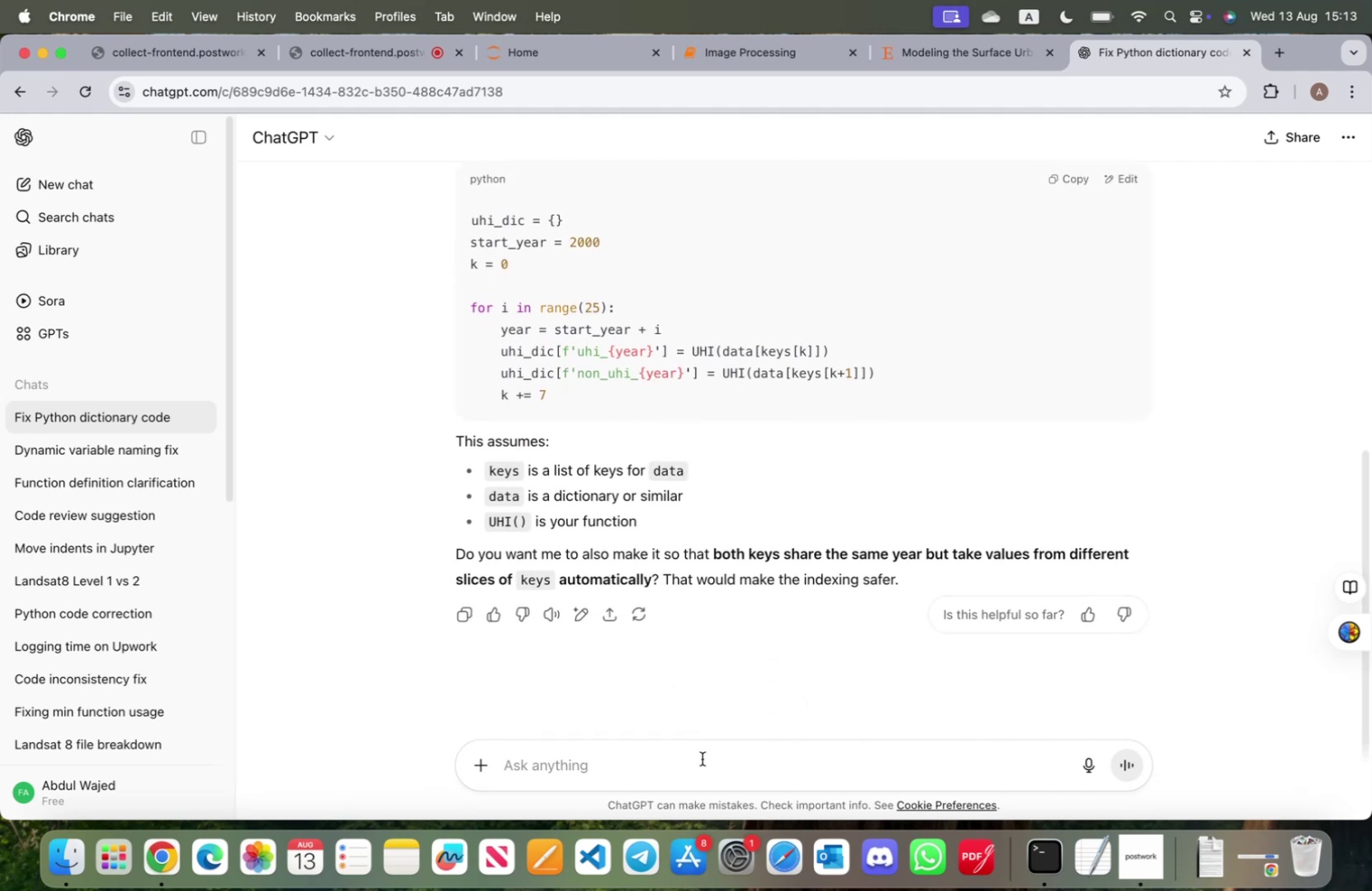 
type(uhi() returns two arrays)
 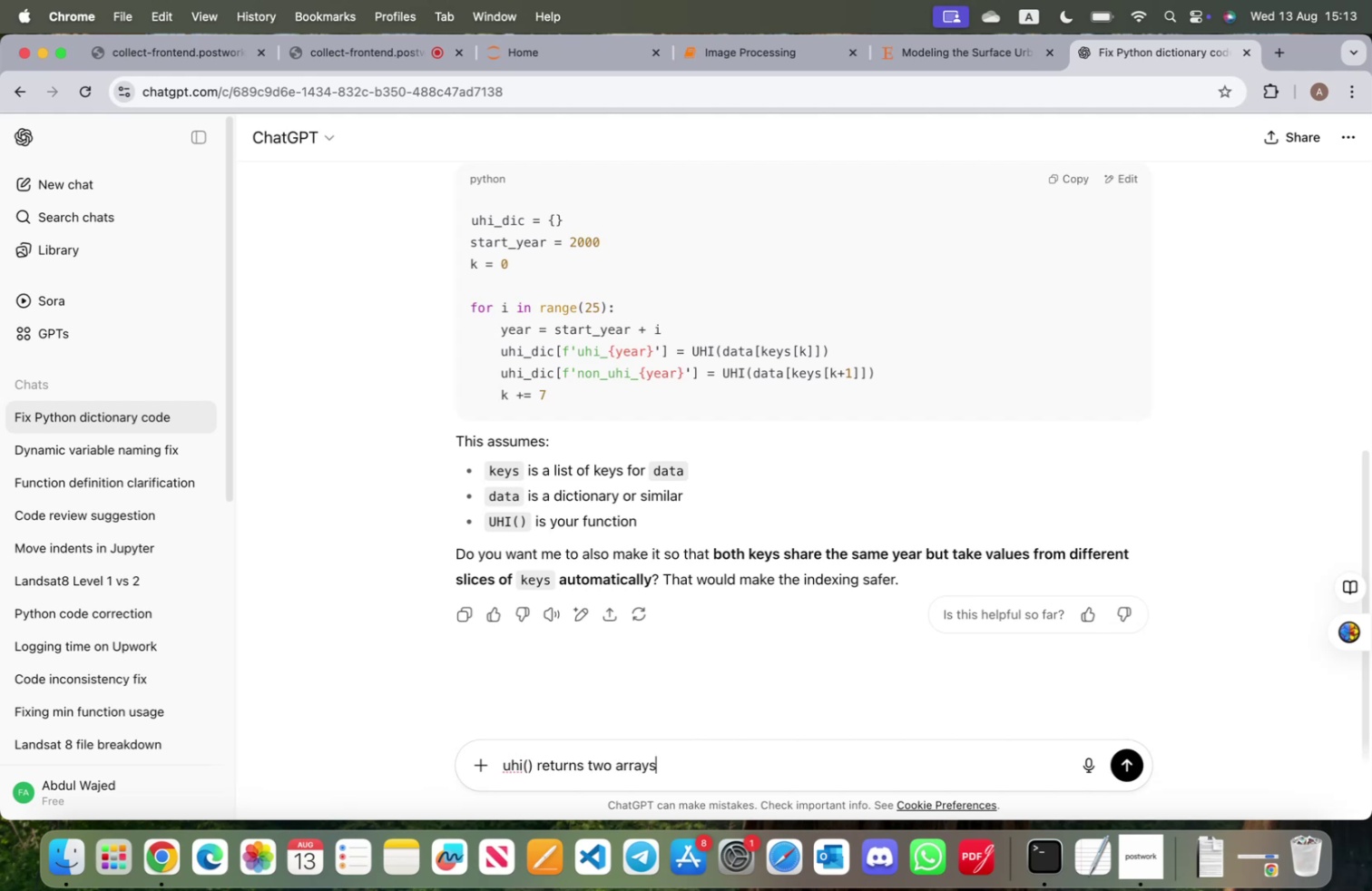 
key(Enter)
 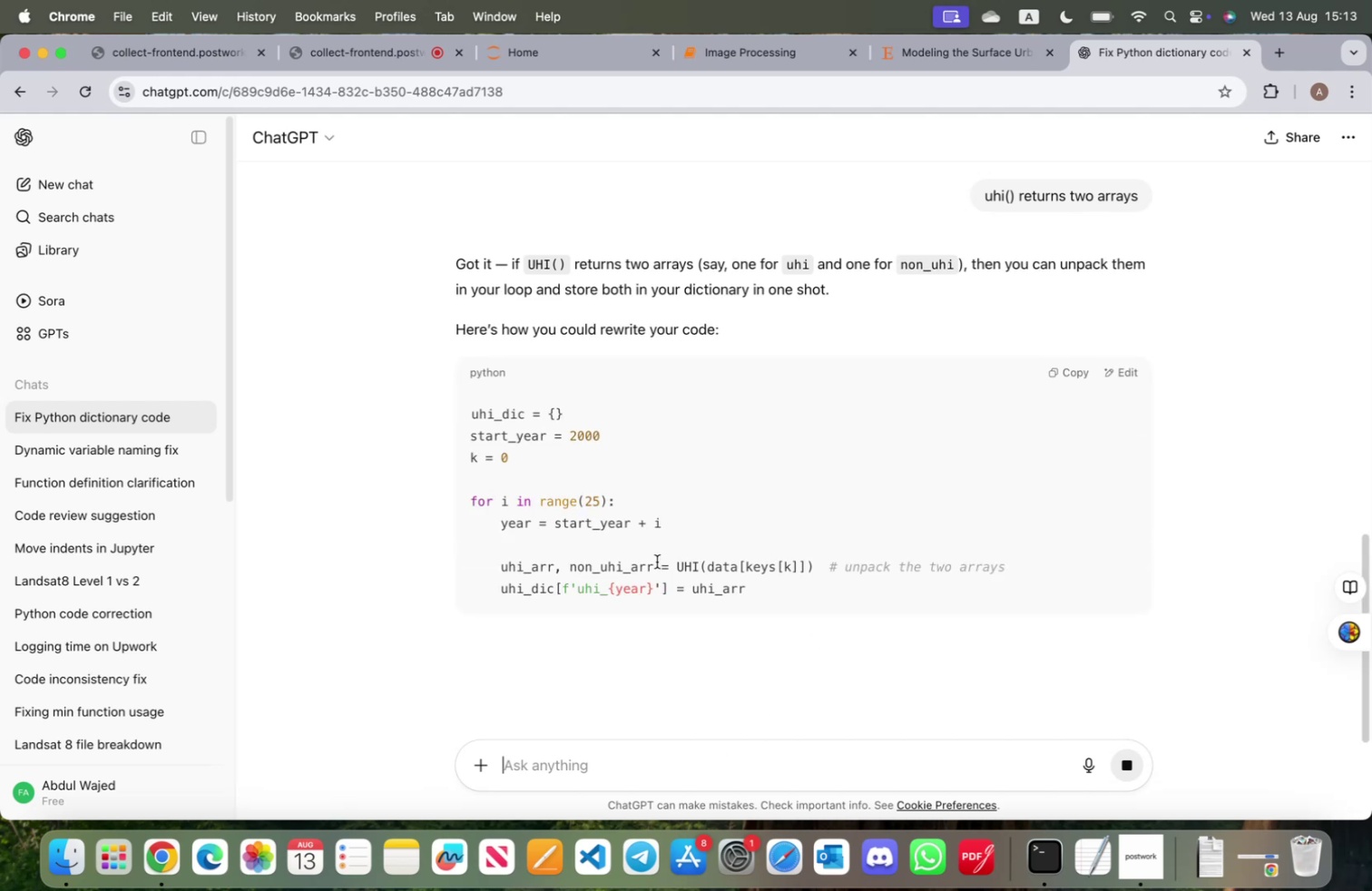 
wait(5.59)
 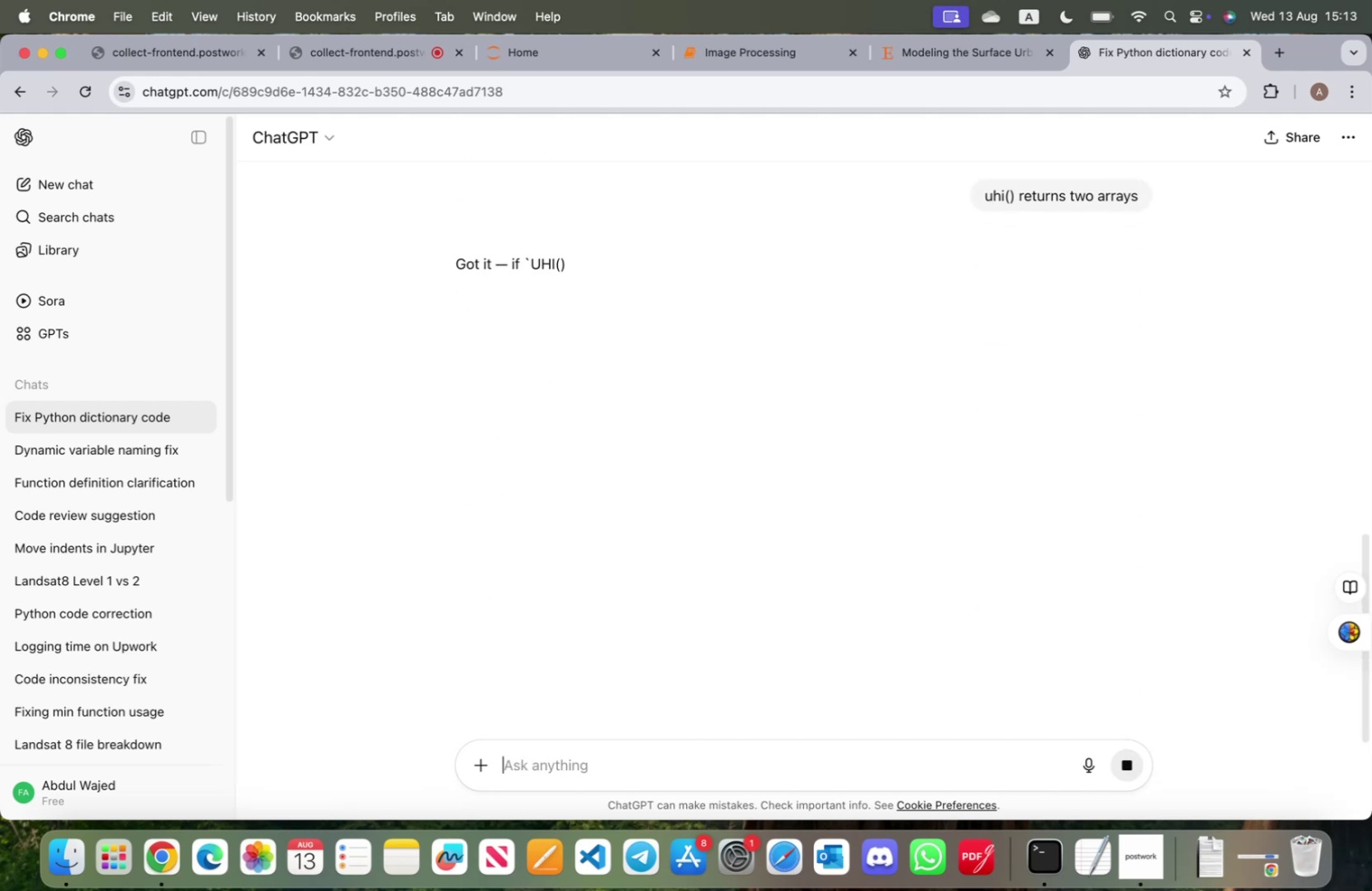 
scroll: coordinate [653, 573], scroll_direction: down, amount: 3.0
 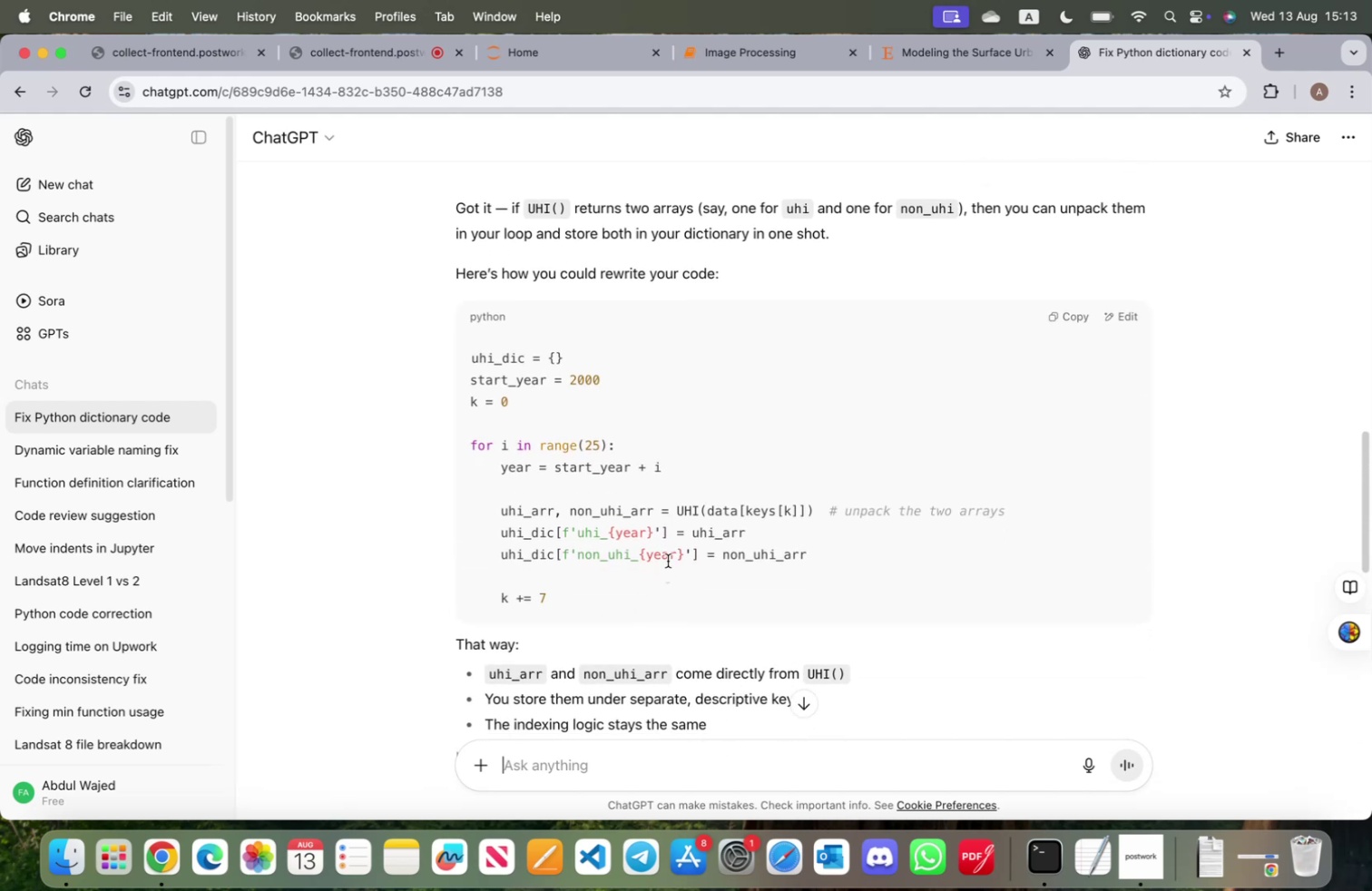 
wait(5.05)
 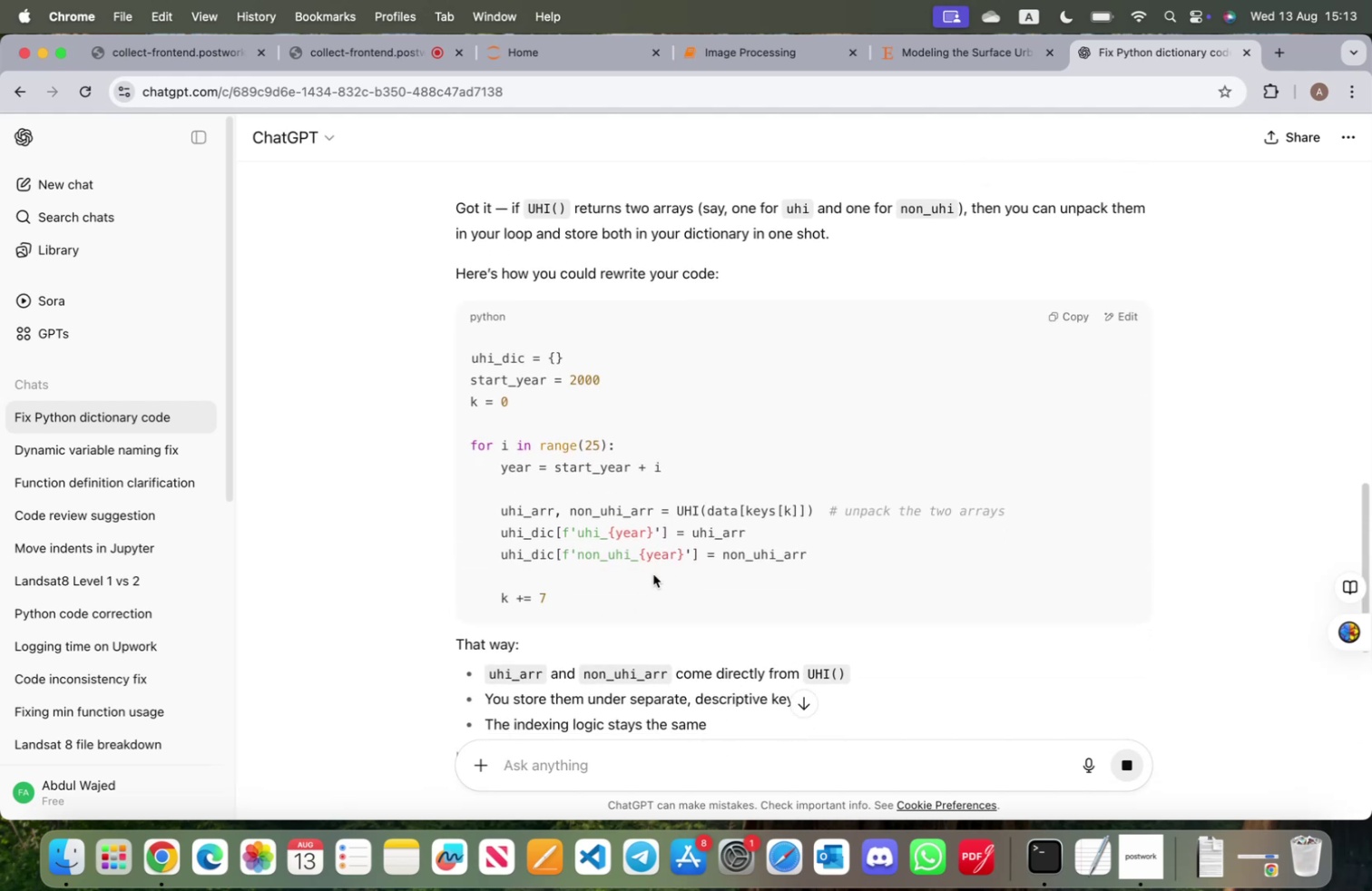 
left_click([1057, 315])
 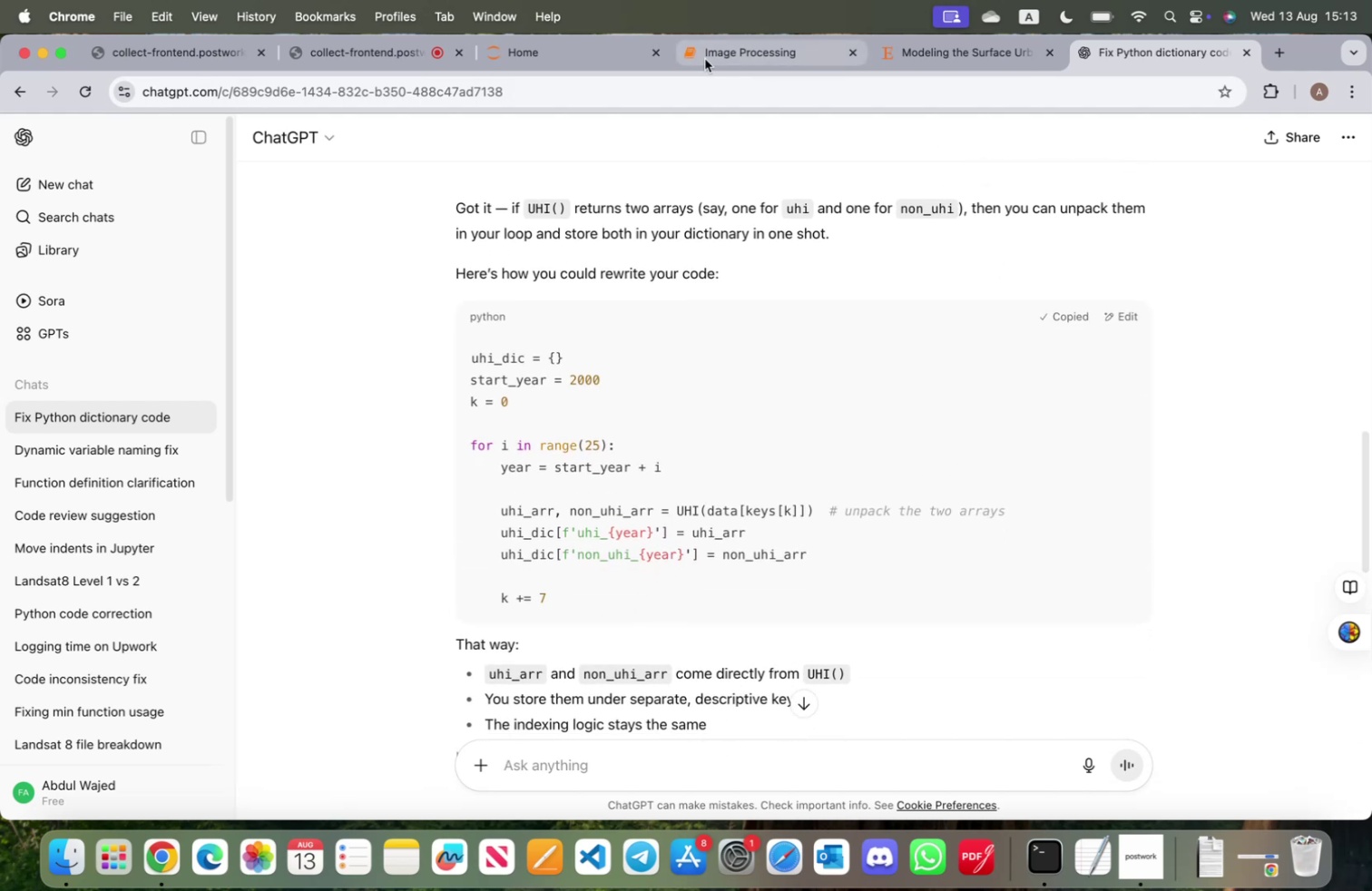 
left_click([694, 57])
 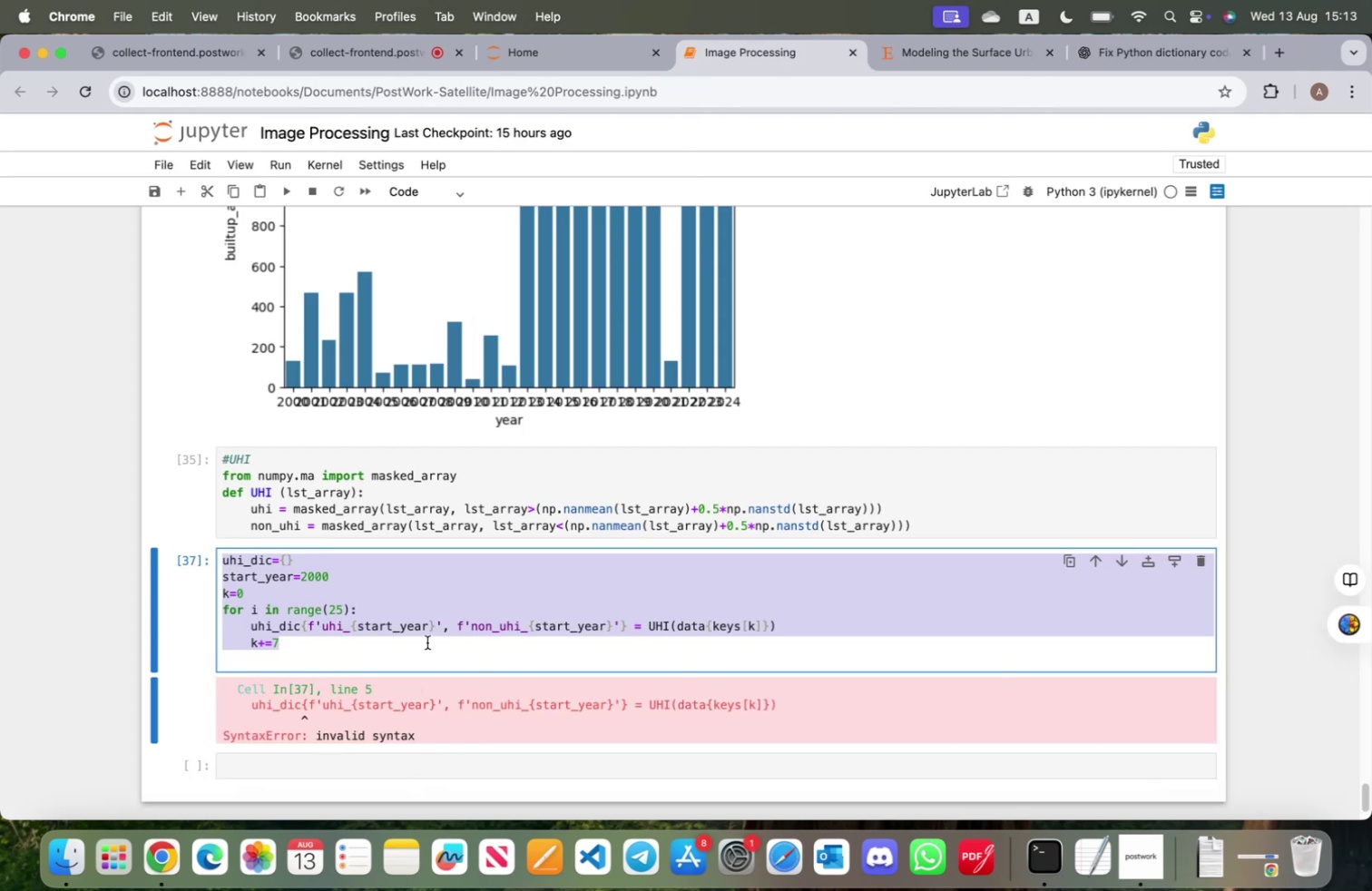 
key(Meta+V)
 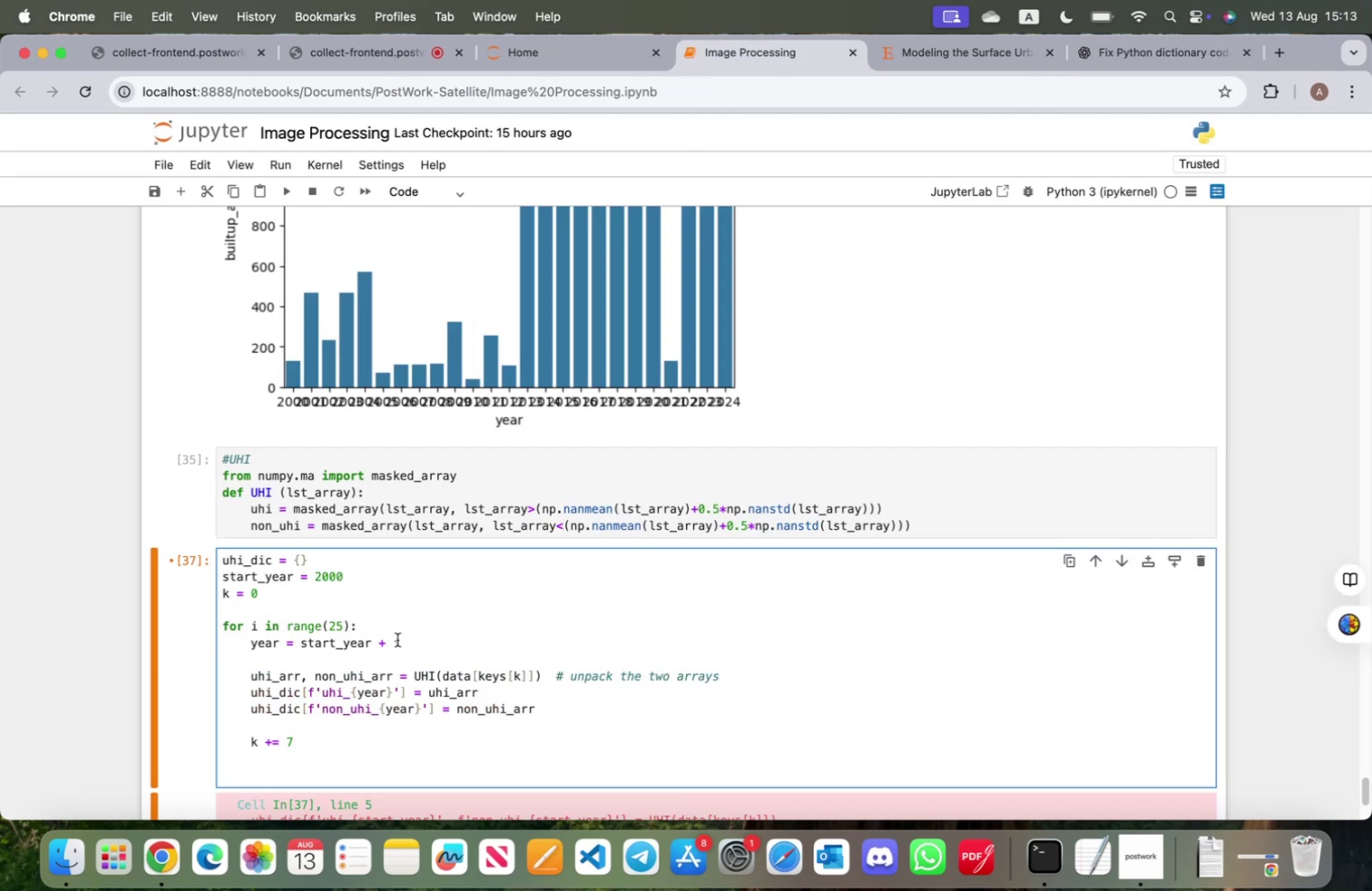 
scroll: coordinate [401, 648], scroll_direction: down, amount: 4.0
 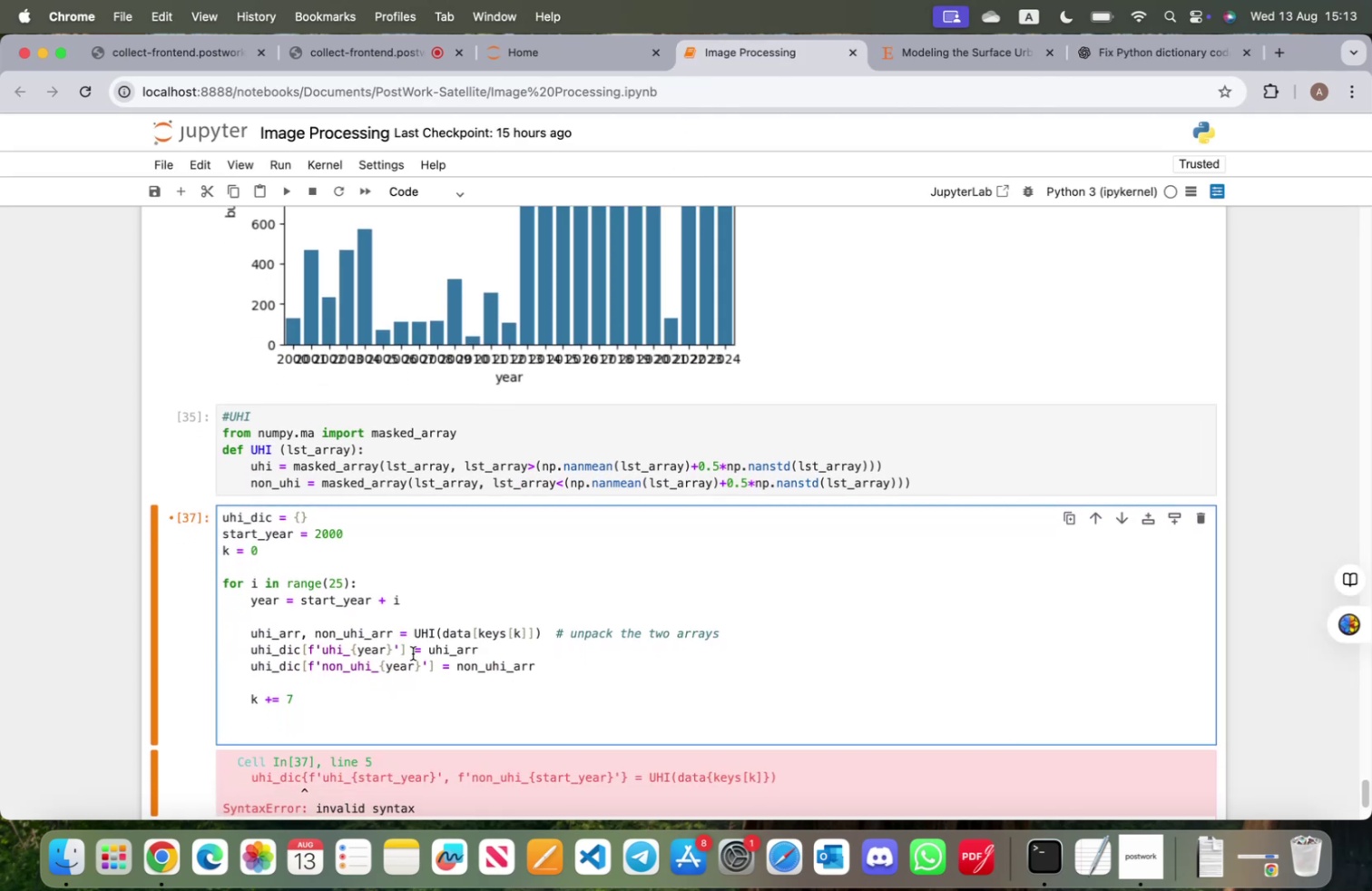 
wait(7.63)
 